 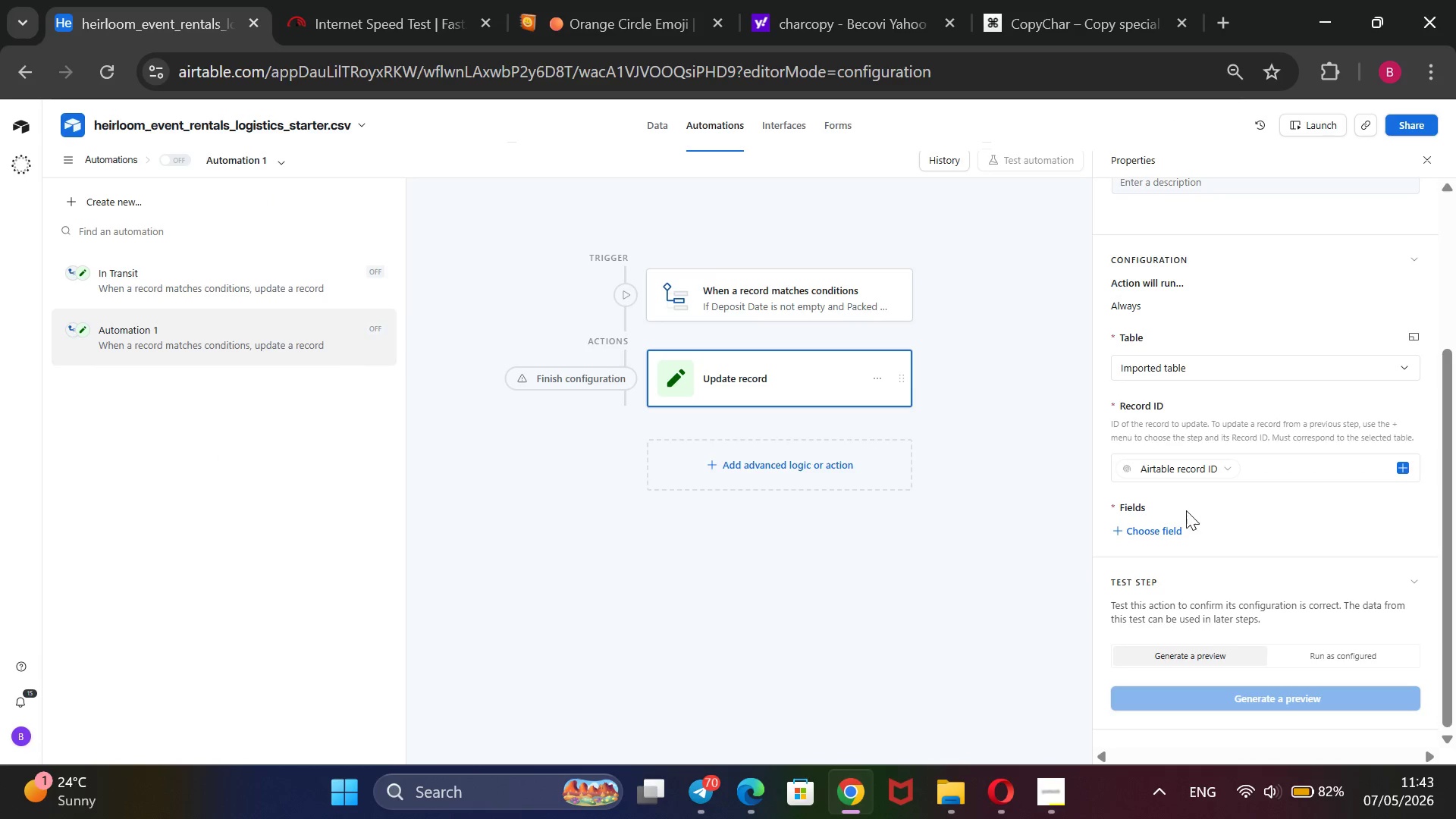 
left_click([1160, 529])
 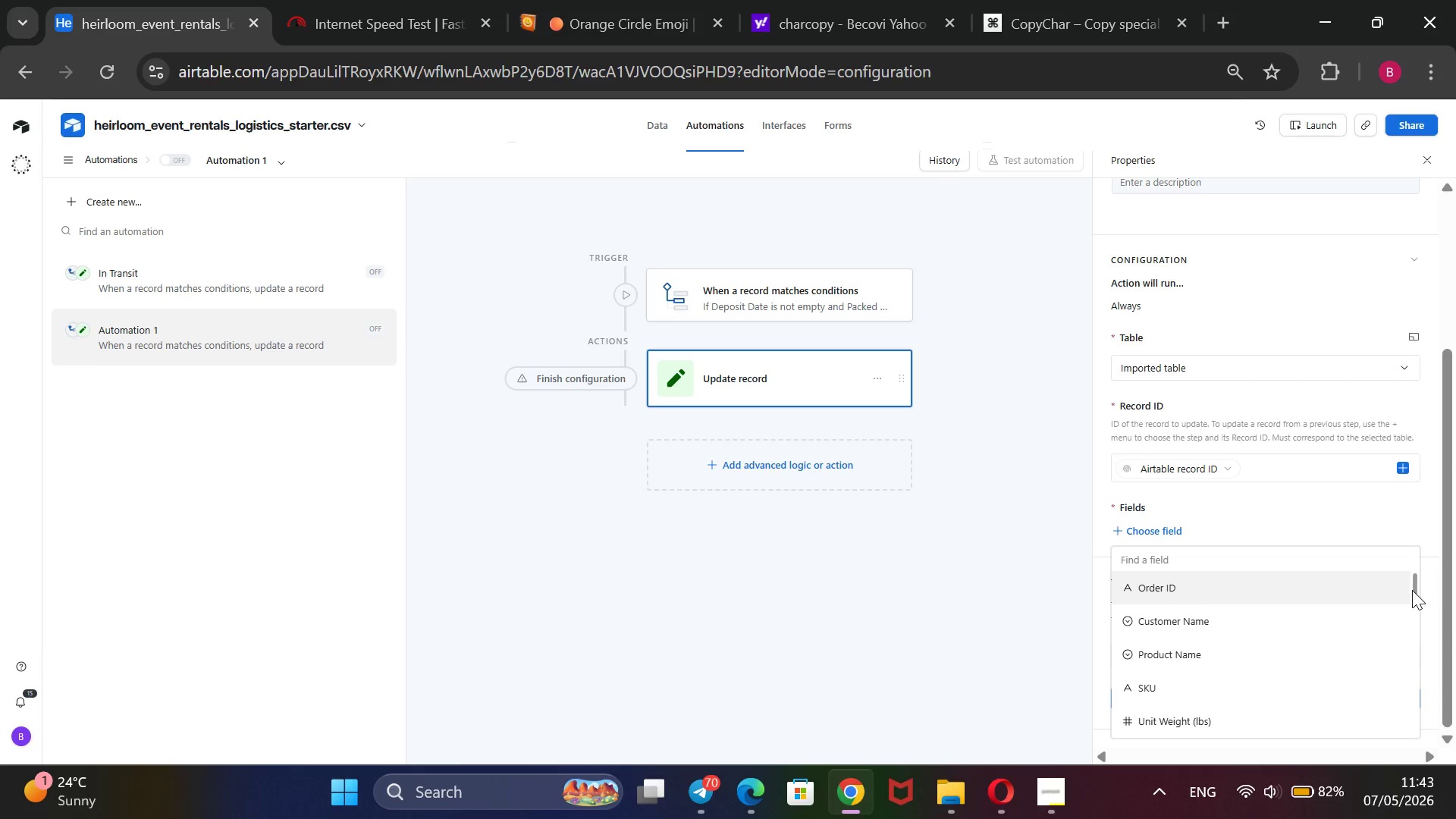 
left_click_drag(start_coordinate=[1414, 589], to_coordinate=[1406, 720])
 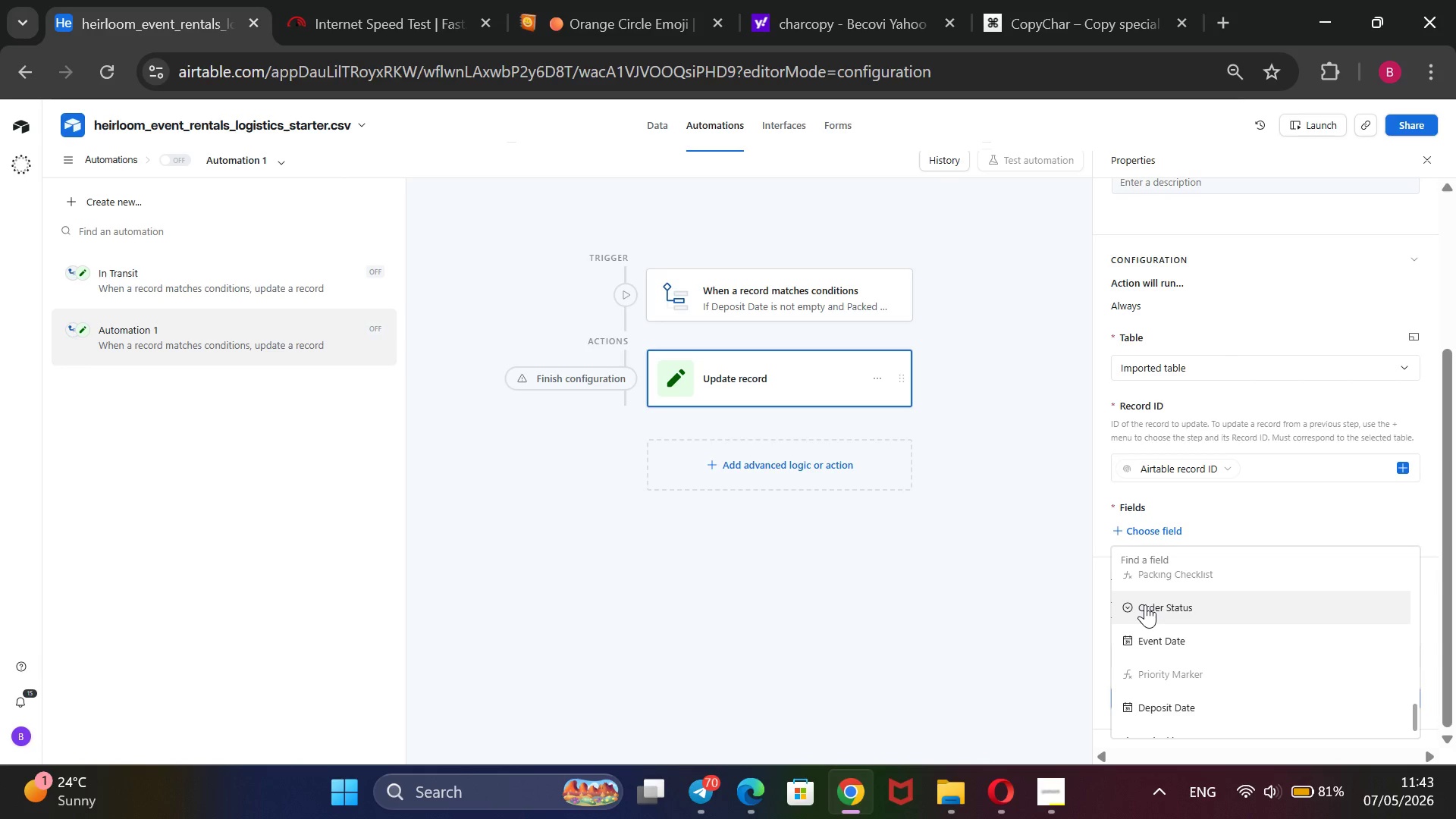 
left_click([1145, 604])
 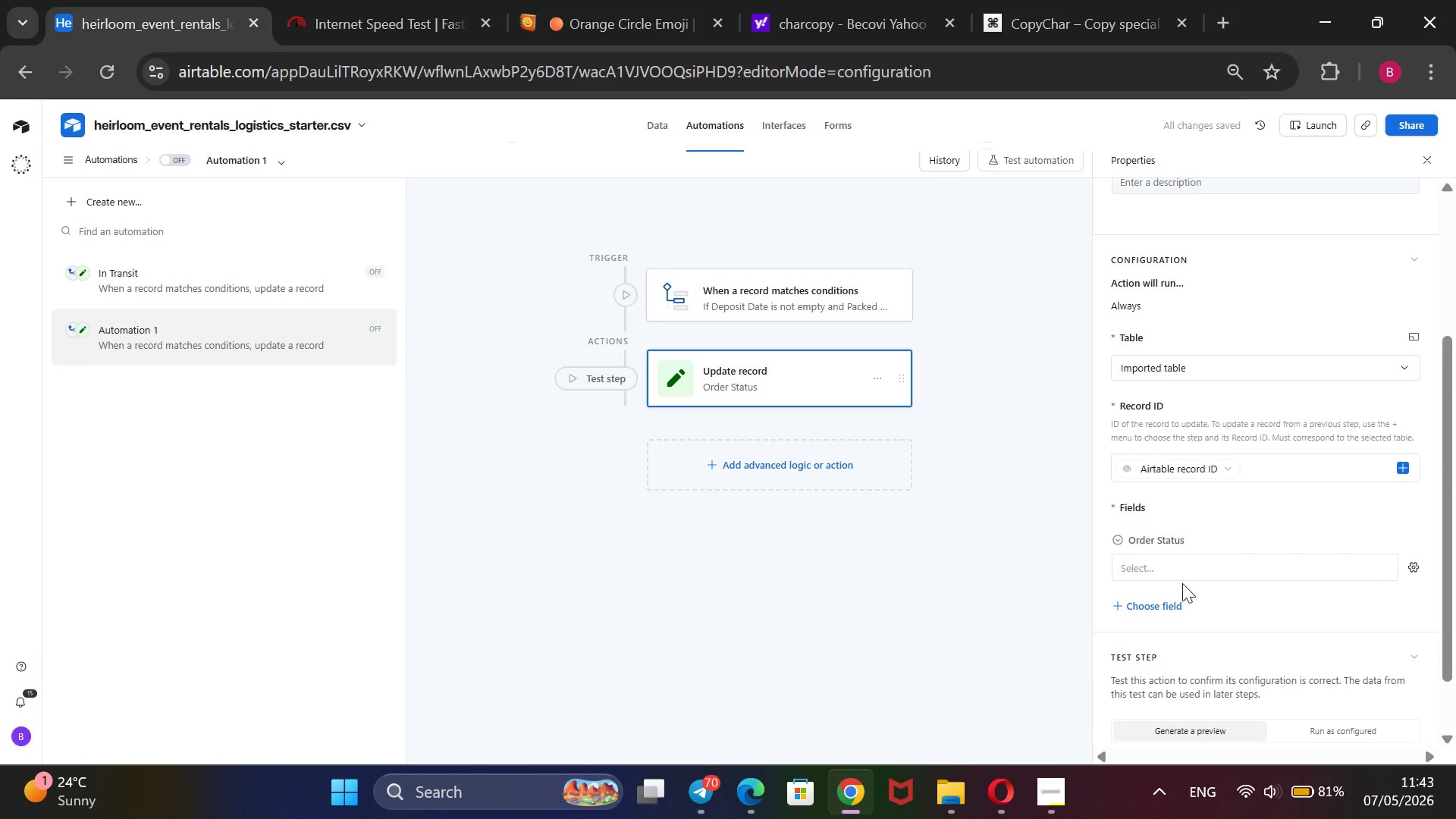 
left_click([1167, 568])
 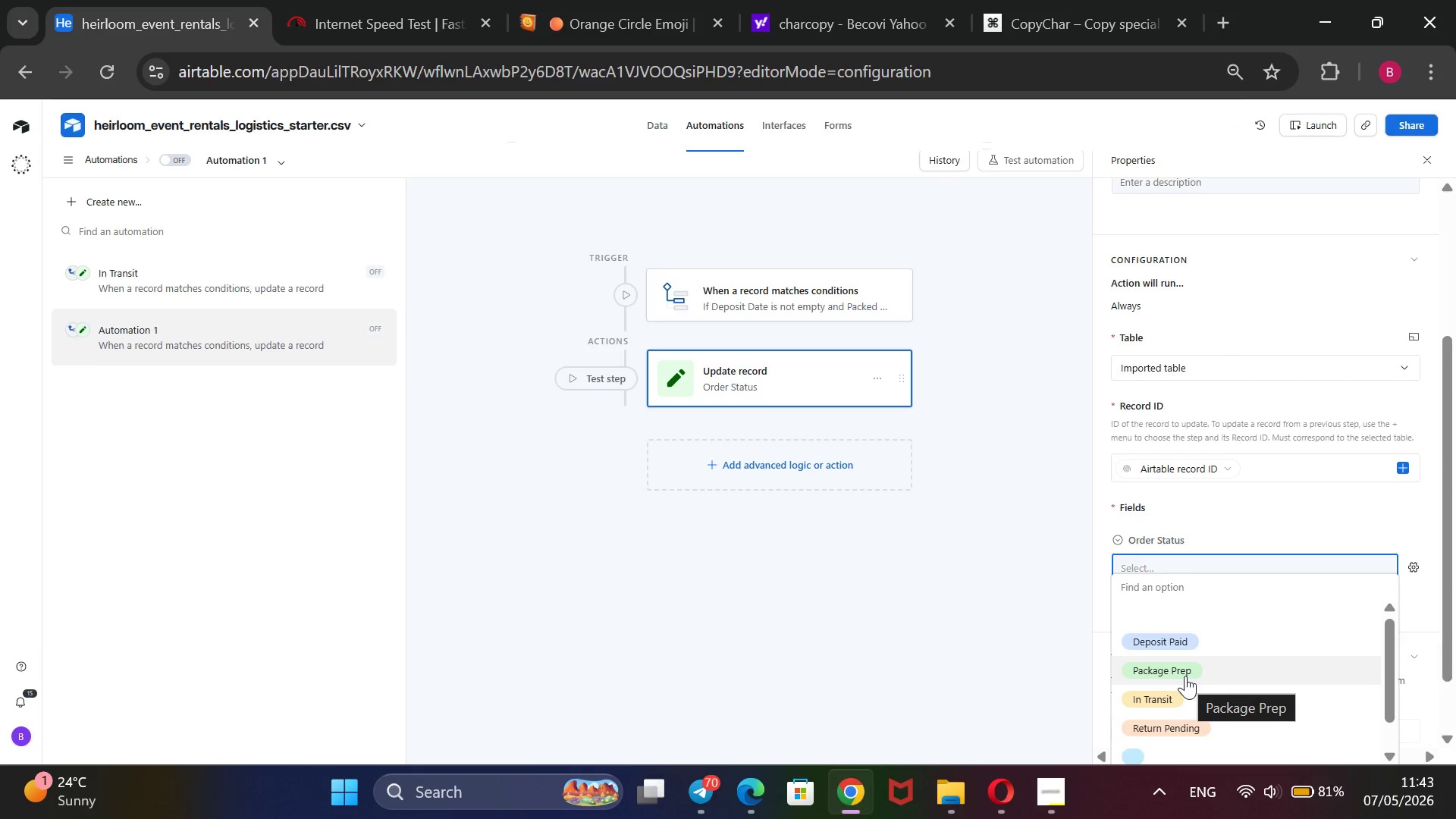 
left_click([1185, 676])
 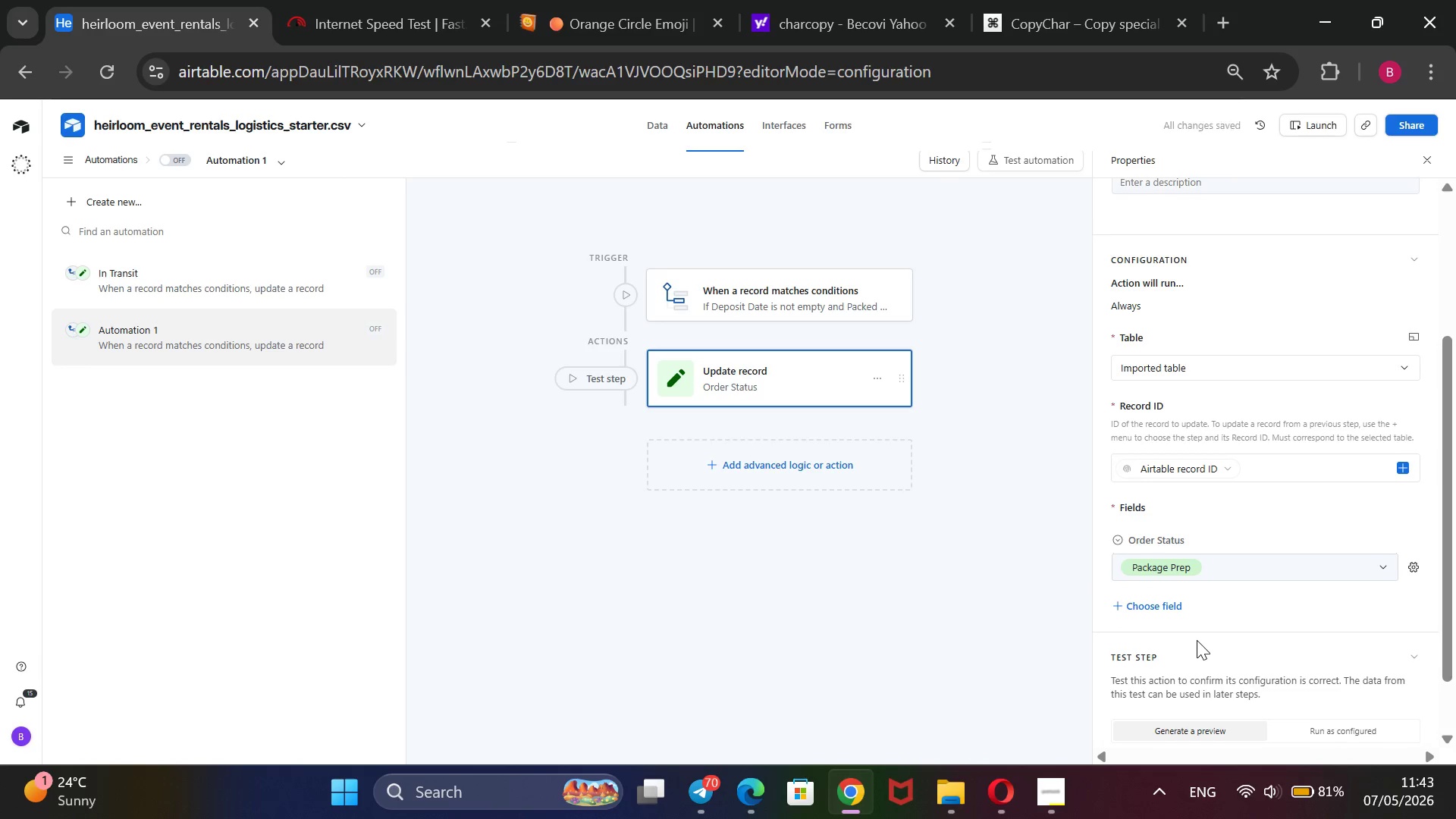 
scroll: coordinate [1197, 640], scroll_direction: down, amount: 2.0
 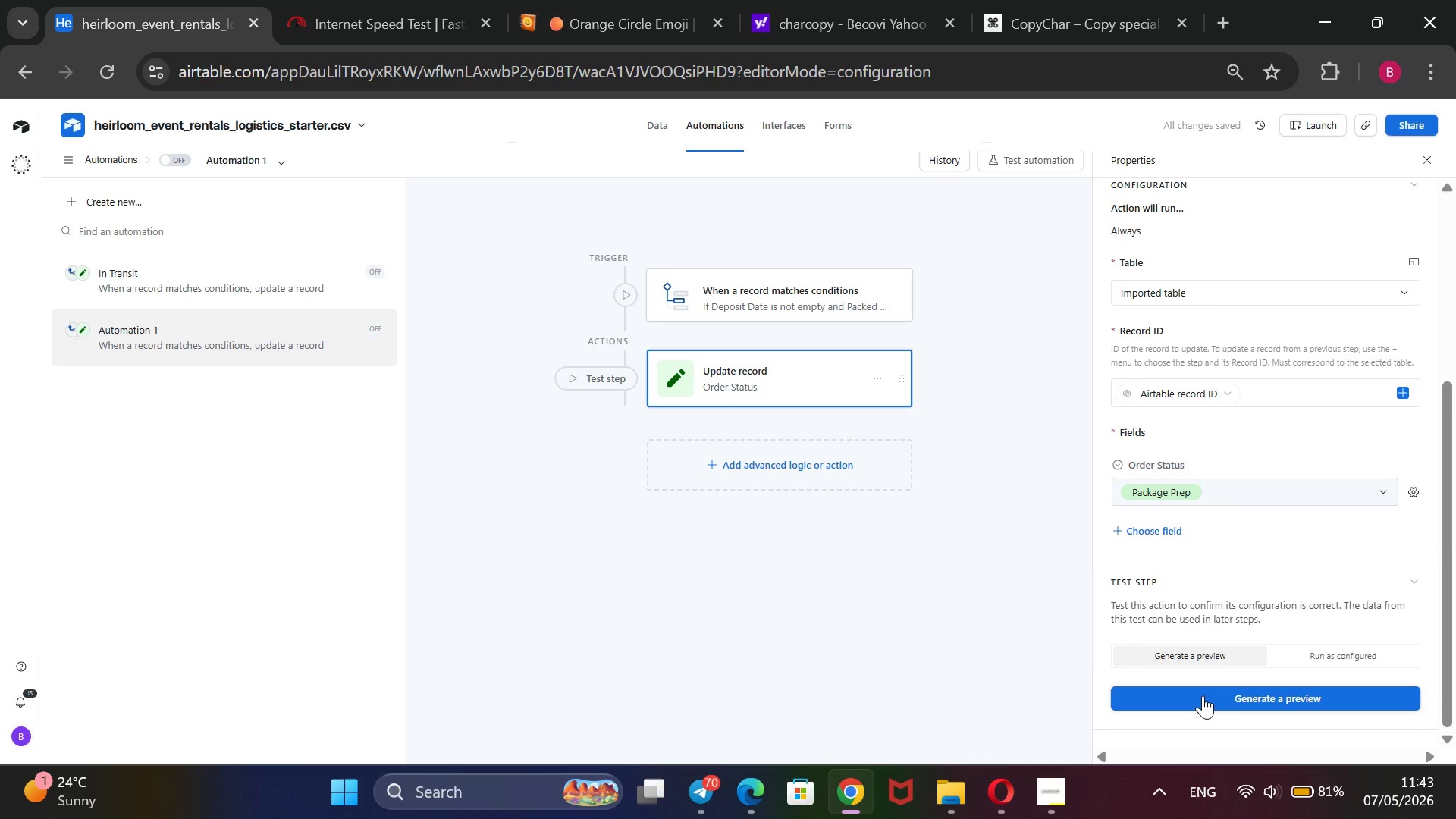 
left_click([1203, 695])
 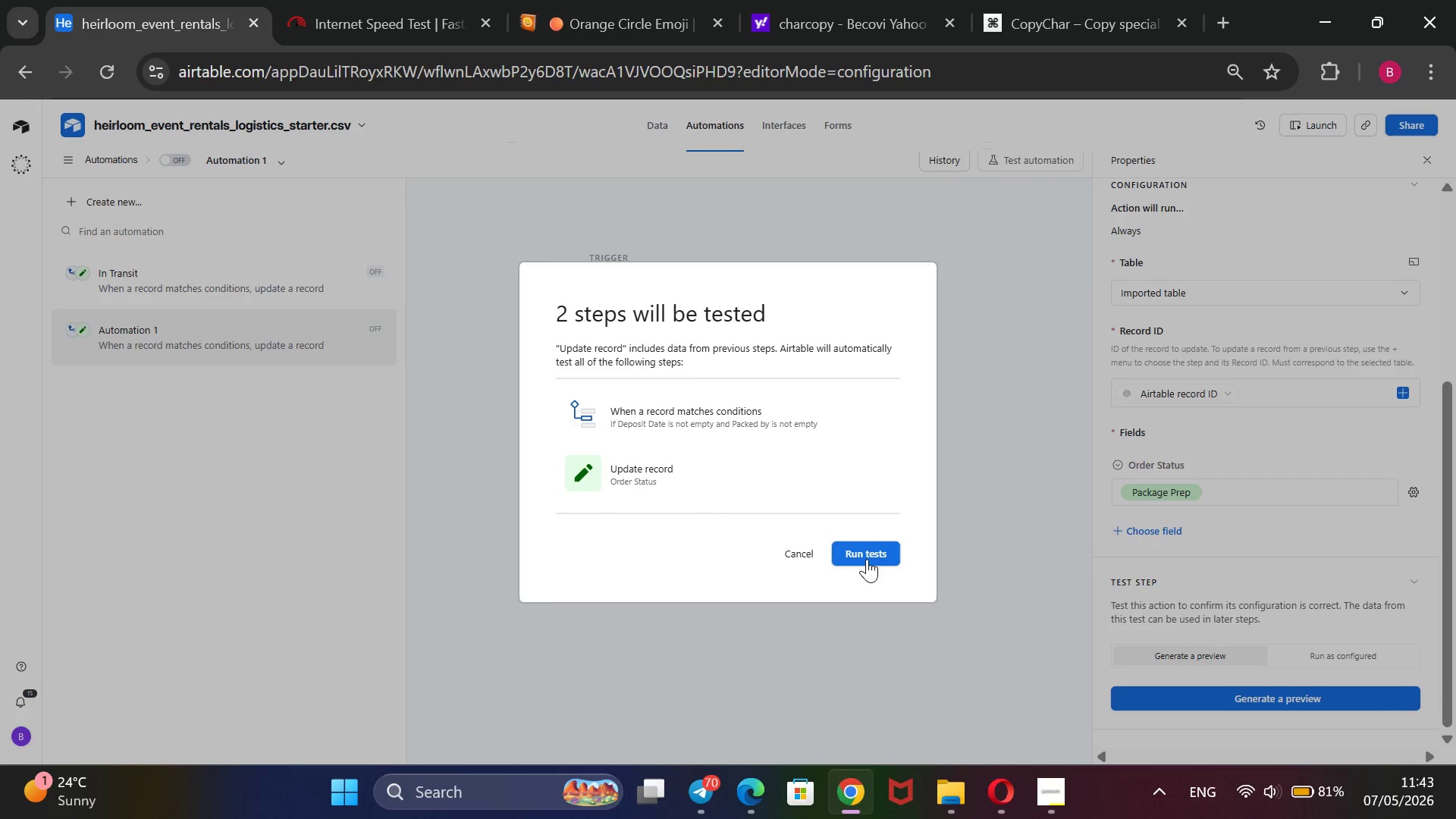 
left_click([864, 551])
 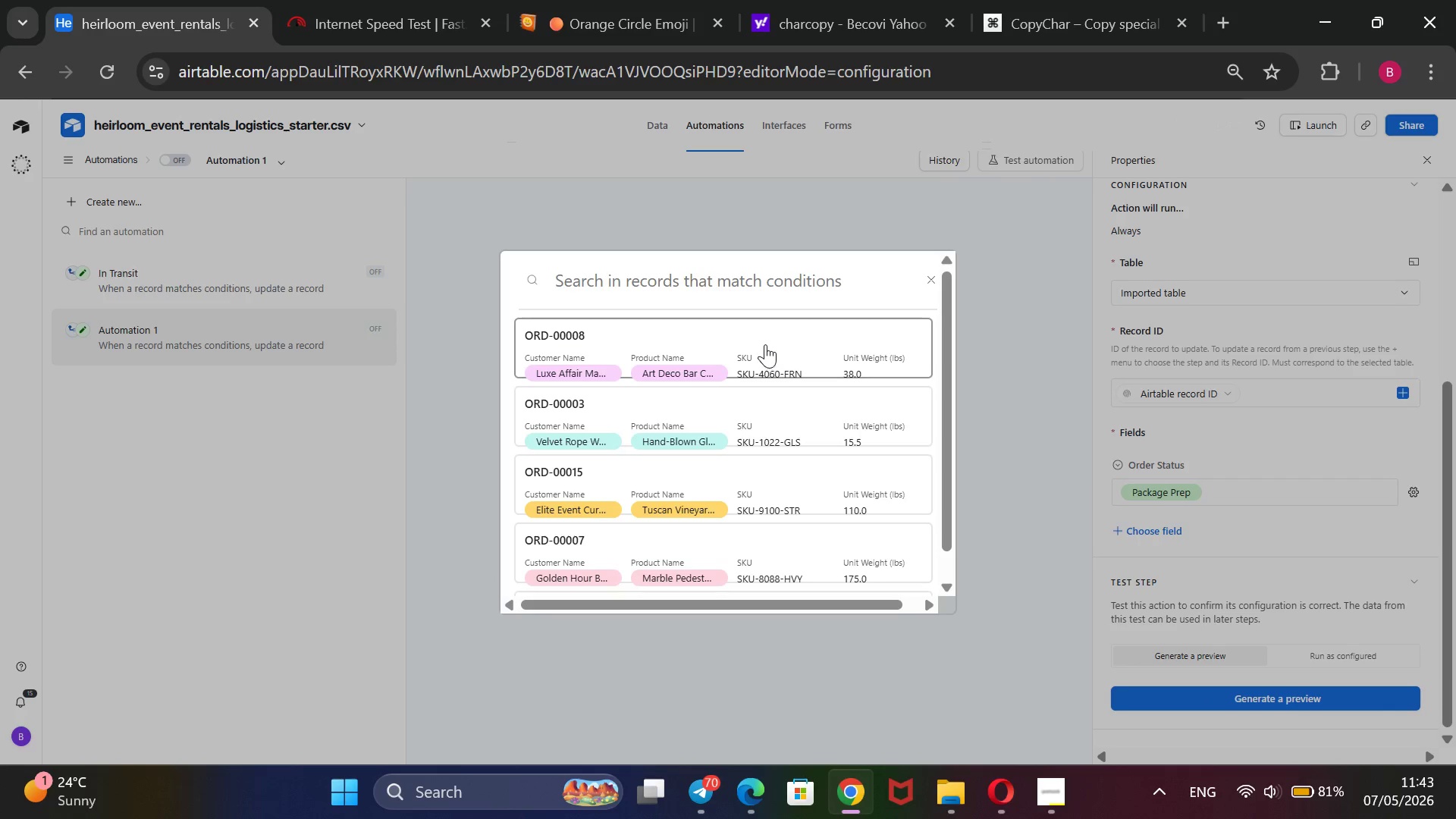 
left_click([765, 341])
 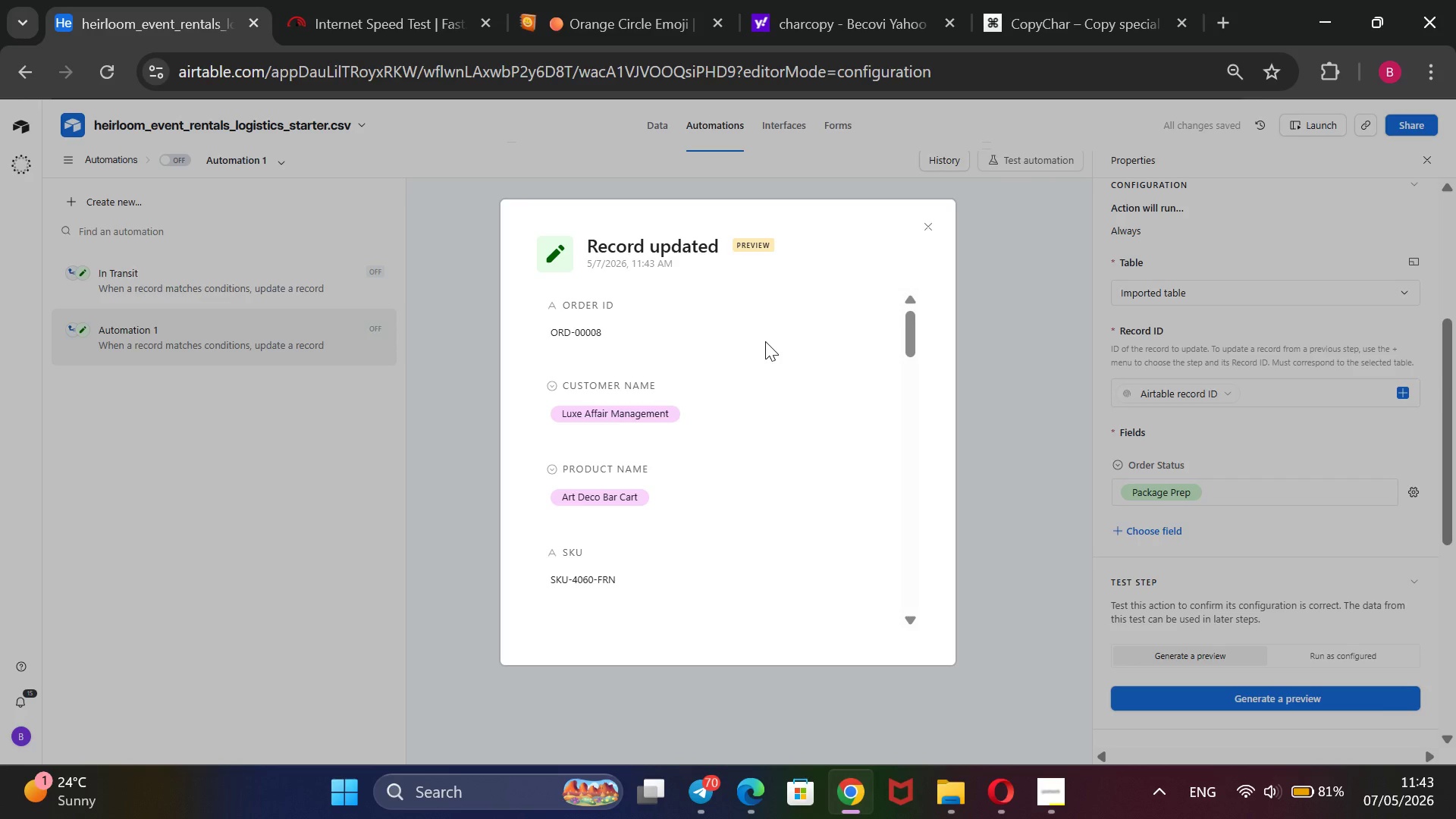 
wait(5.36)
 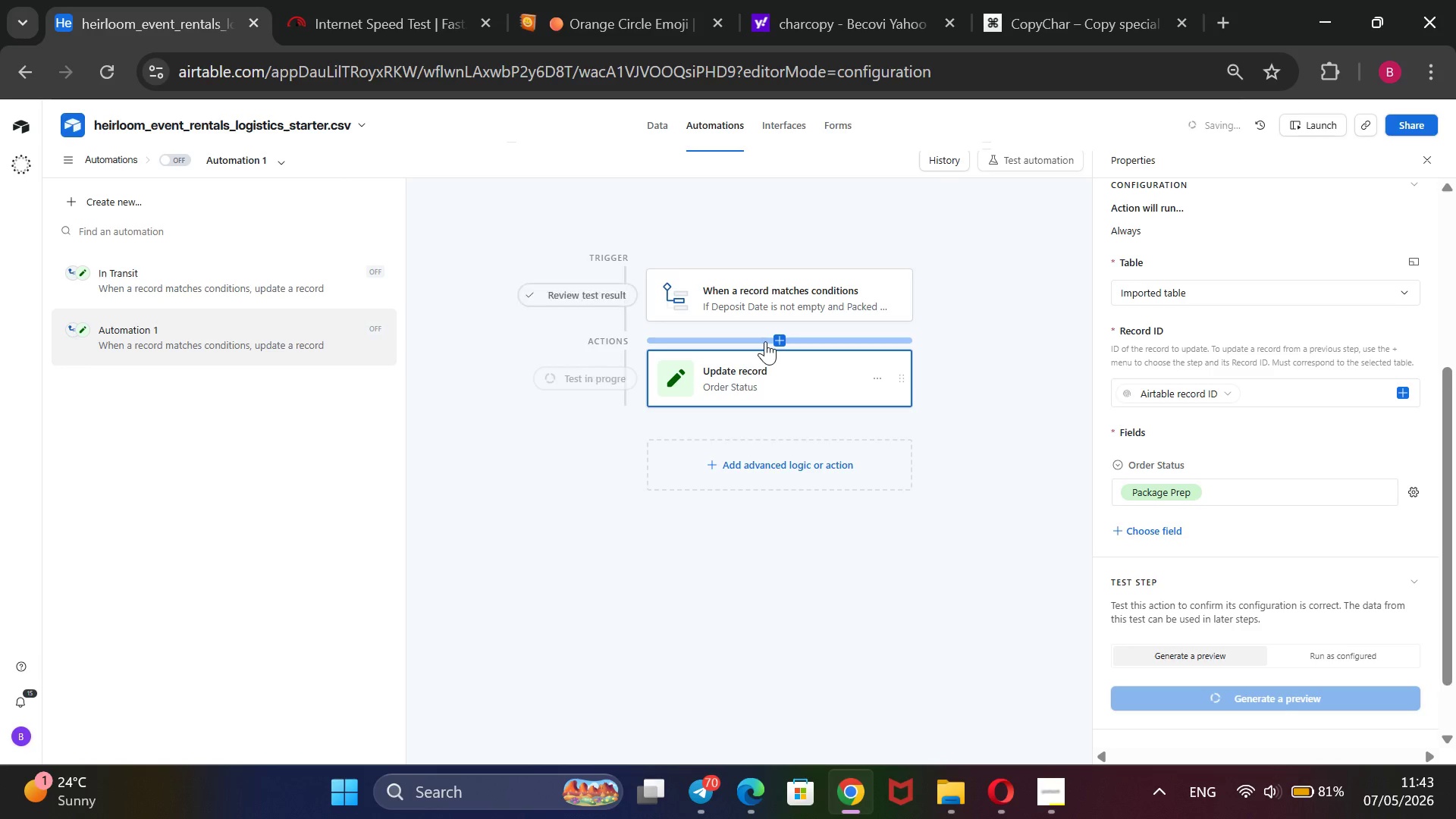 
scroll: coordinate [742, 436], scroll_direction: down, amount: 9.0
 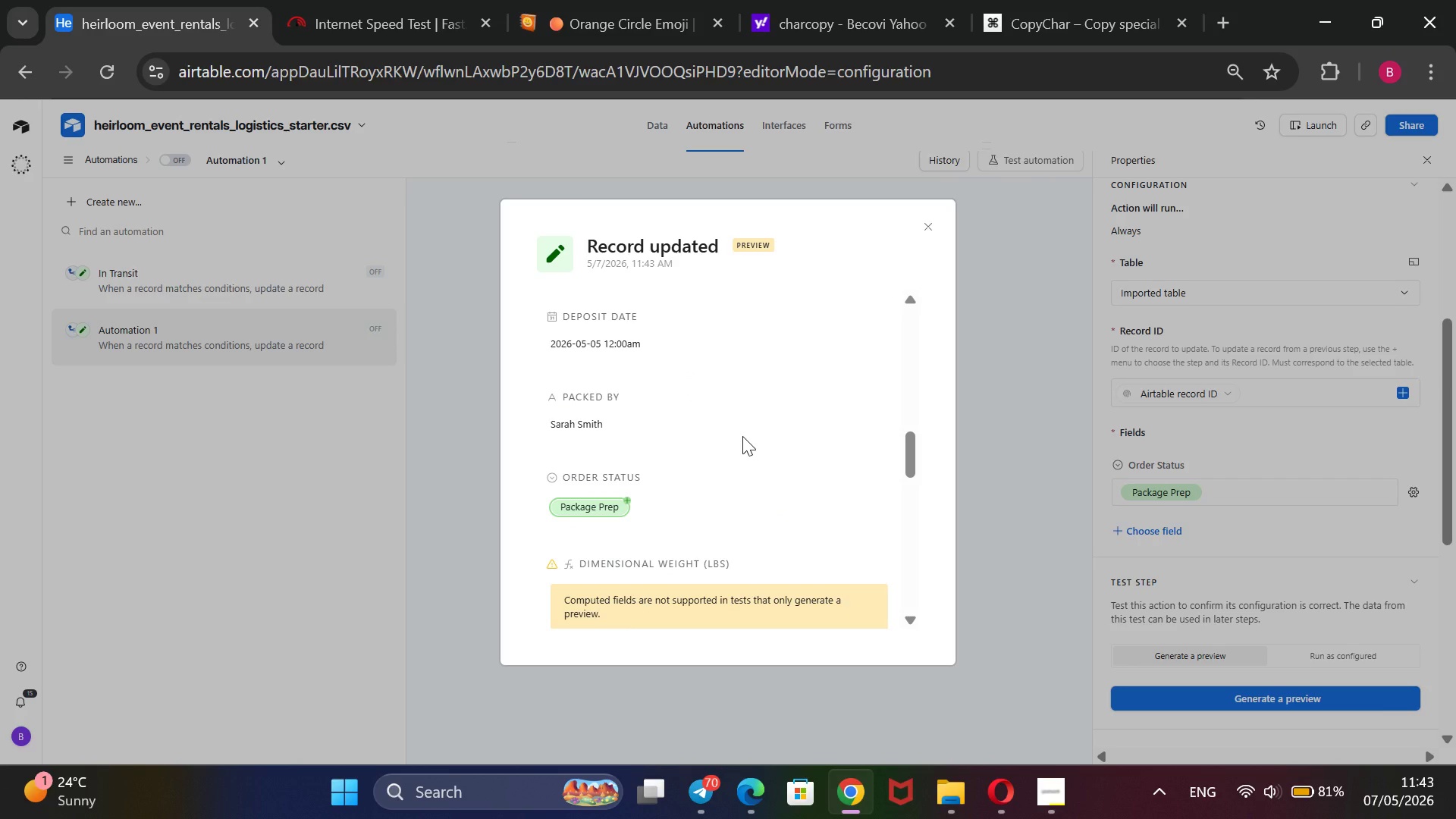 
key(Control+PrintScreen)
 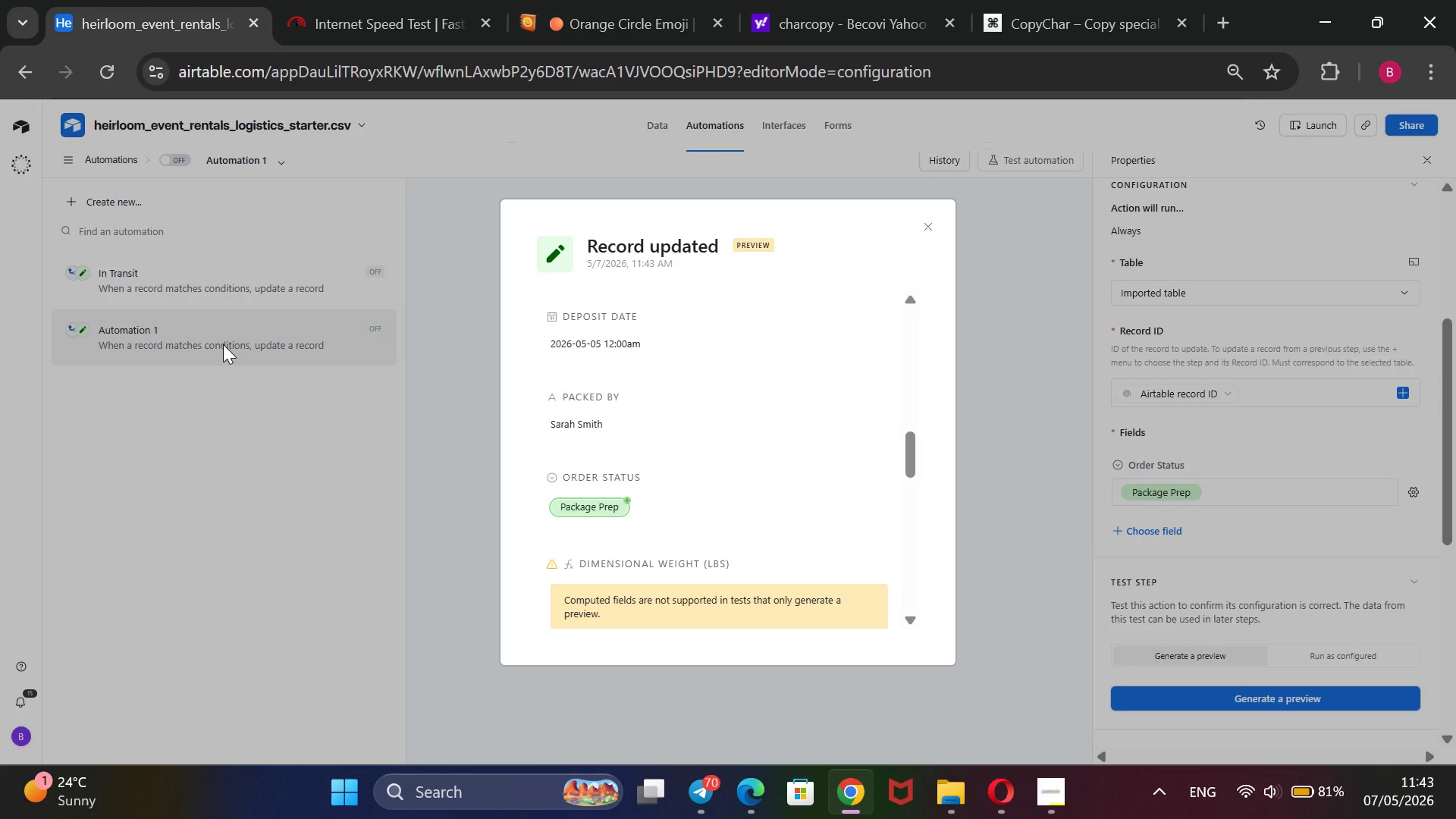 
left_click([442, 510])
 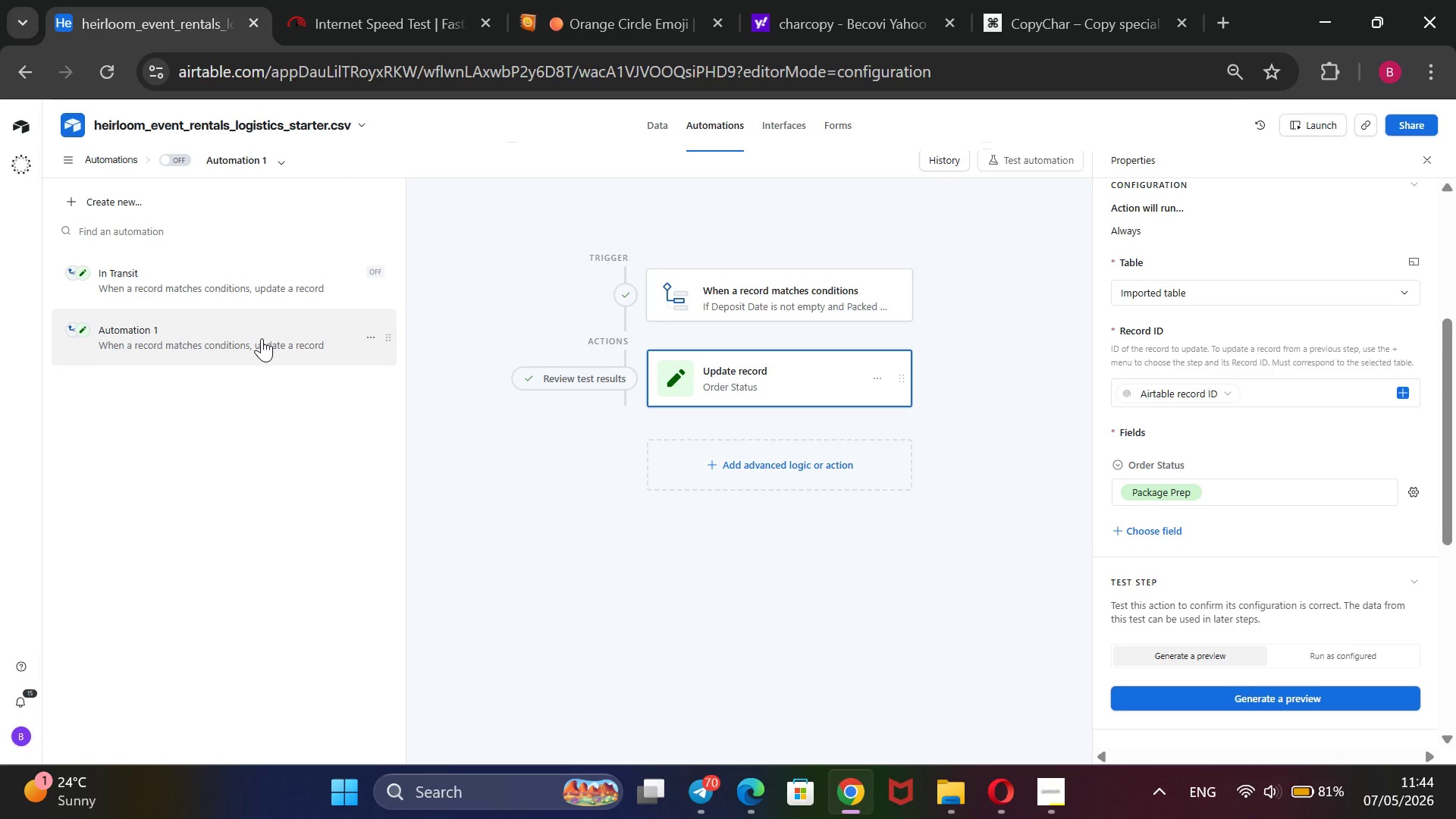 
right_click([262, 338])
 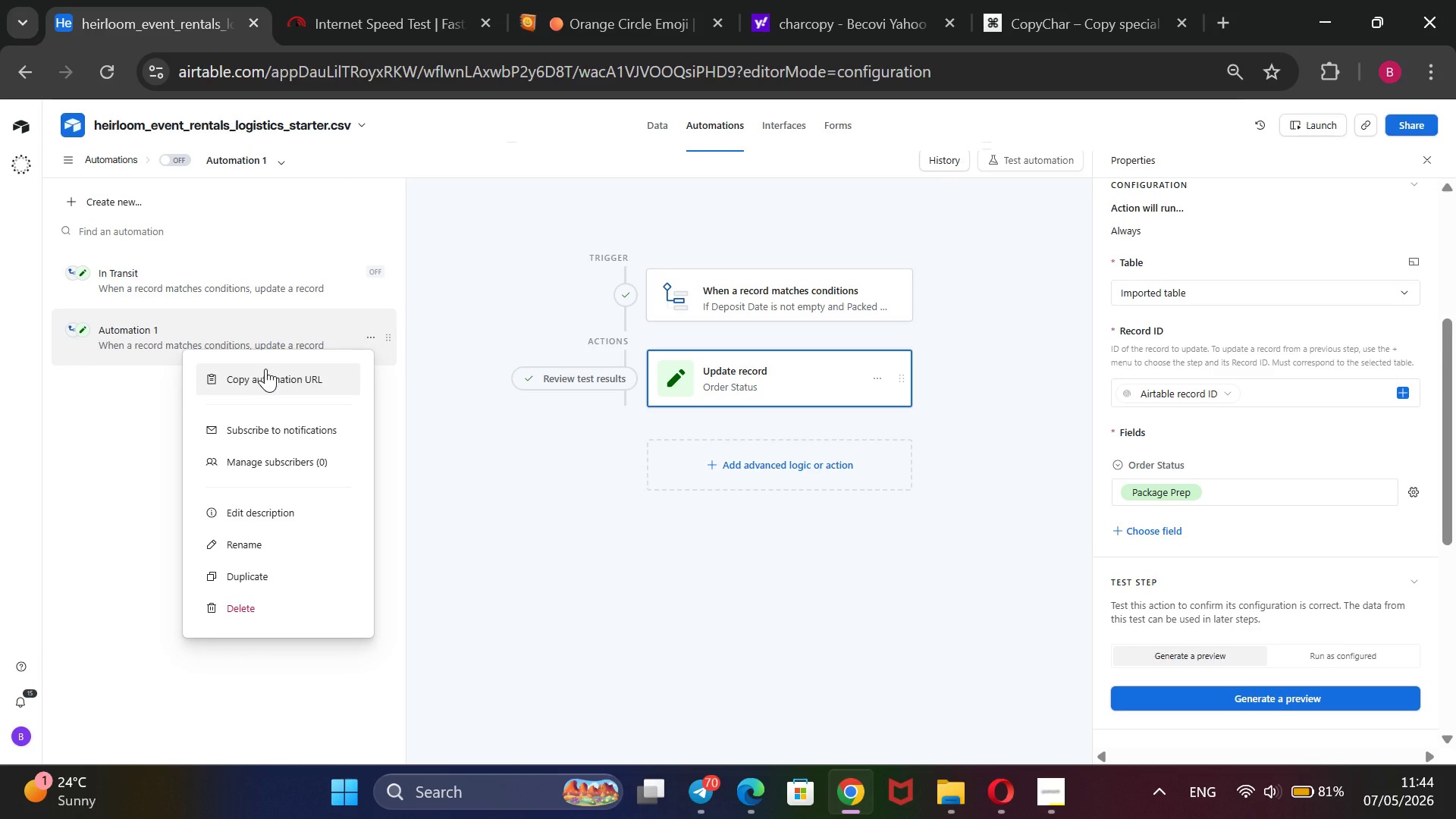 
wait(5.86)
 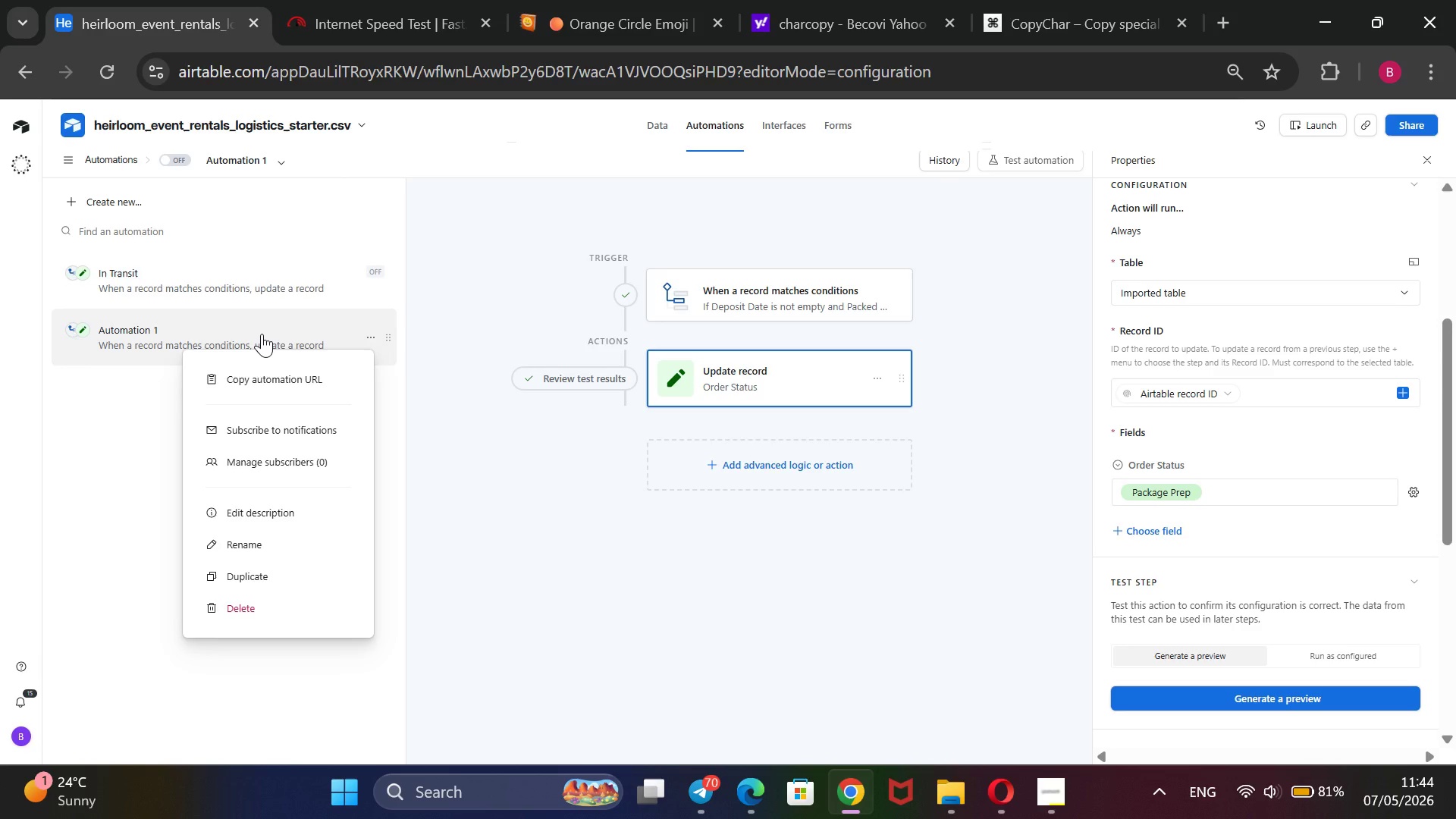 
left_click([278, 540])
 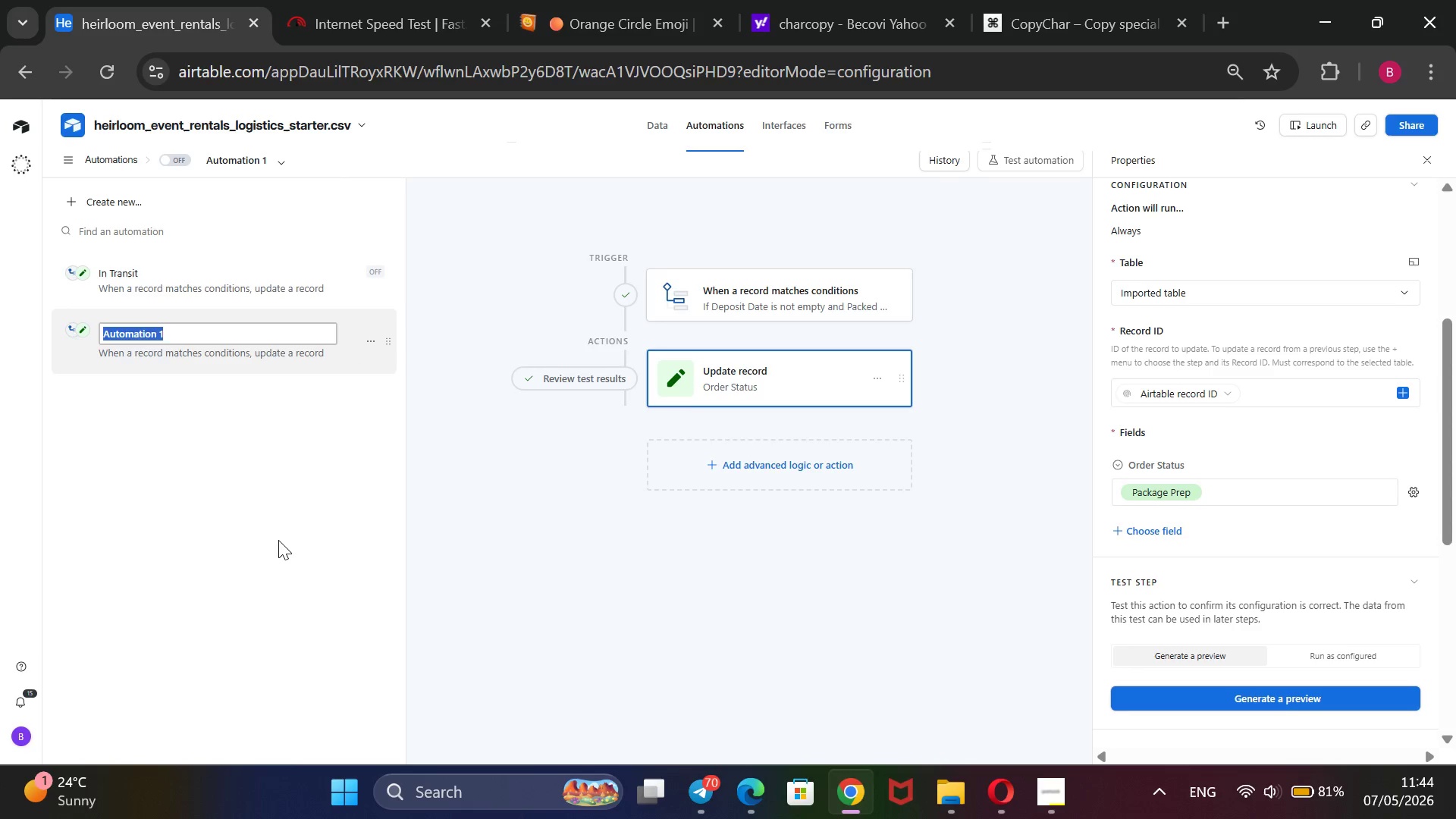 
type(Package Prep)
 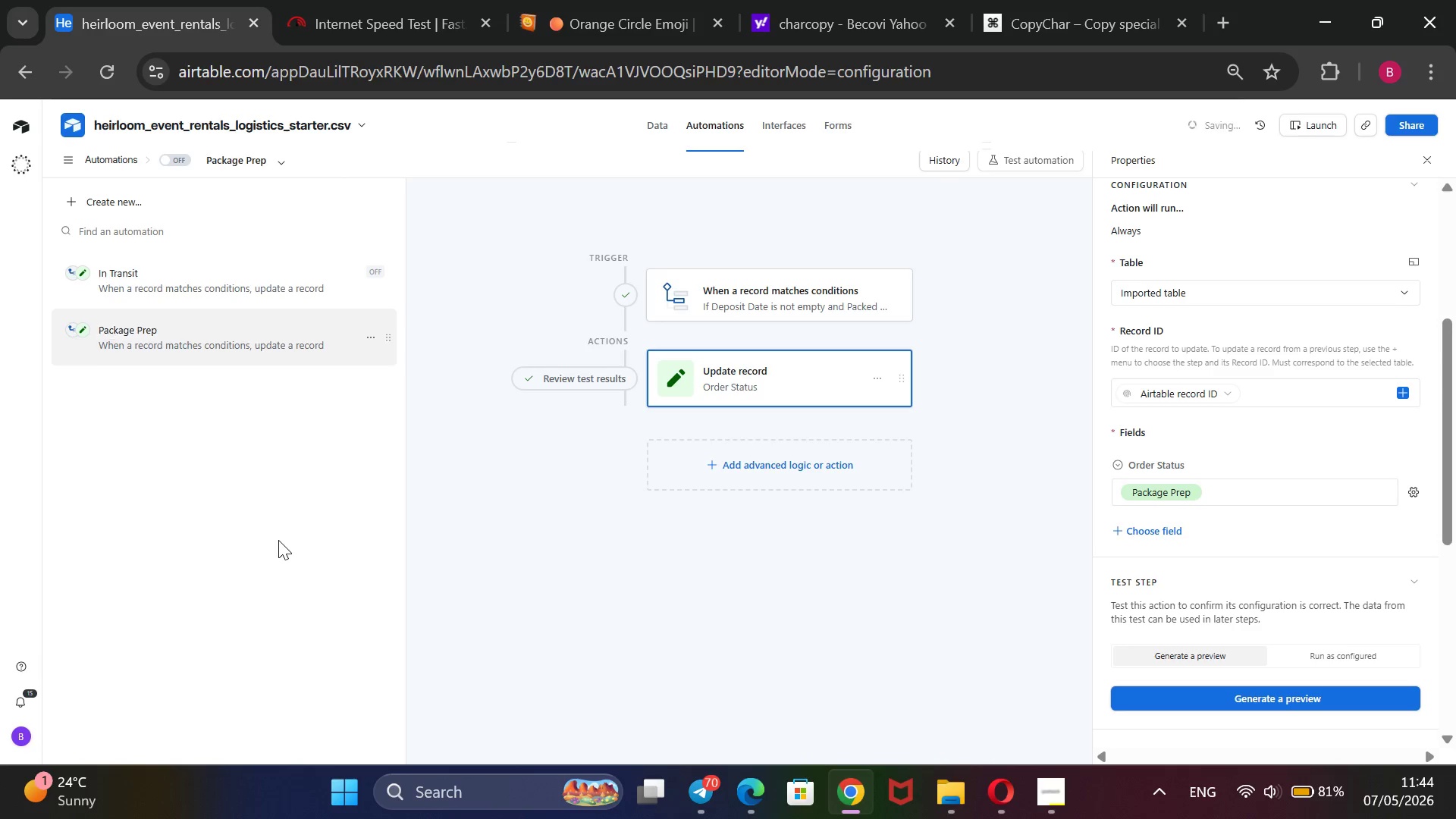 
key(Enter)
 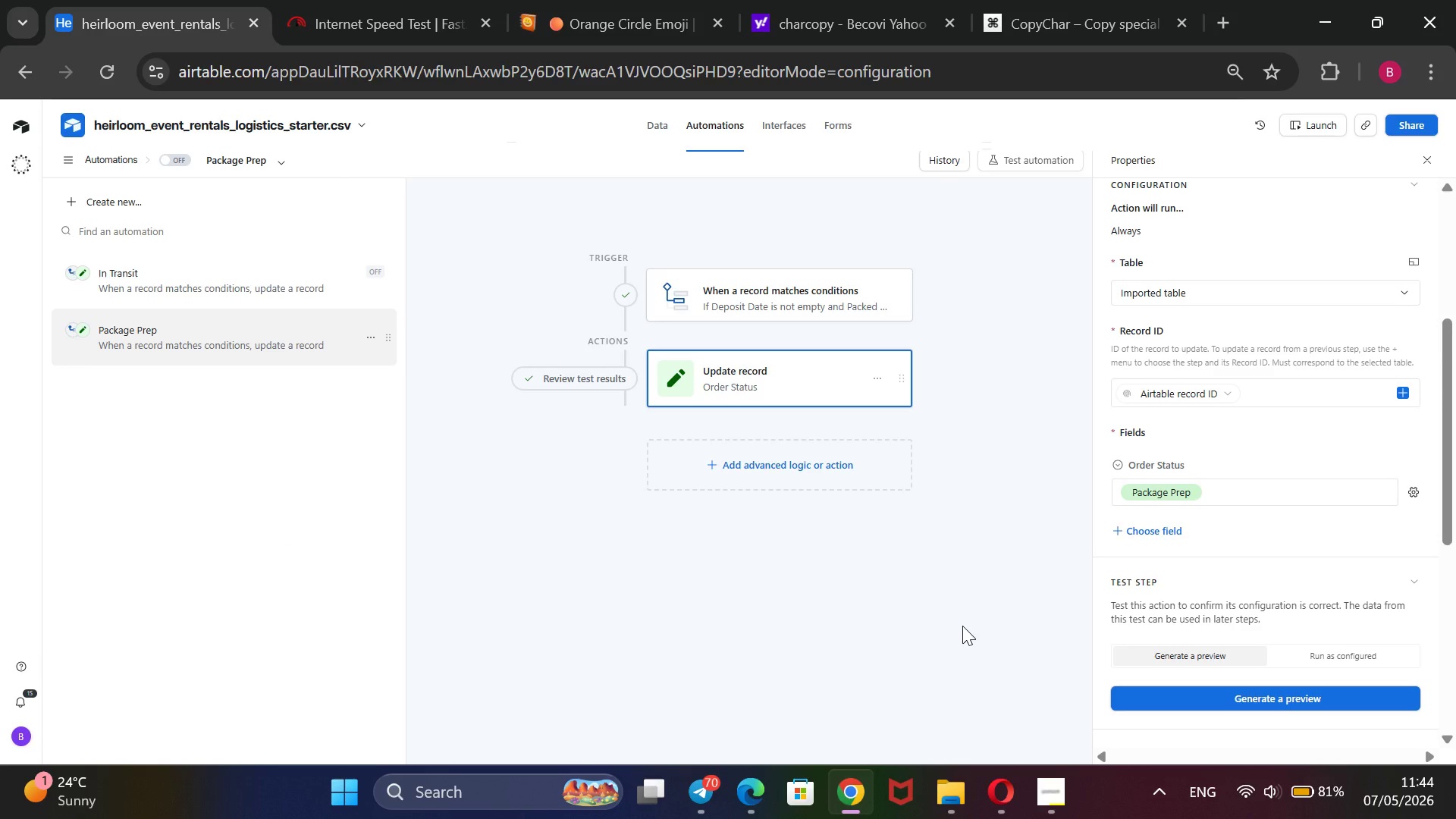 
wait(22.88)
 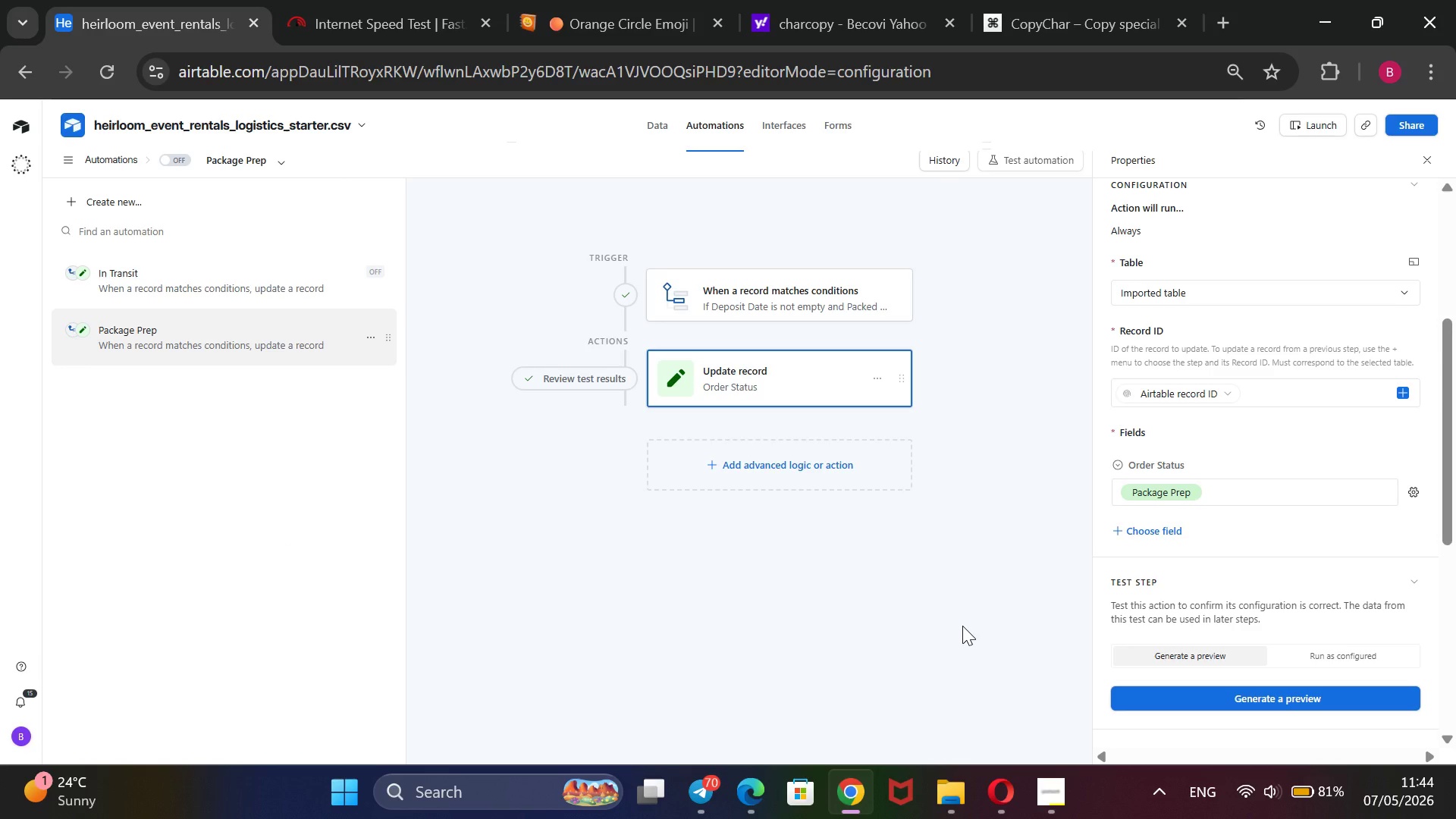 
left_click([156, 200])
 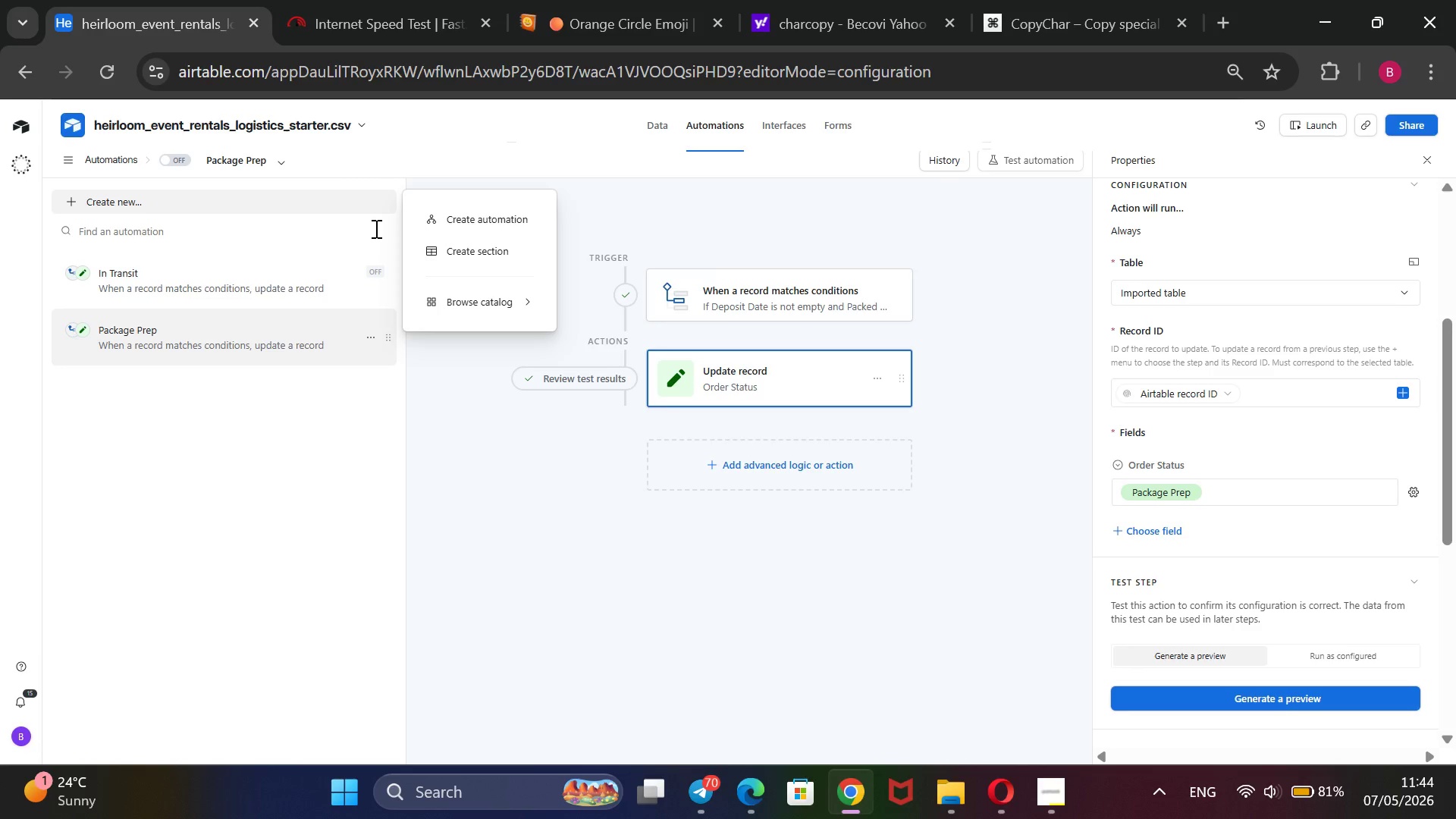 
wait(5.47)
 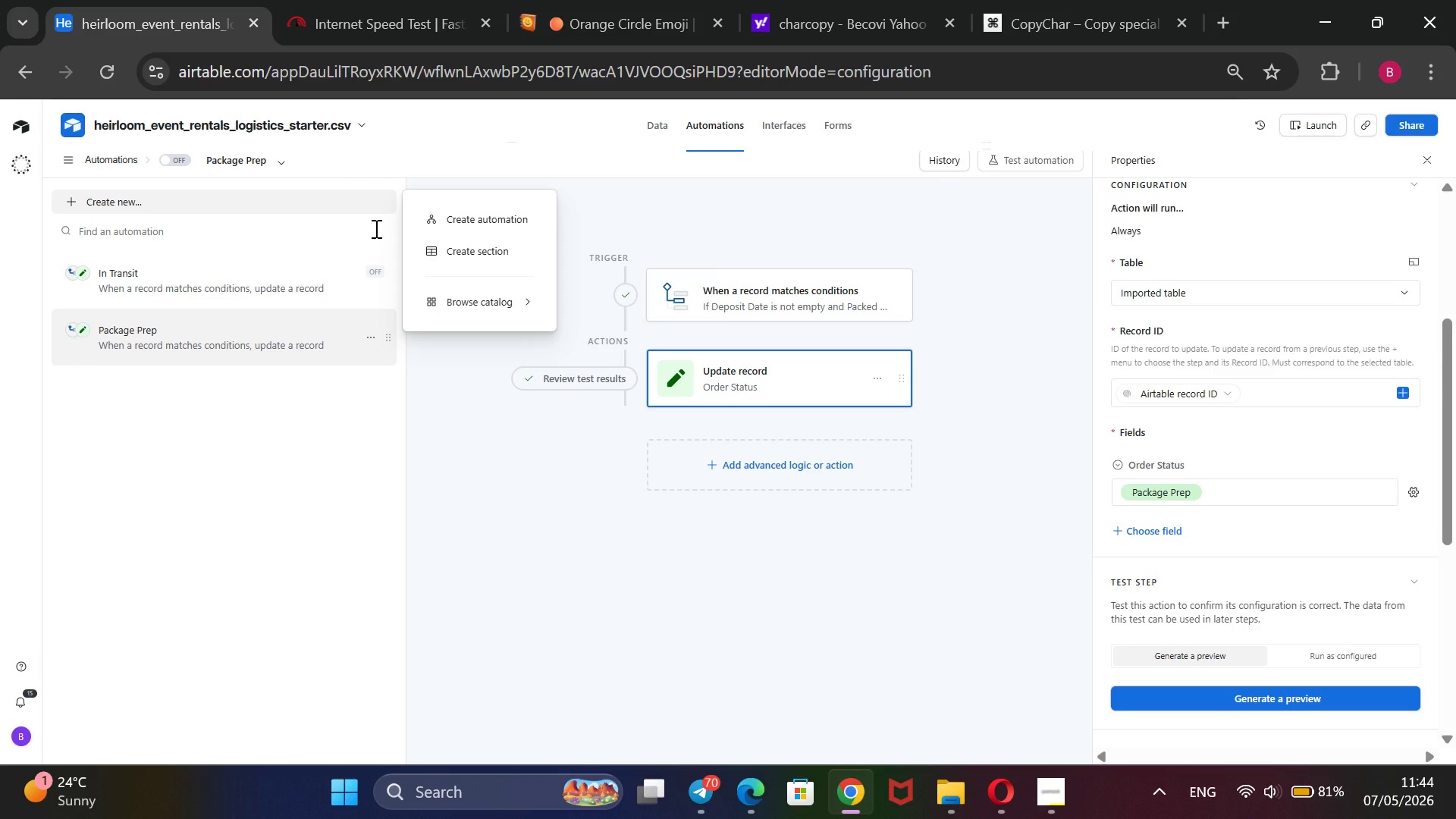 
left_click([474, 213])
 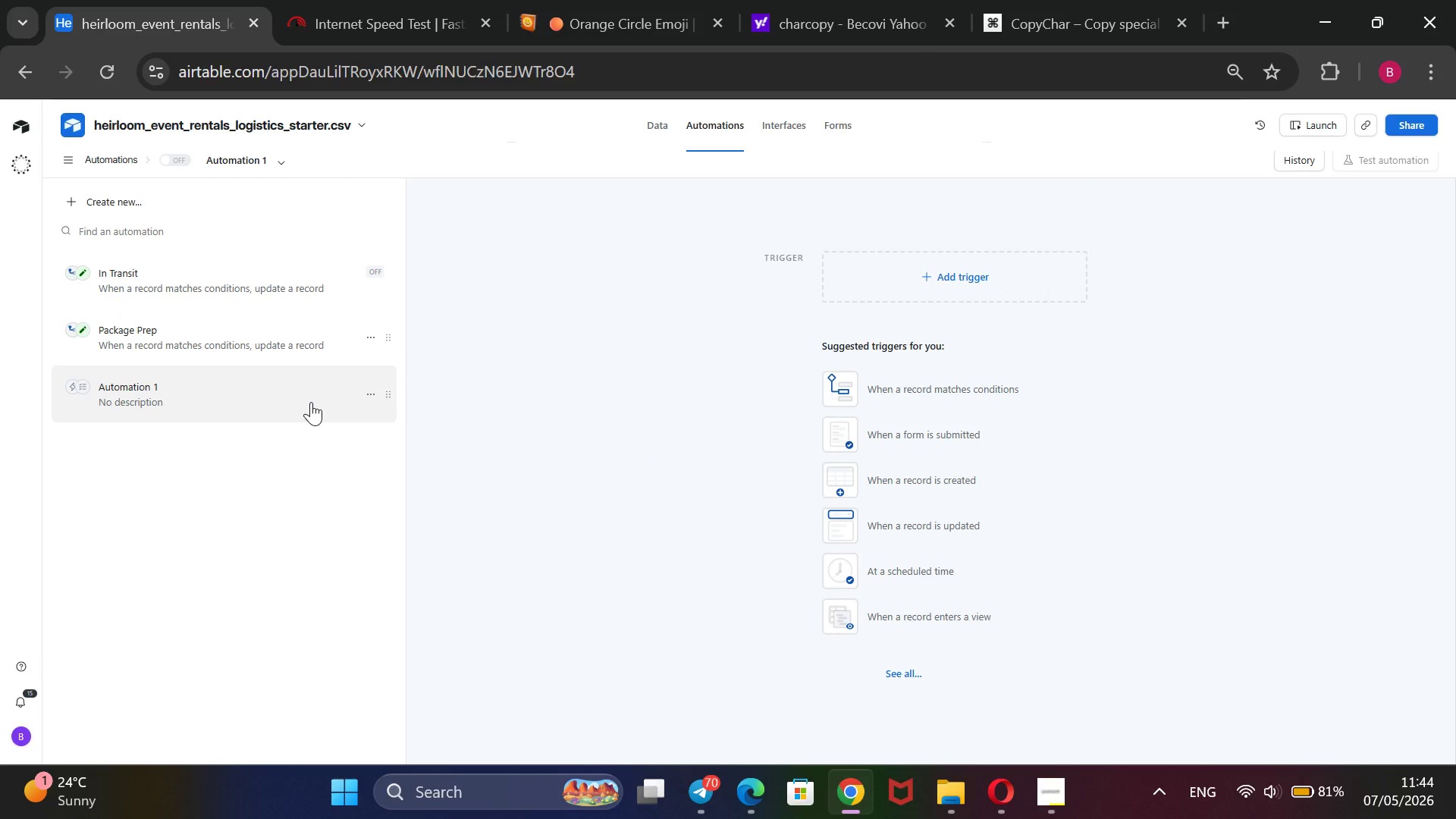 
wait(17.06)
 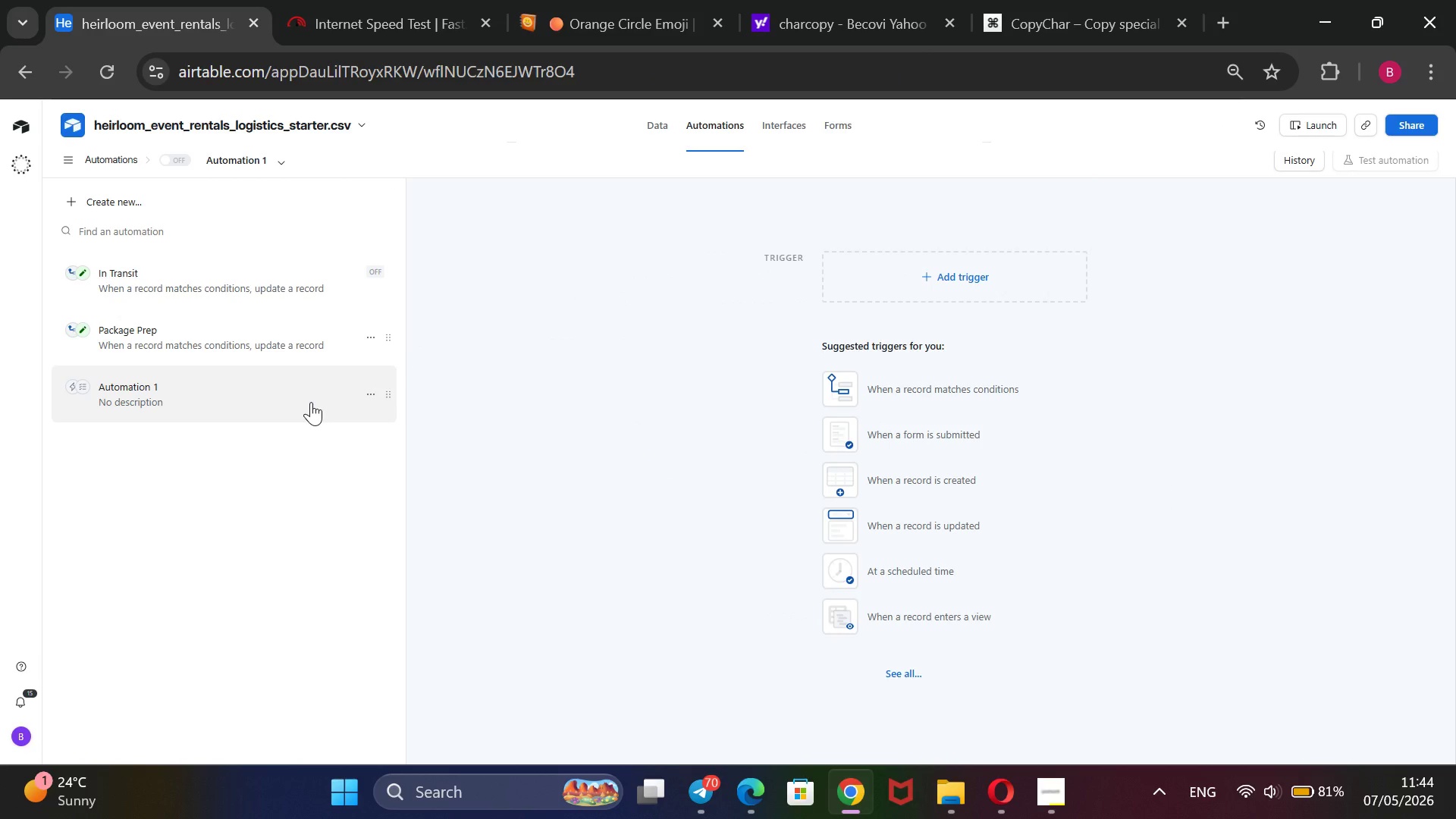 
right_click([311, 402])
 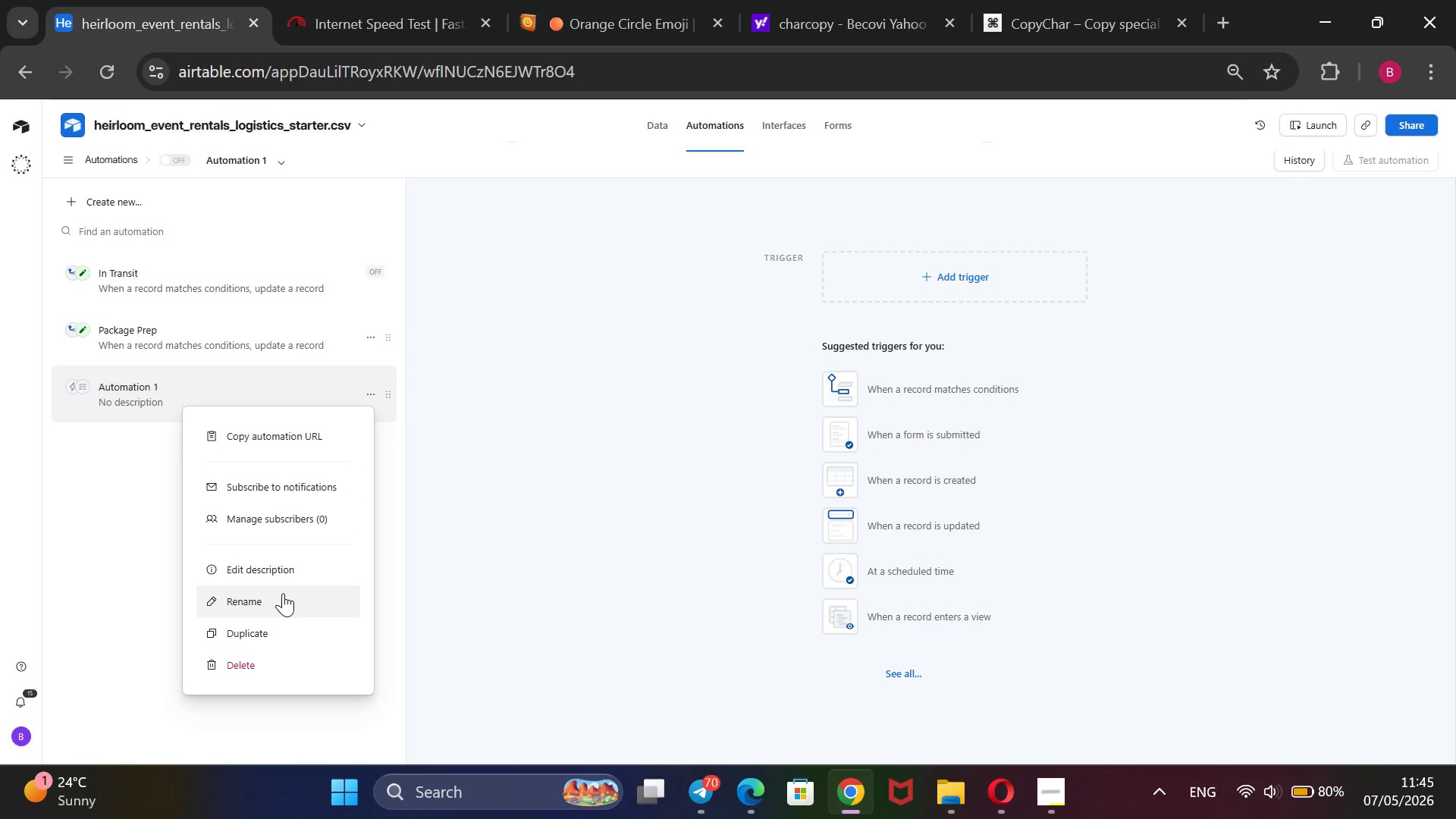 
left_click([283, 593])
 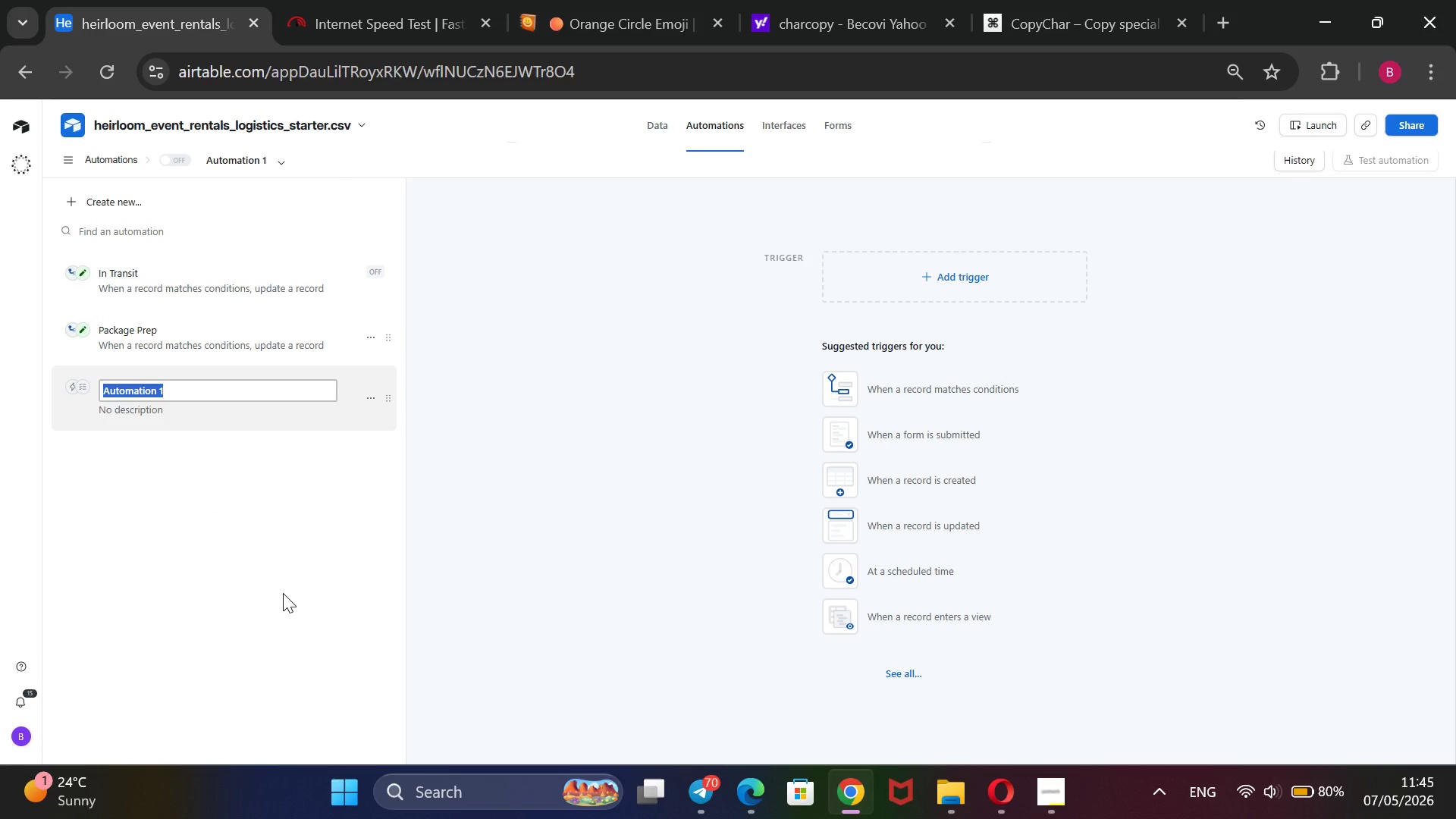 
type(Deposit Paid)
 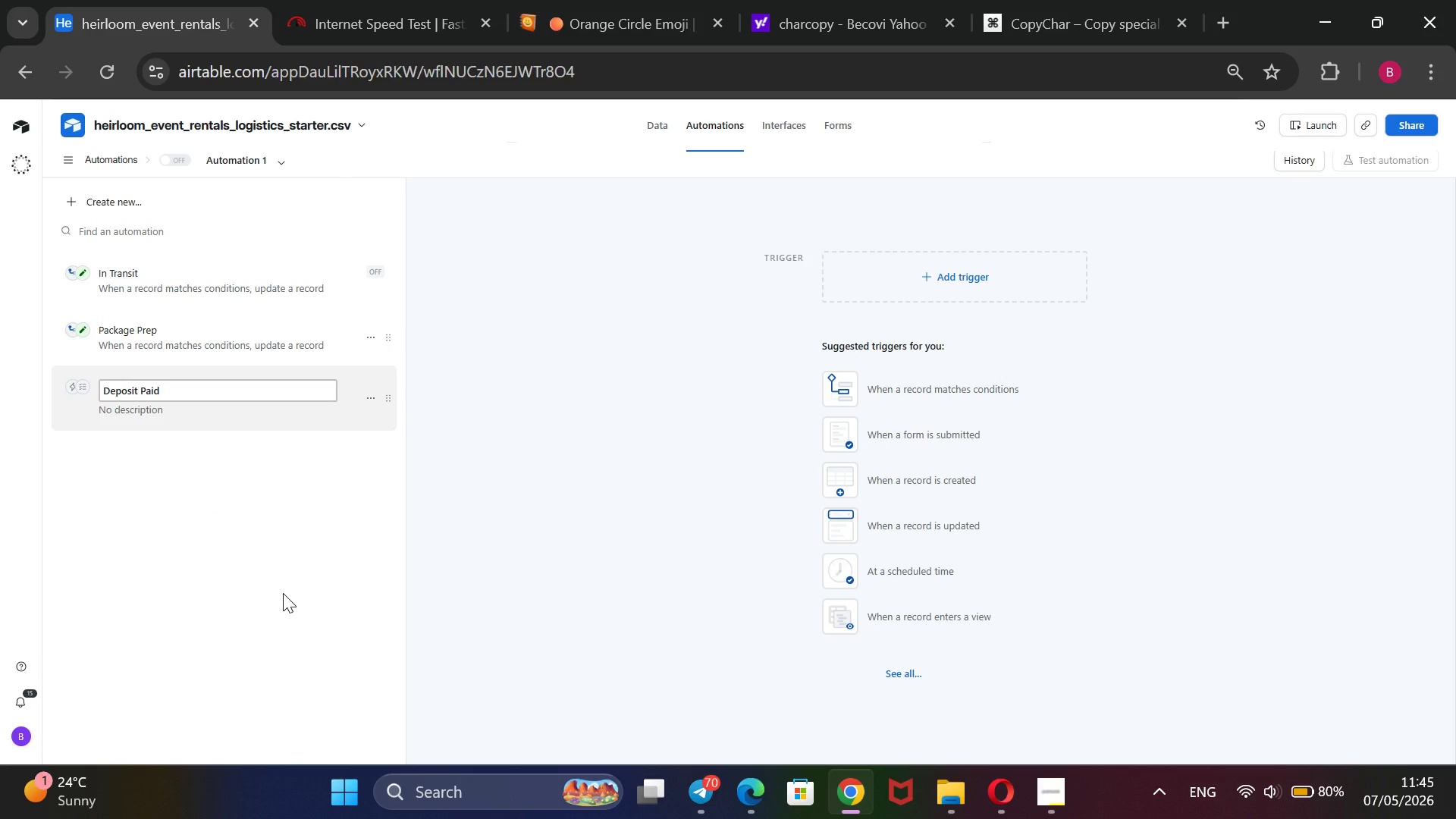 
key(Enter)
 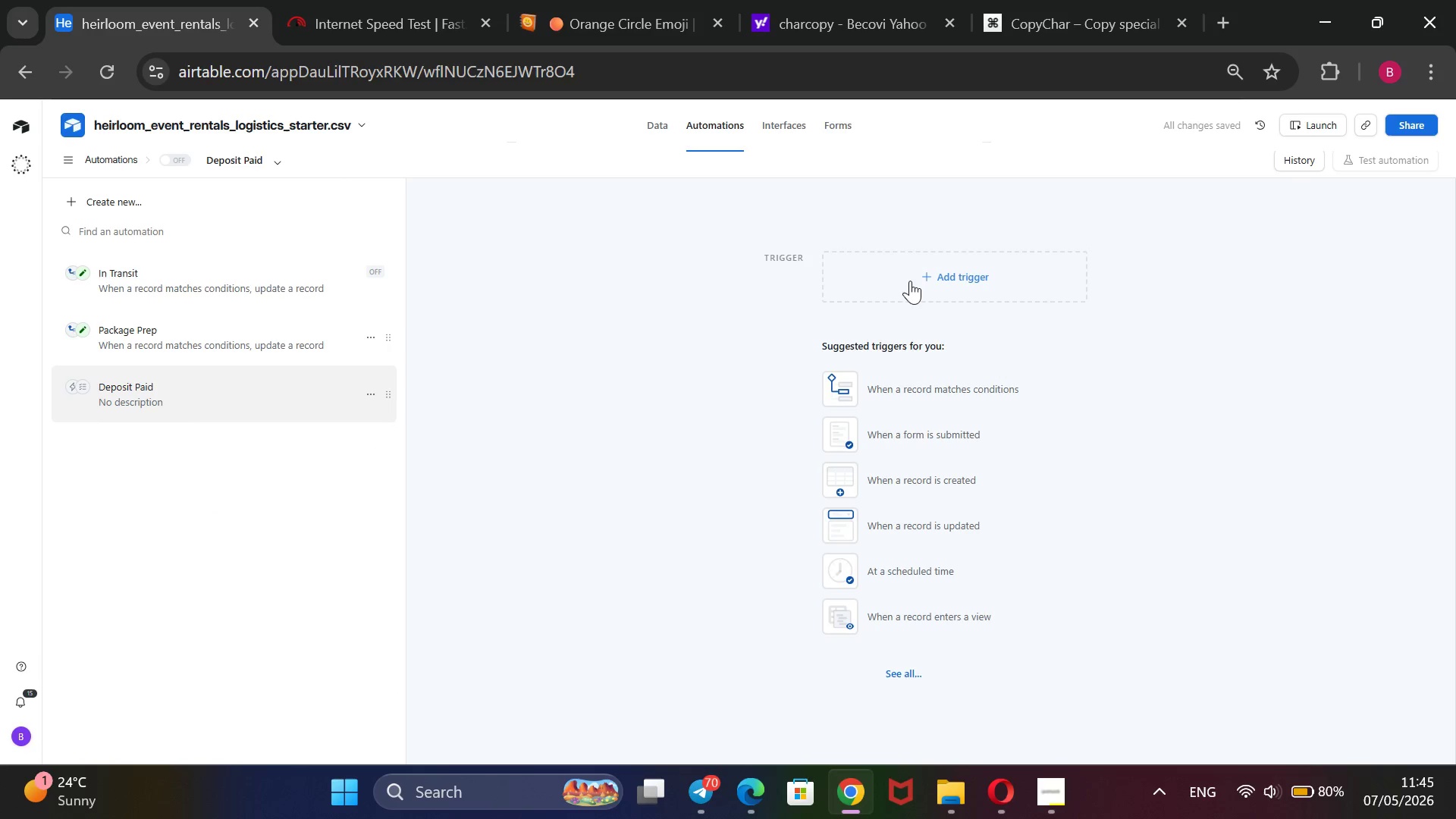 
left_click([909, 277])
 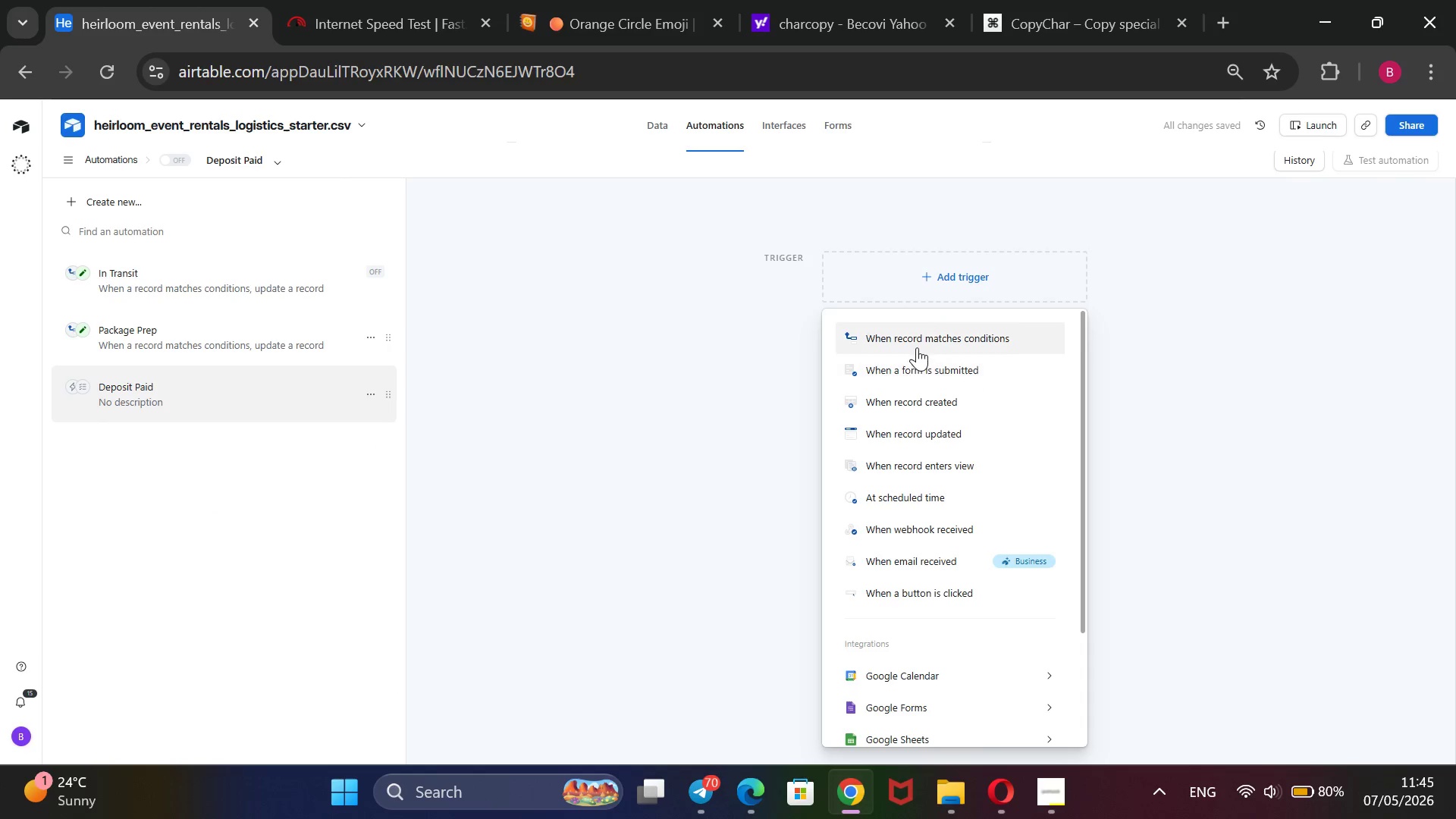 
left_click([917, 342])
 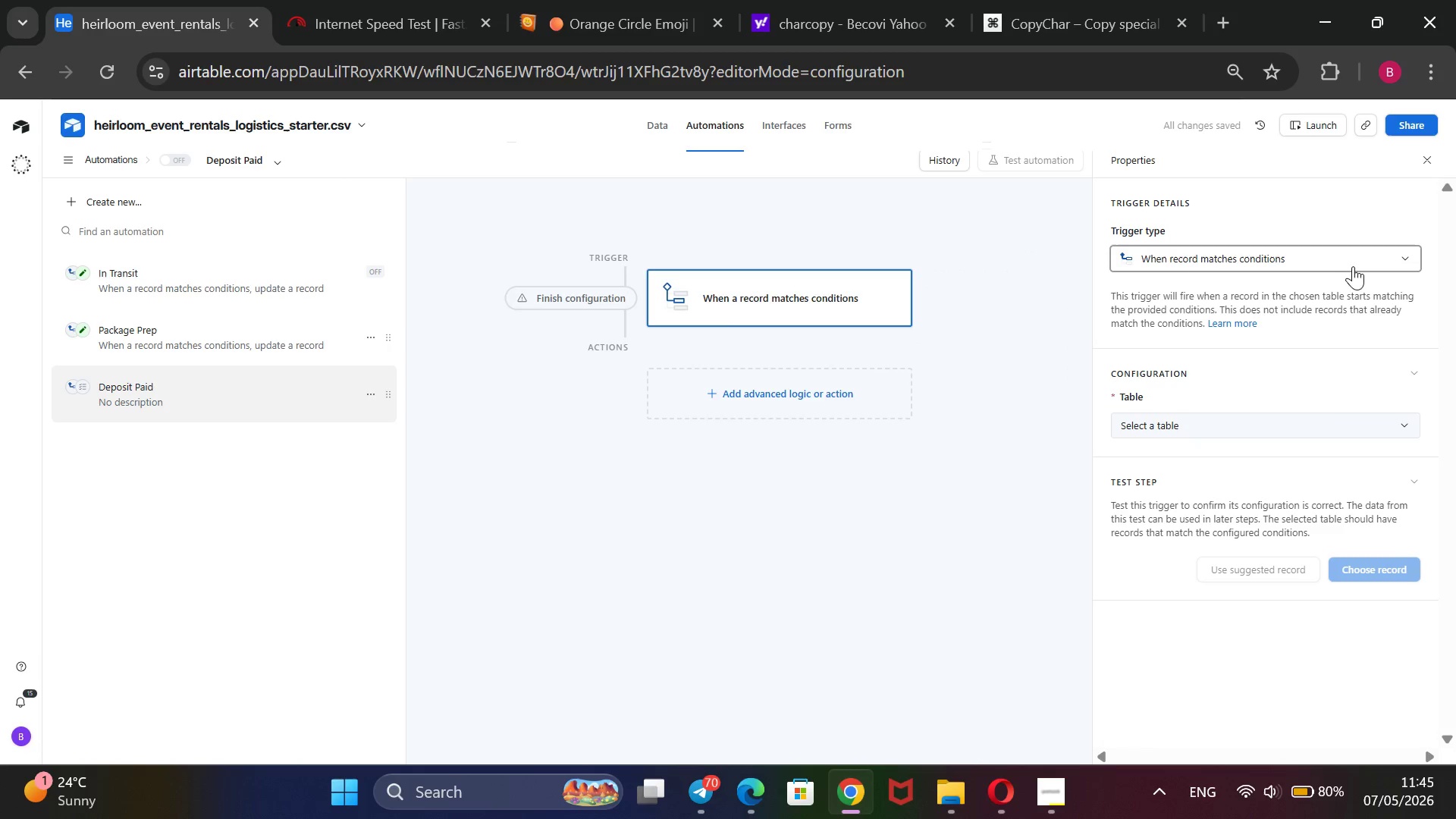 
wait(5.08)
 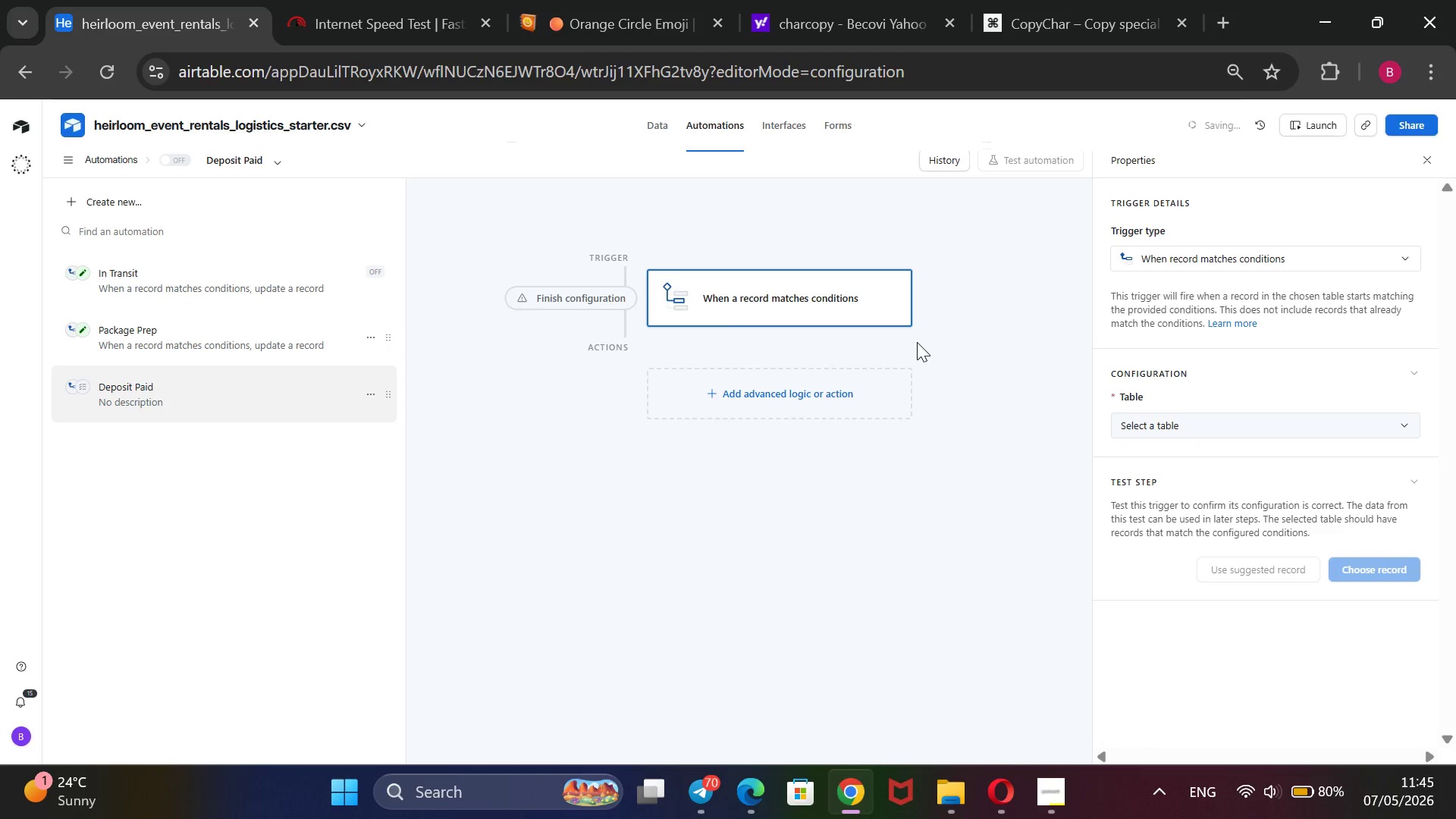 
left_click([1328, 427])
 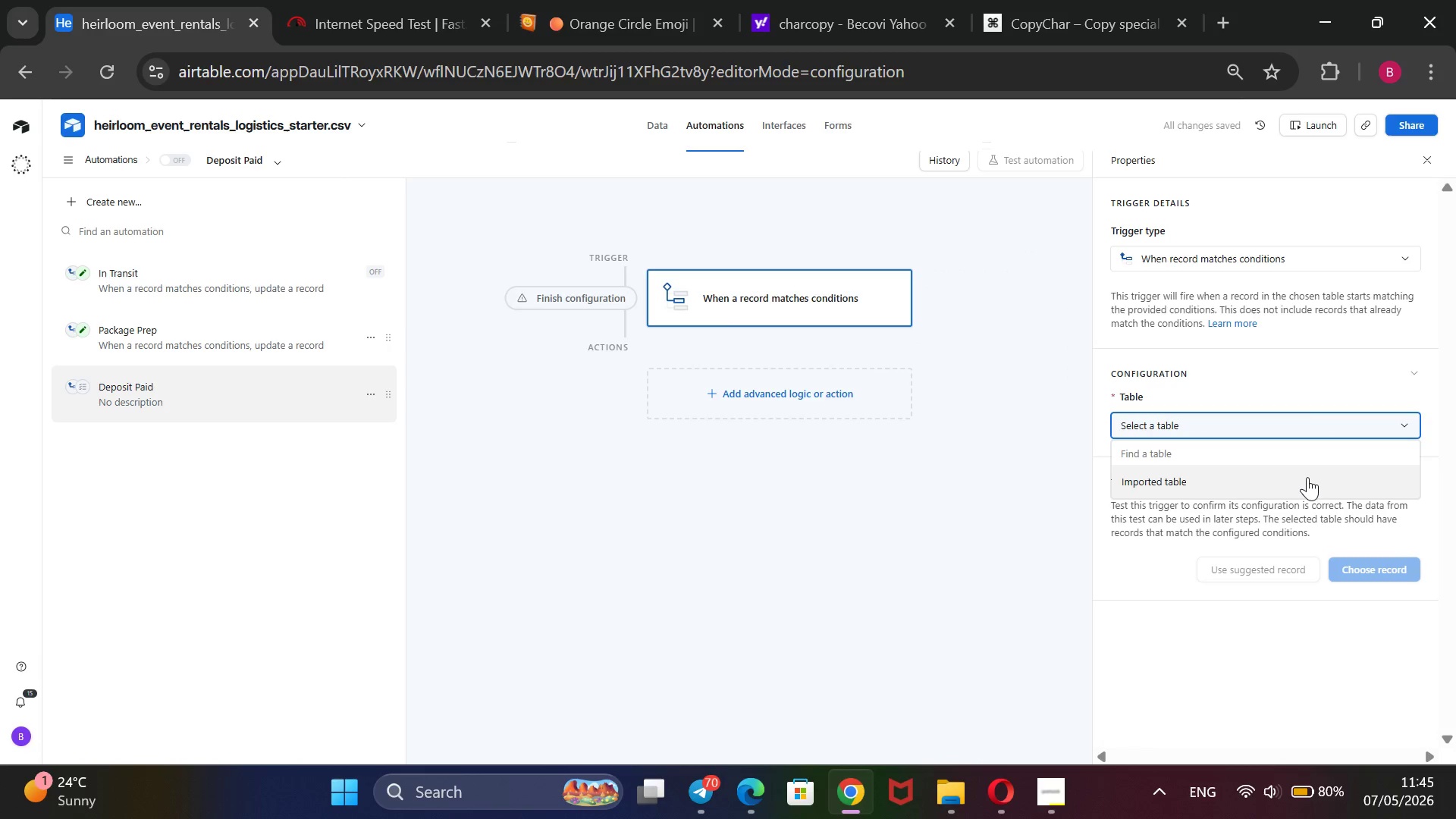 
left_click([1307, 477])
 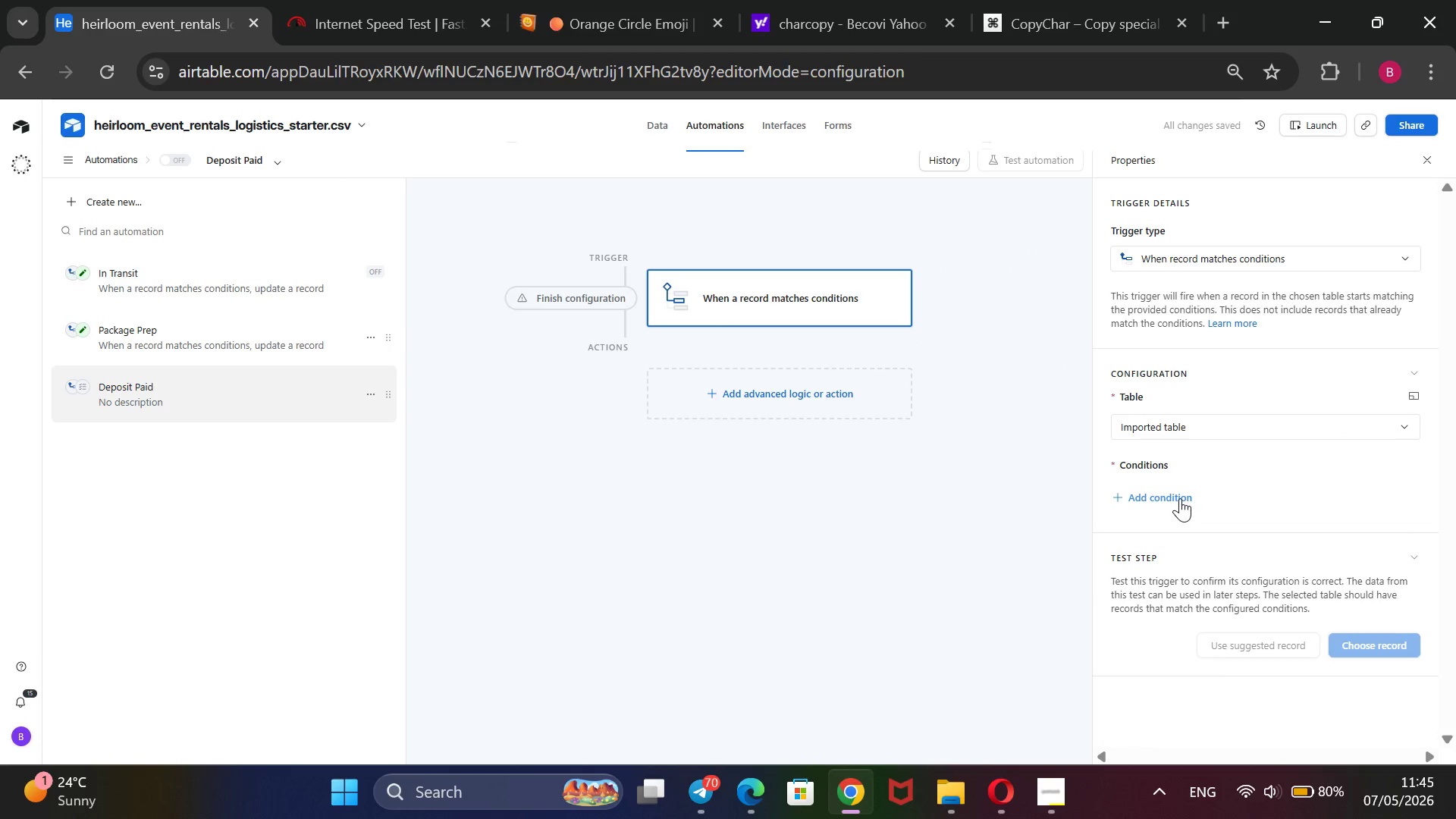 
left_click([1178, 497])
 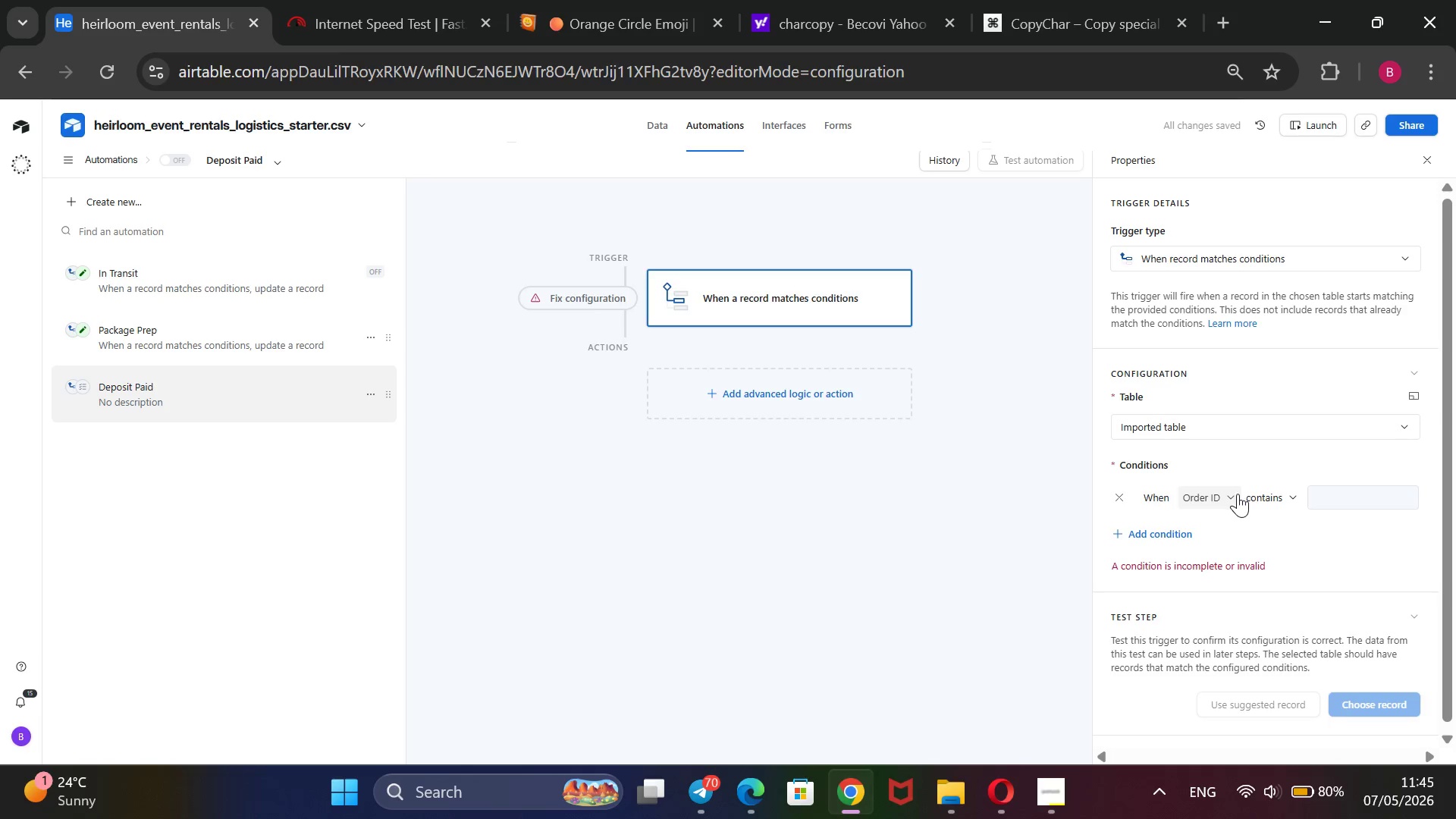 
left_click([1235, 494])
 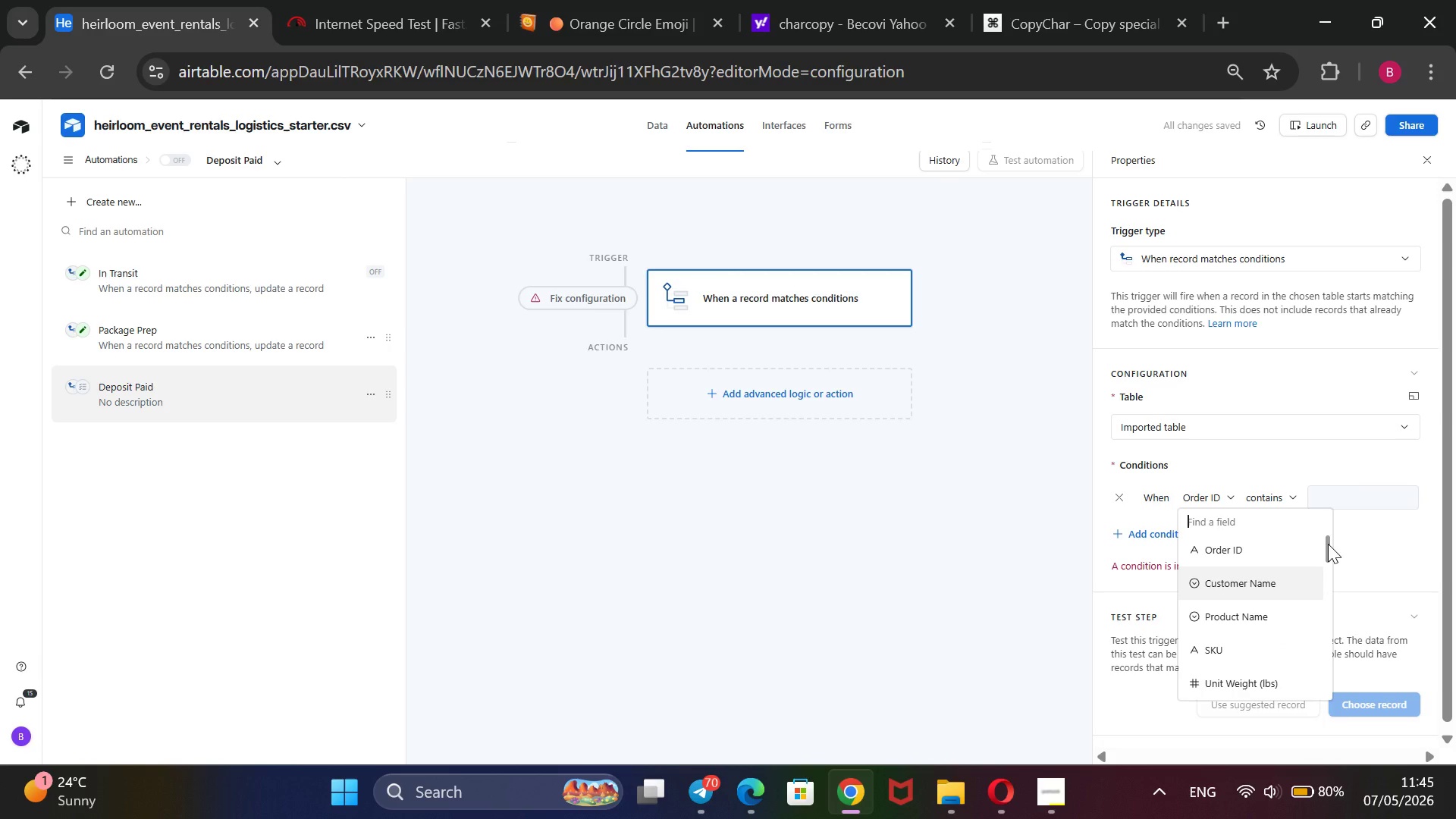 
left_click_drag(start_coordinate=[1328, 544], to_coordinate=[1321, 687])
 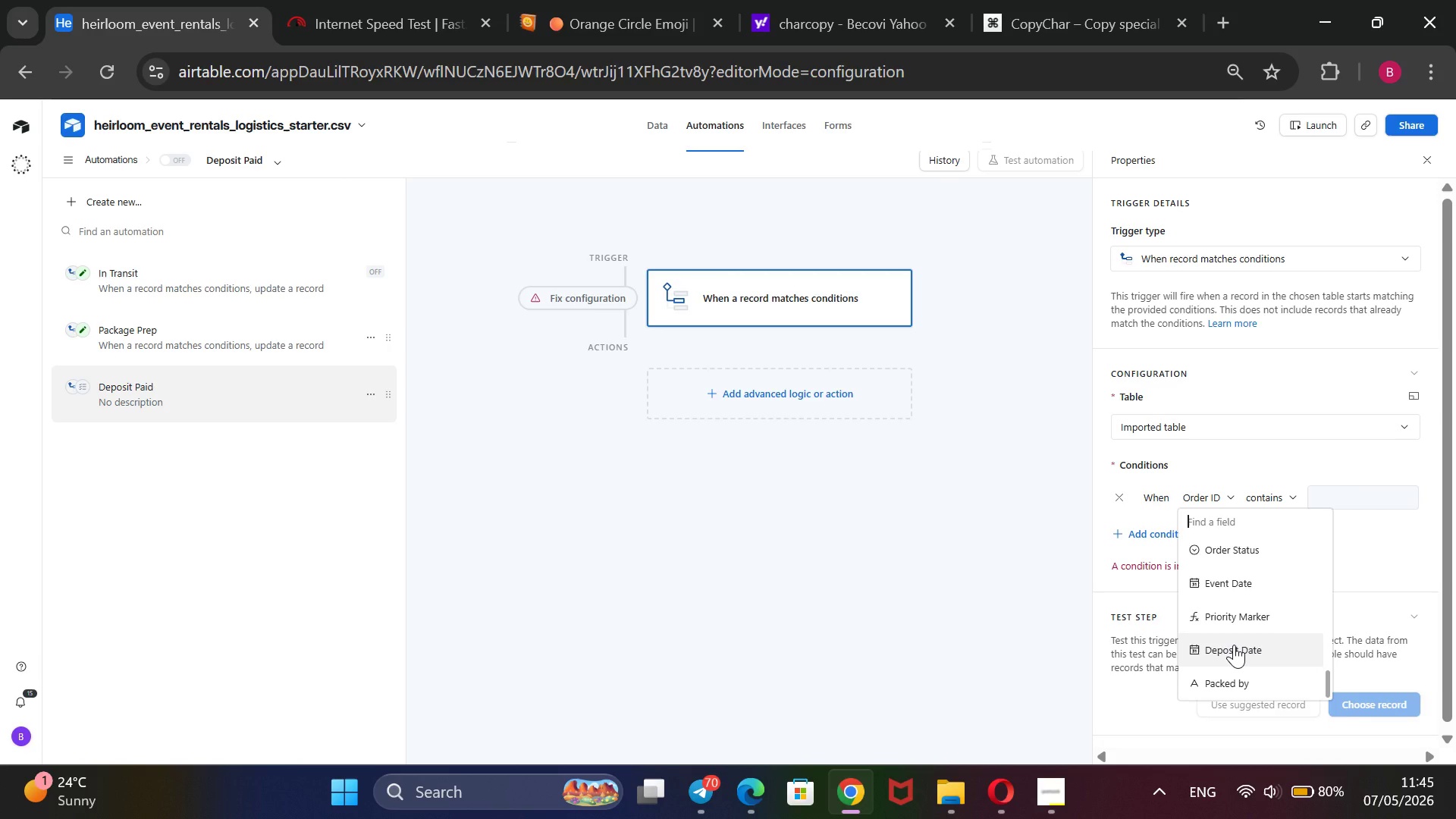 
left_click([1234, 645])
 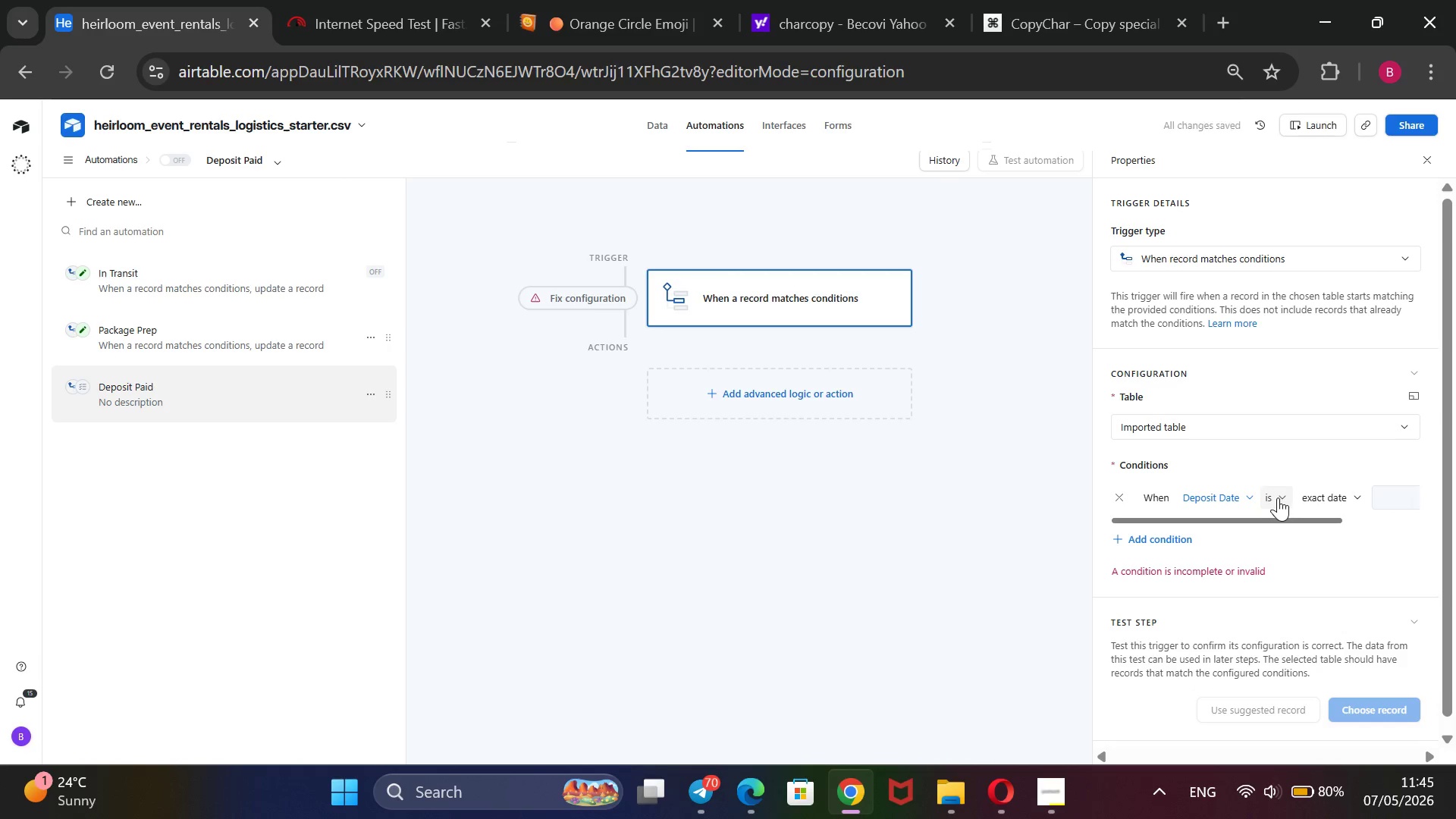 
left_click([1278, 499])
 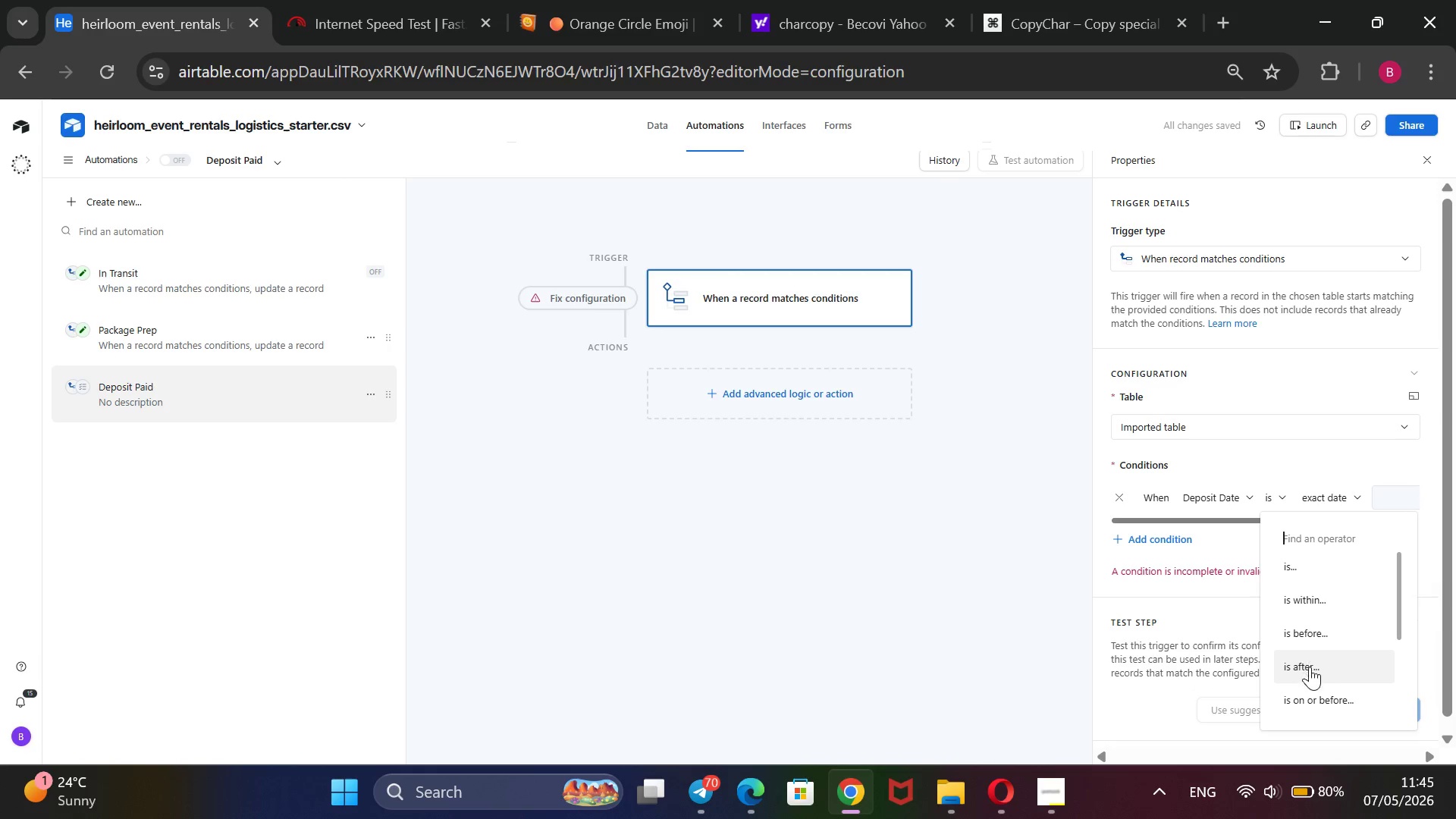 
scroll: coordinate [1310, 668], scroll_direction: down, amount: 2.0
 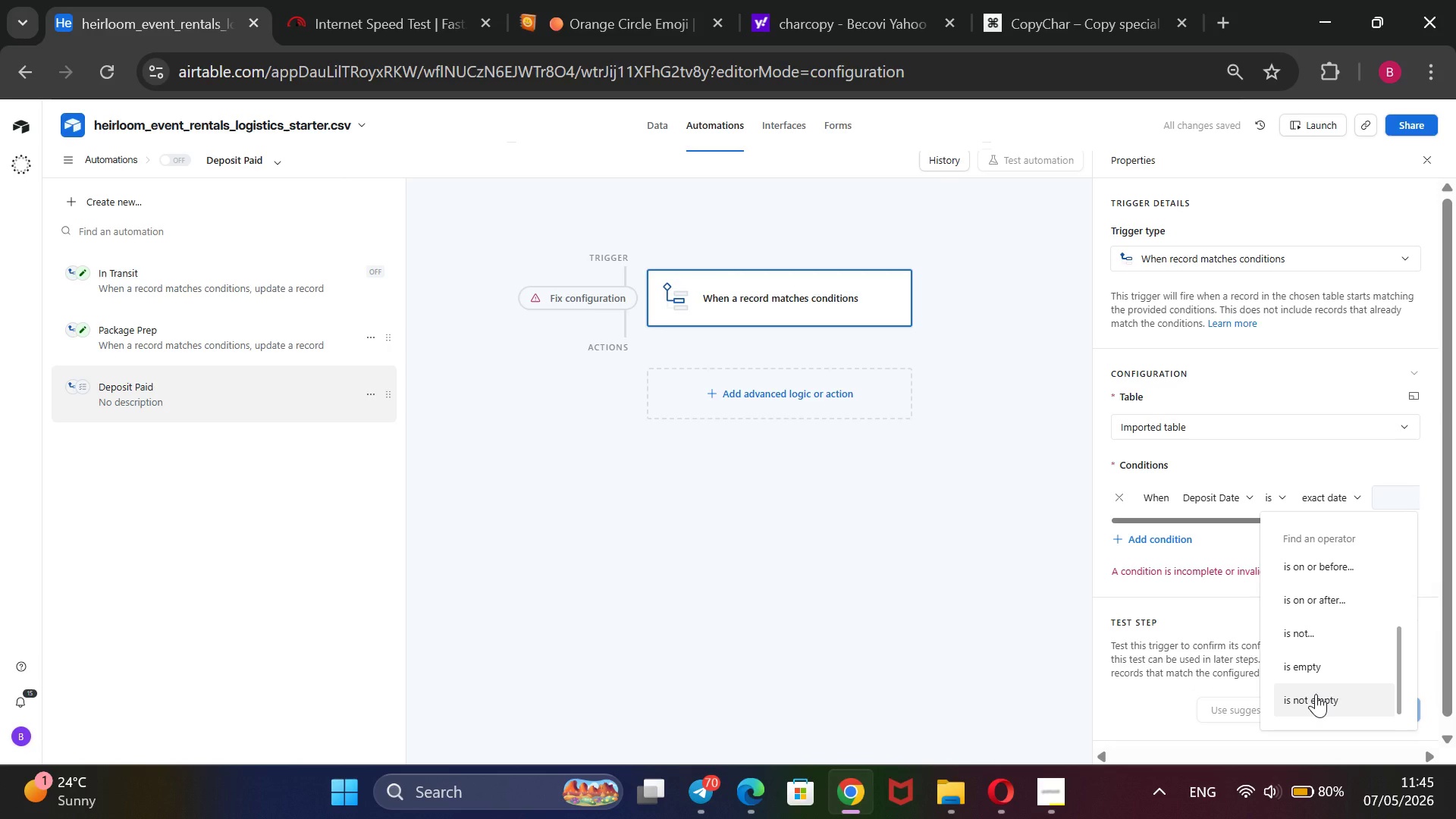 
left_click([1316, 694])
 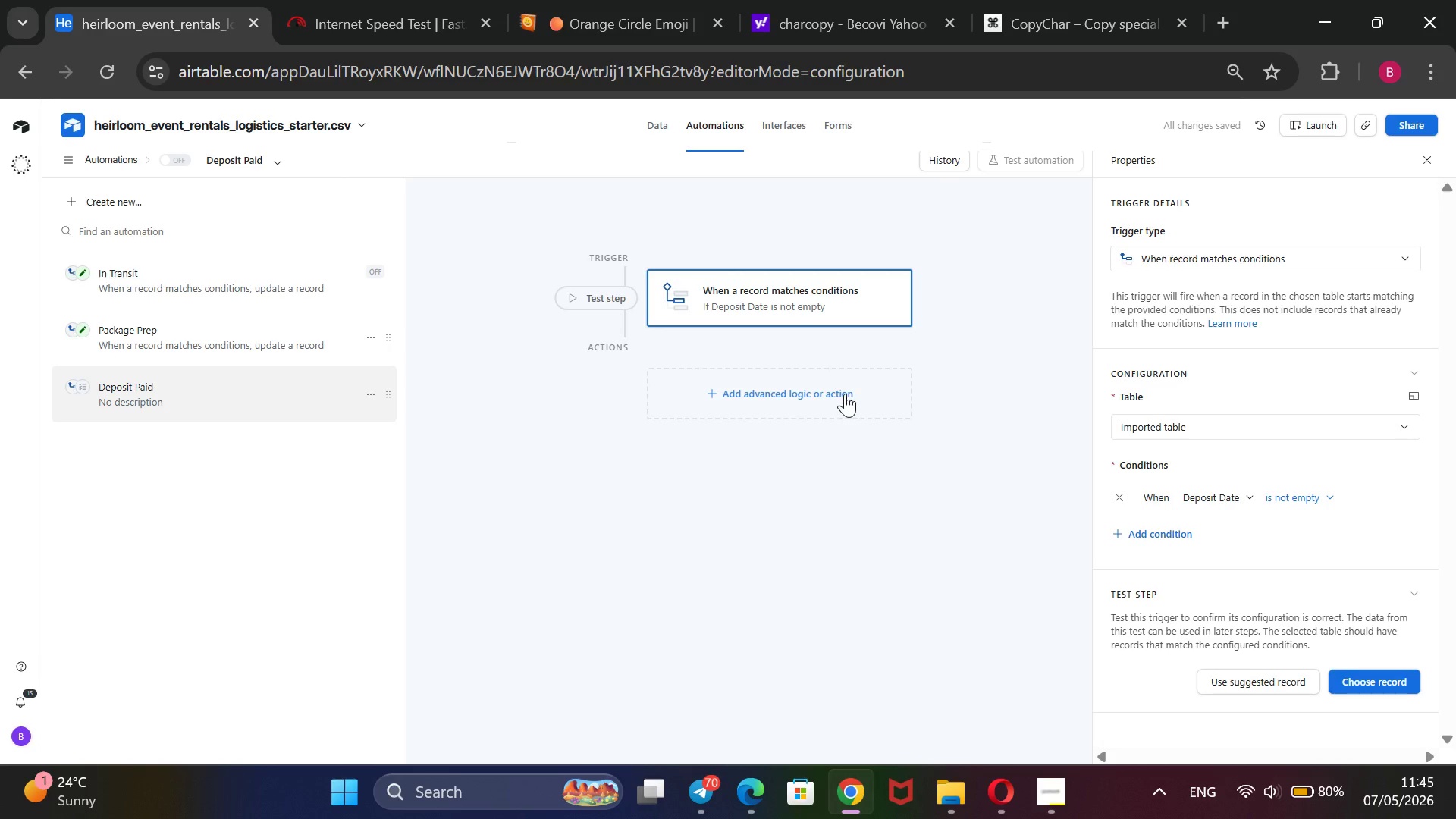 
left_click([843, 394])
 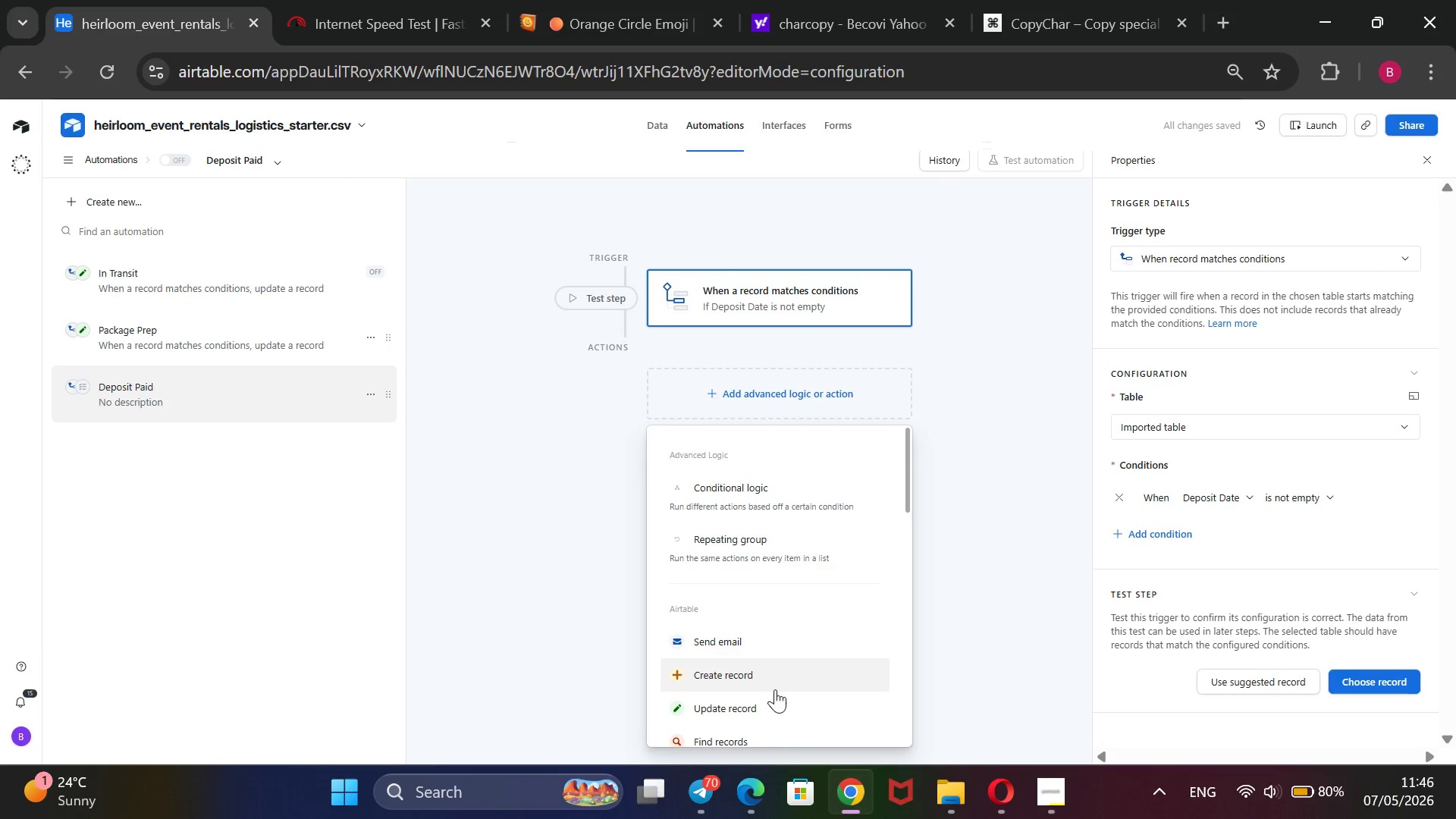 
left_click([775, 694])
 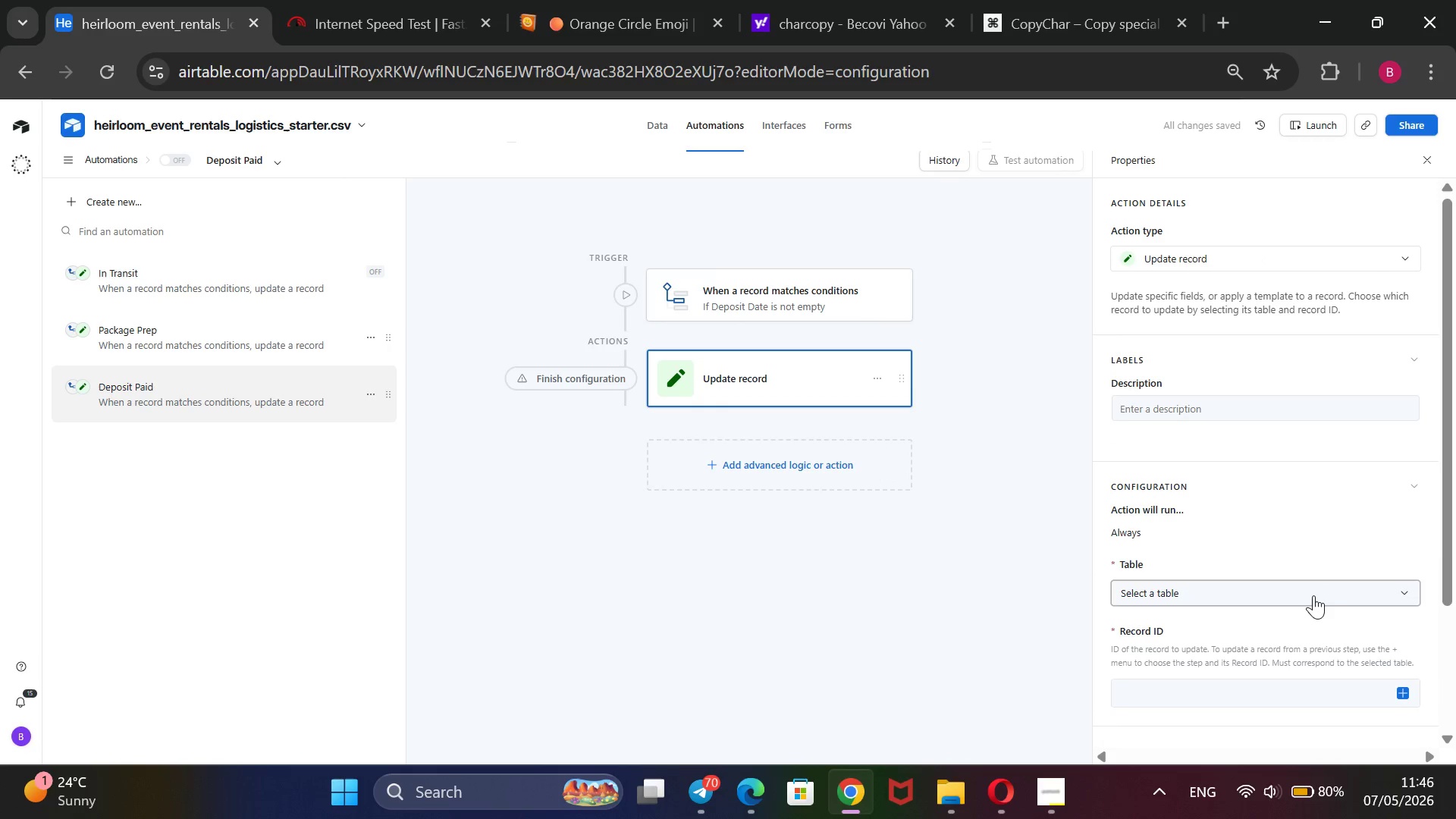 
left_click([1312, 593])
 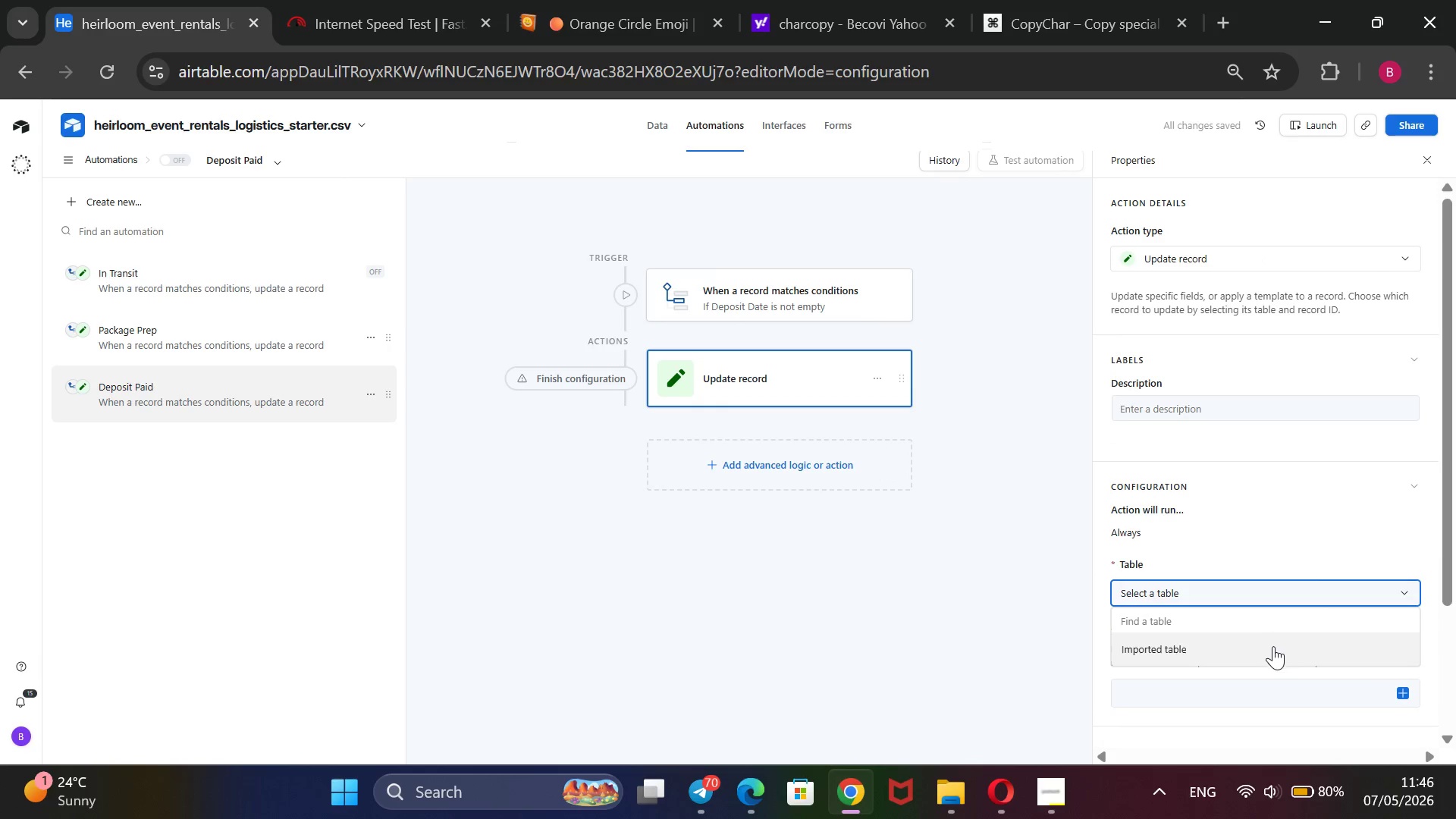 
left_click([1273, 647])
 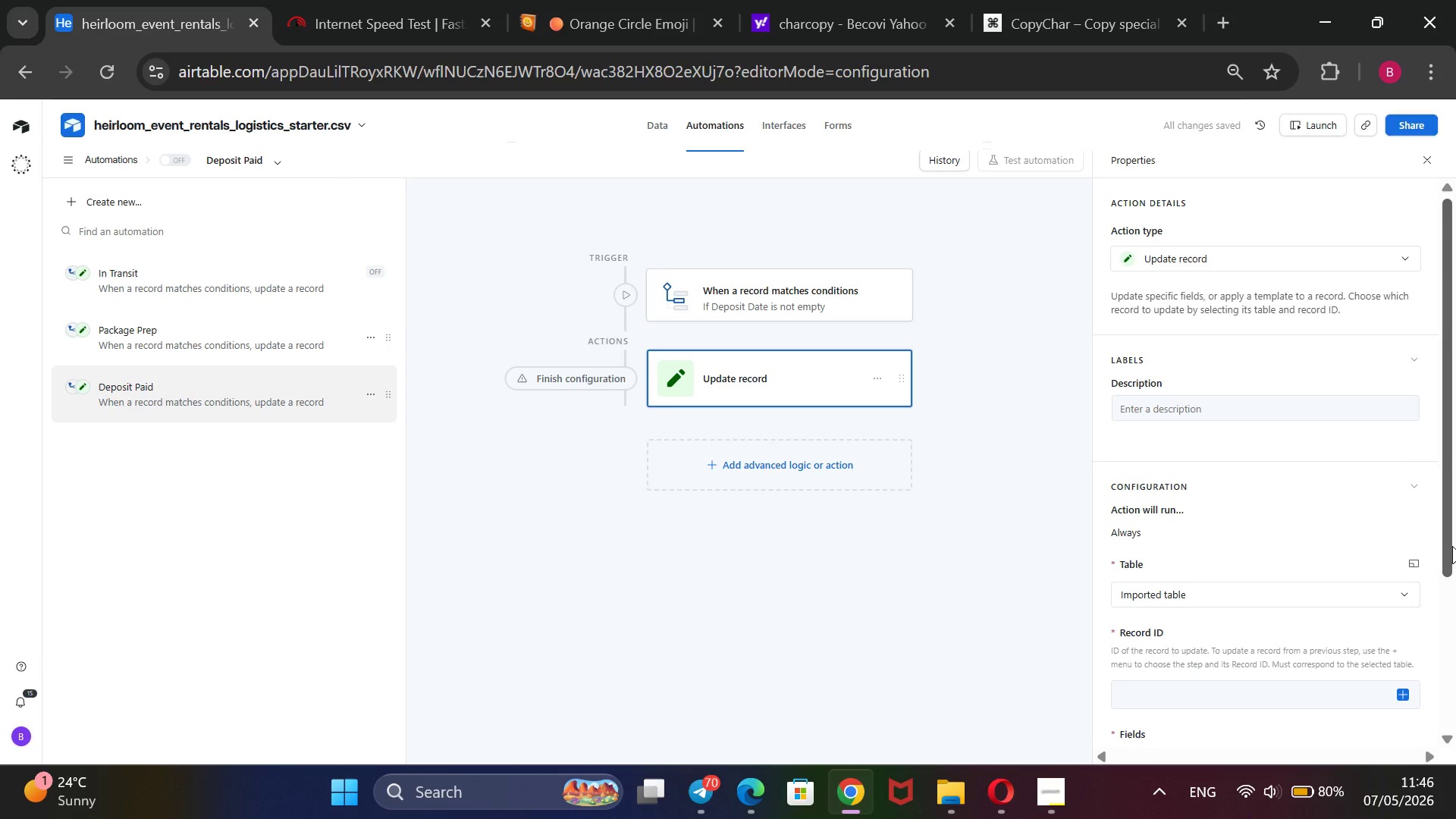 
left_click_drag(start_coordinate=[1452, 546], to_coordinate=[1454, 585])
 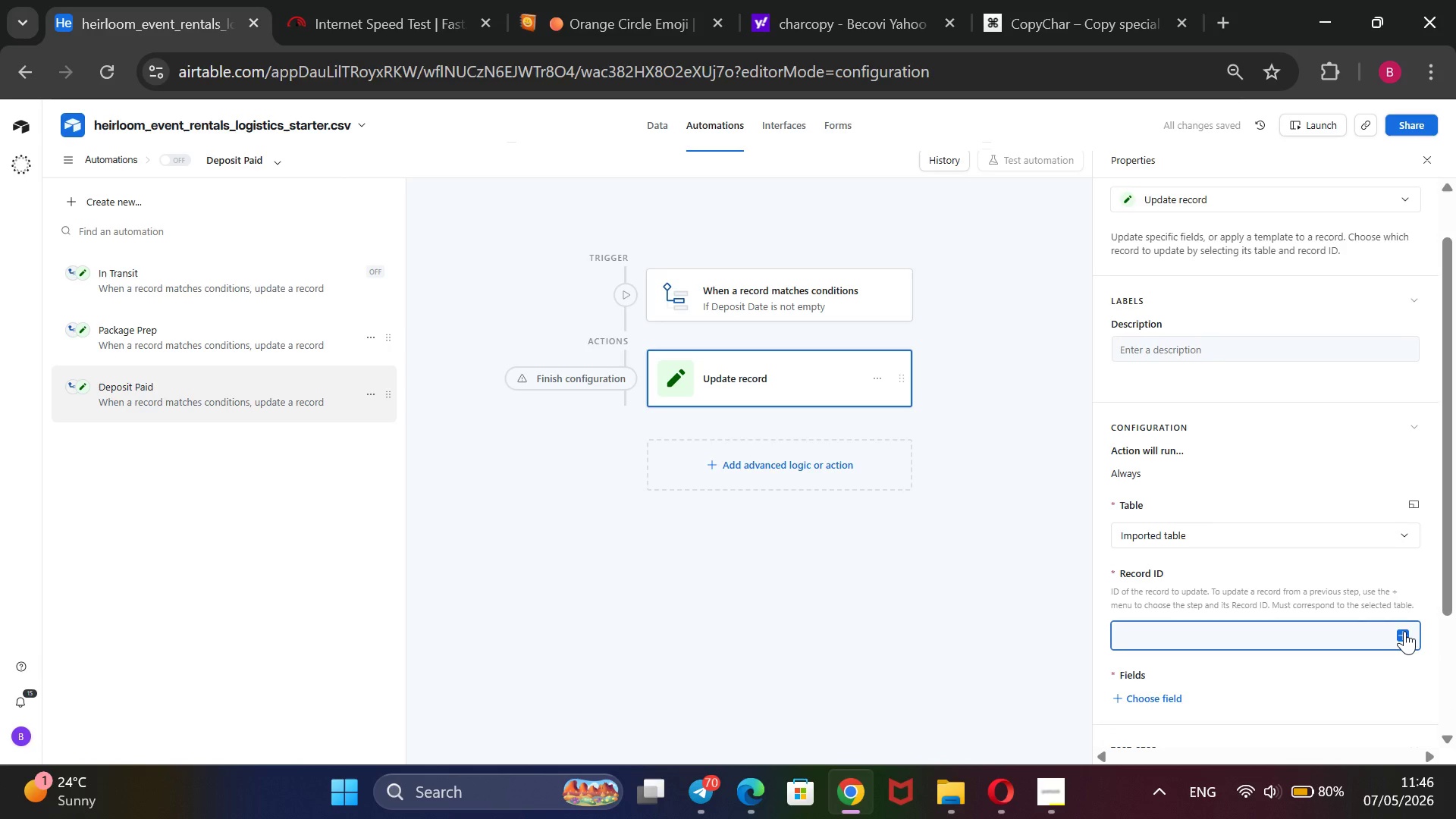 
left_click([1404, 631])
 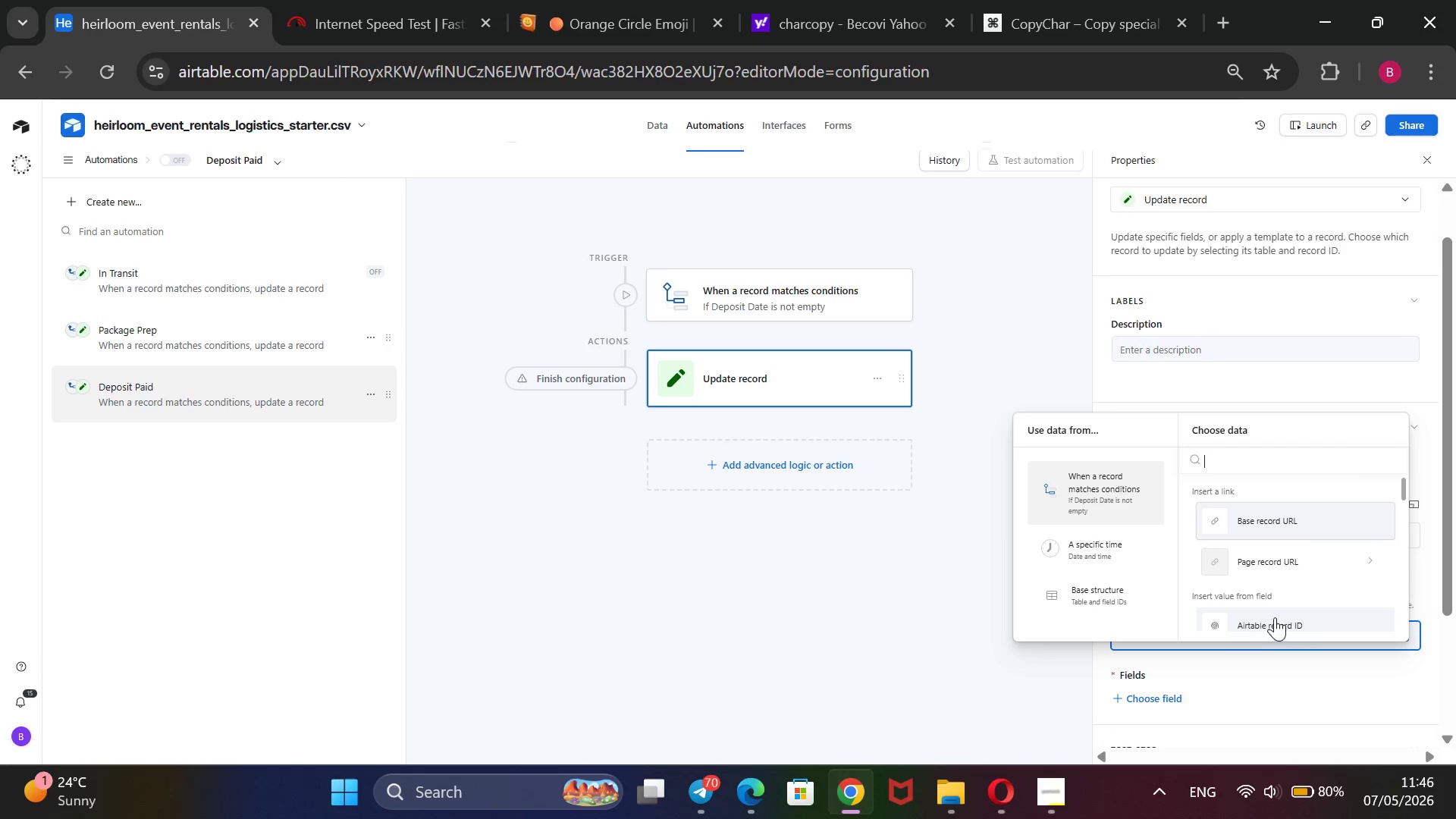 
left_click([1275, 616])
 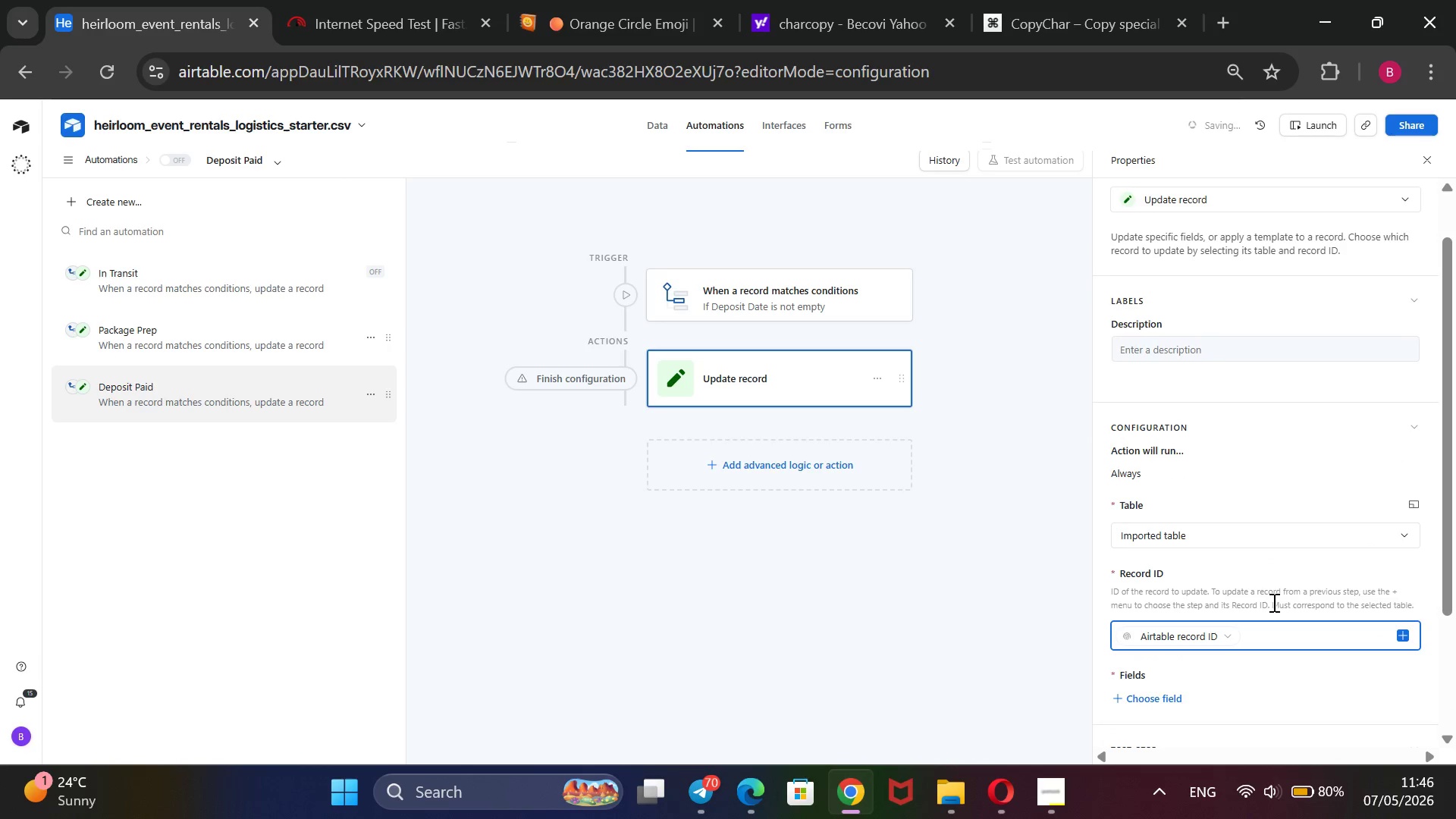 
scroll: coordinate [1272, 602], scroll_direction: none, amount: 0.0
 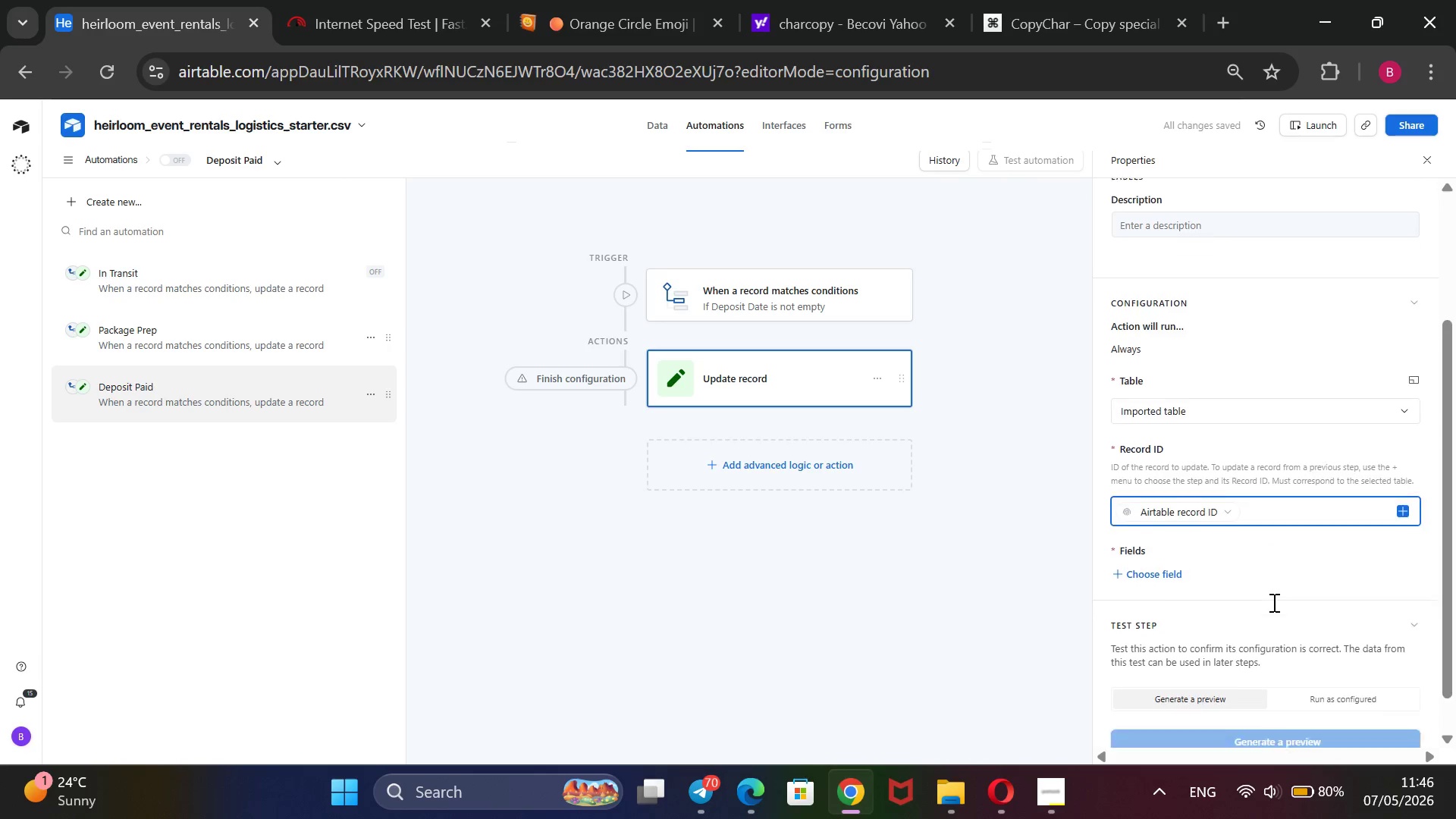 
scroll: coordinate [1272, 602], scroll_direction: down, amount: 2.0
 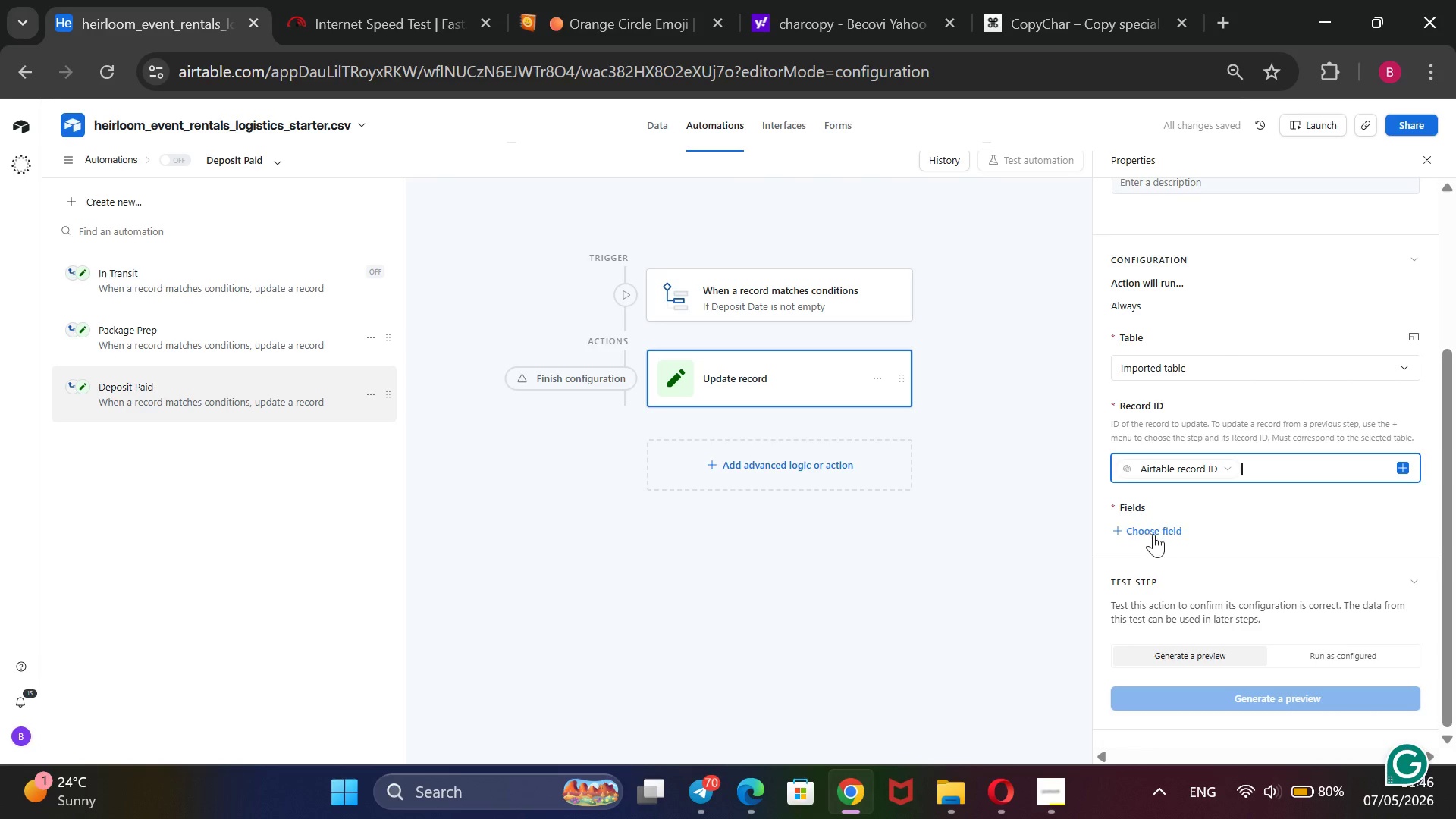 
left_click([1152, 532])
 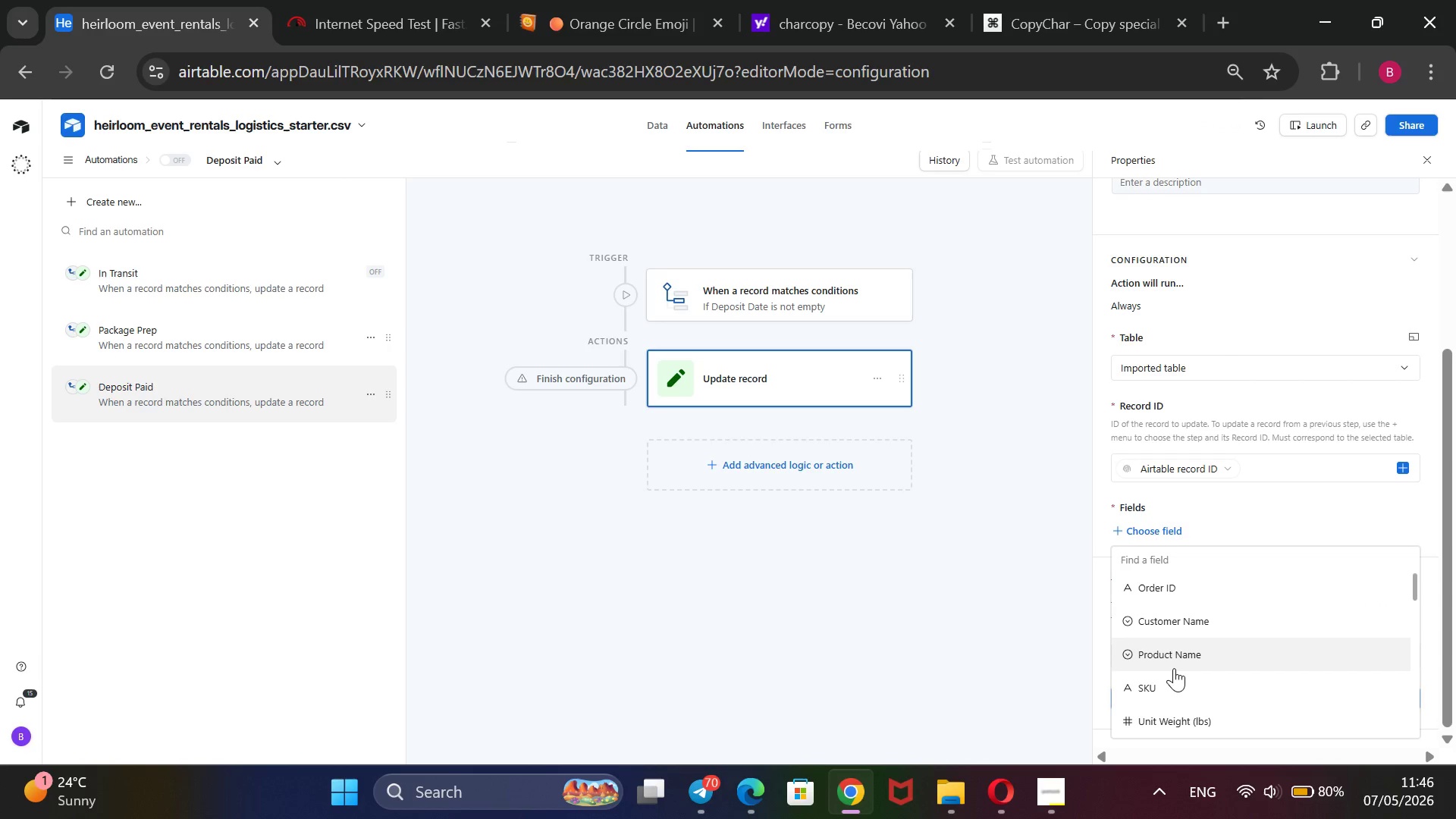 
scroll: coordinate [1174, 668], scroll_direction: down, amount: 6.0
 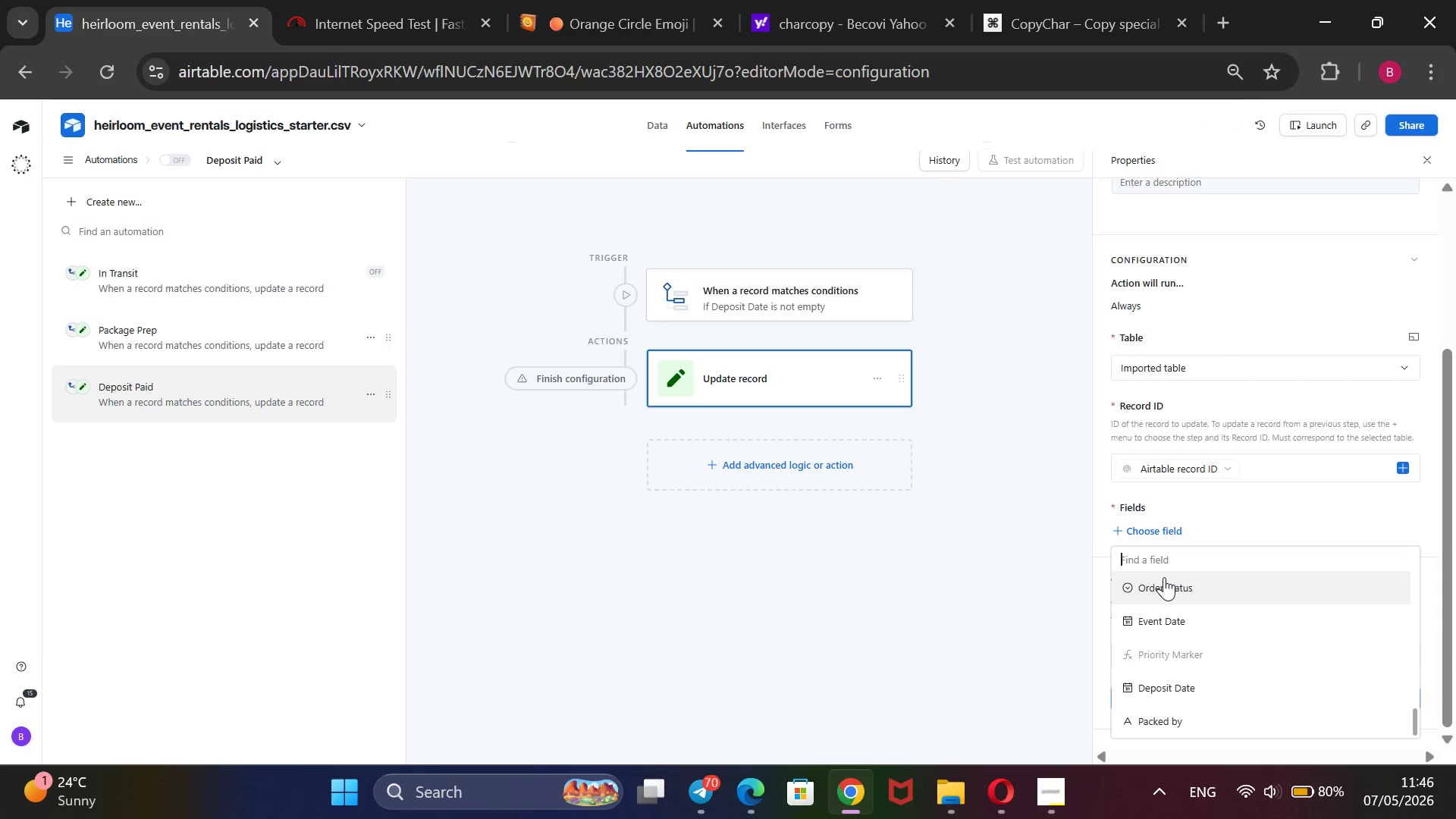 
left_click([1164, 579])
 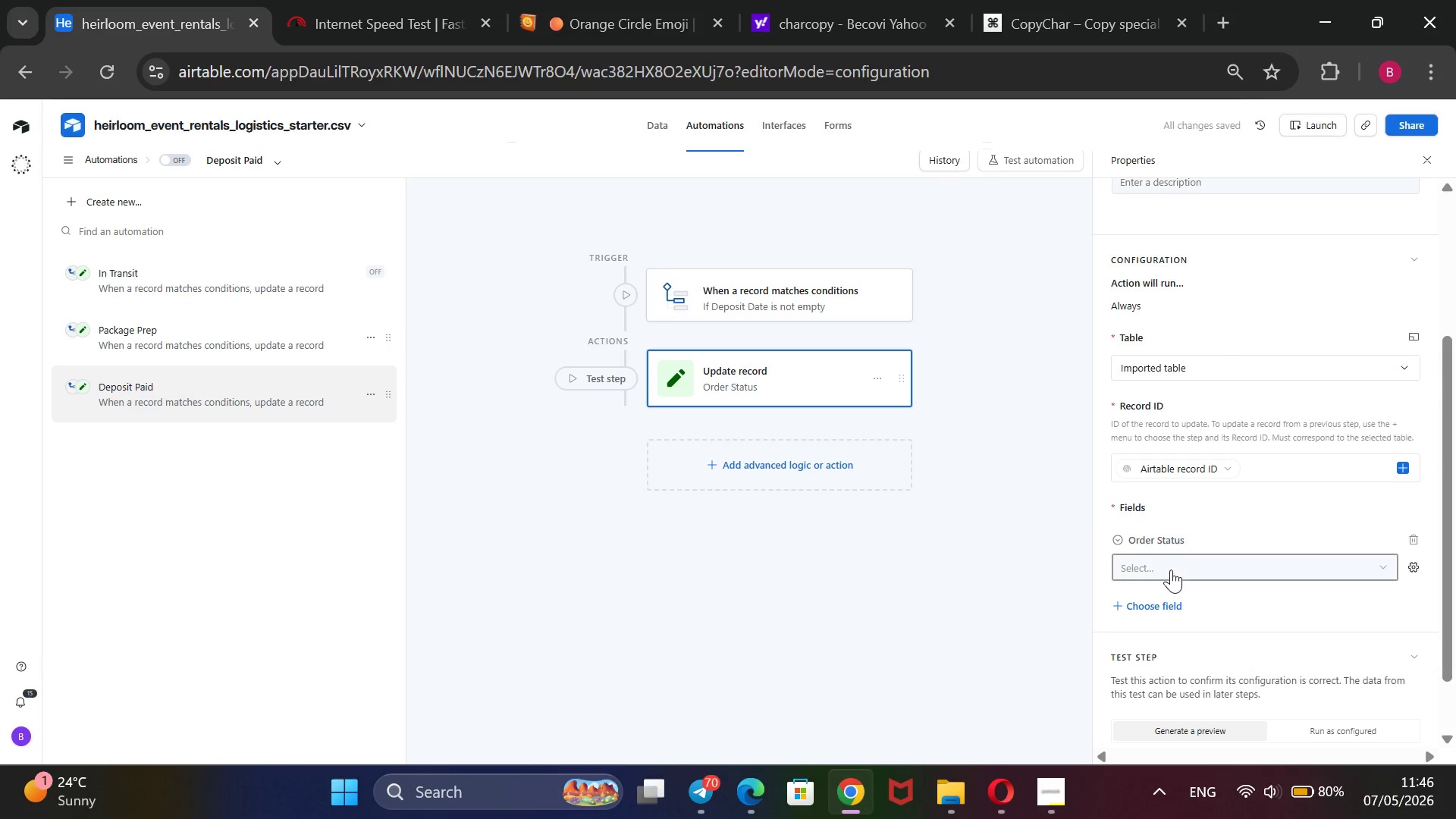 
left_click([1171, 565])
 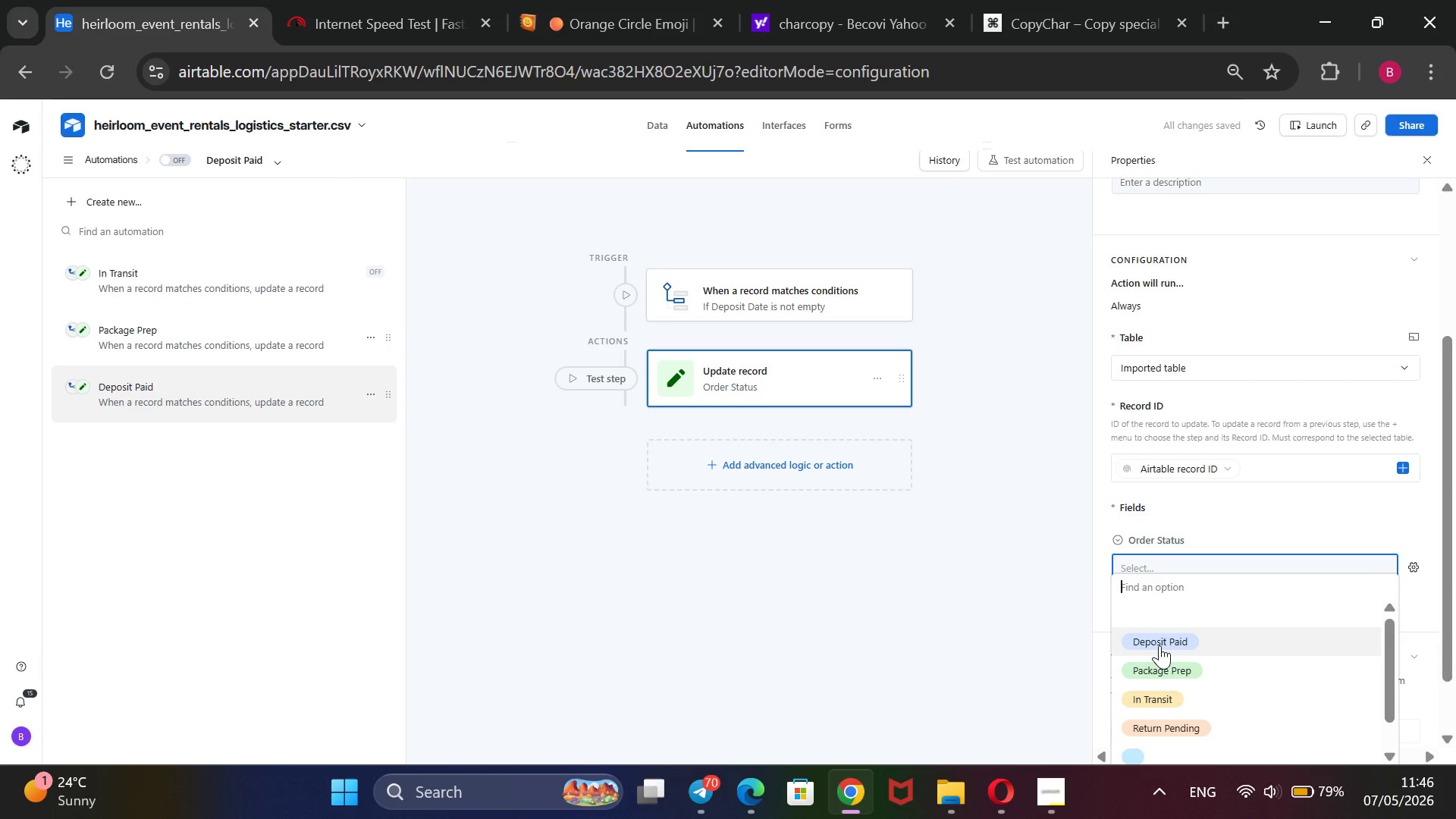 
left_click([1159, 645])
 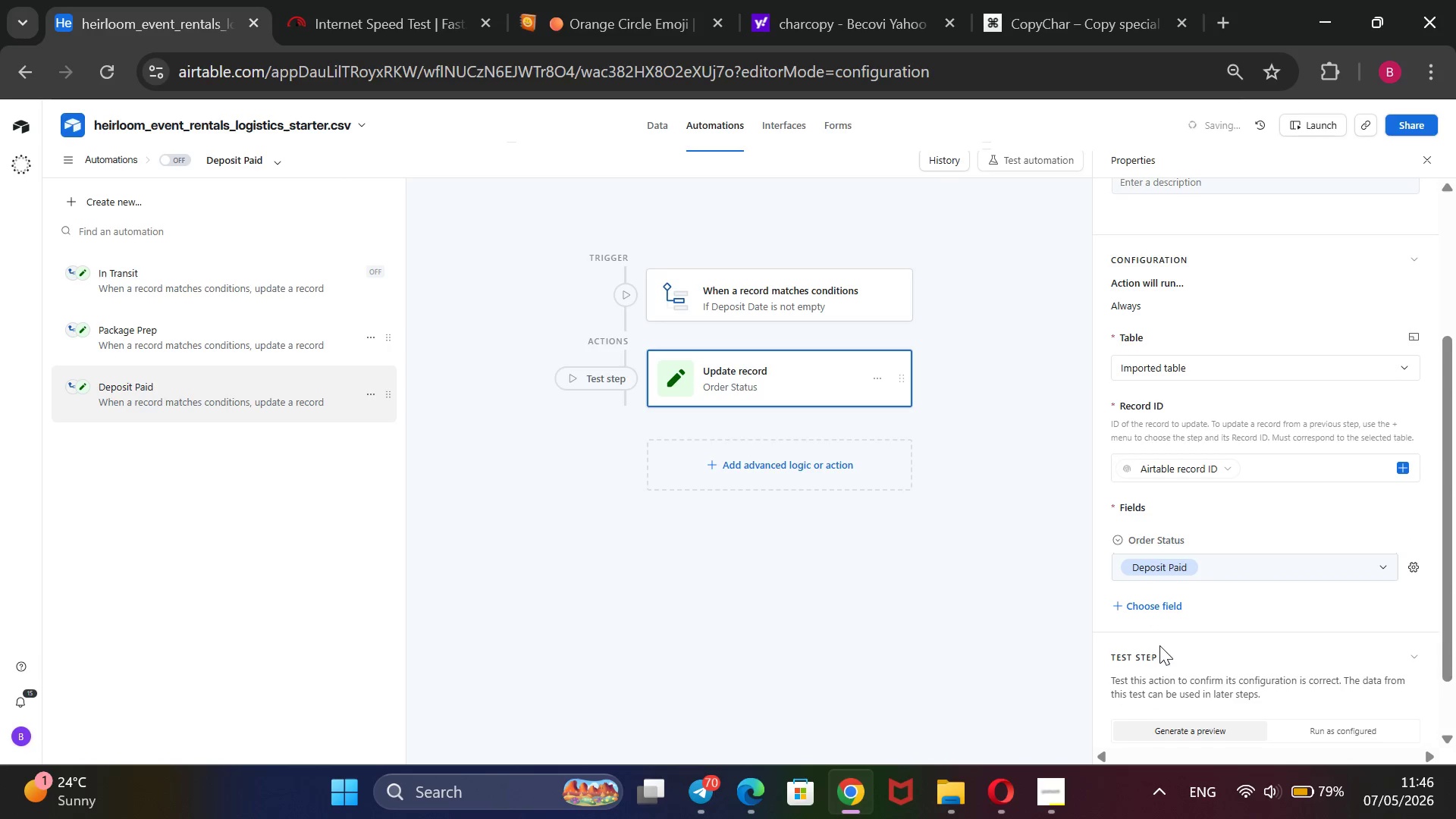 
scroll: coordinate [1159, 645], scroll_direction: down, amount: 3.0
 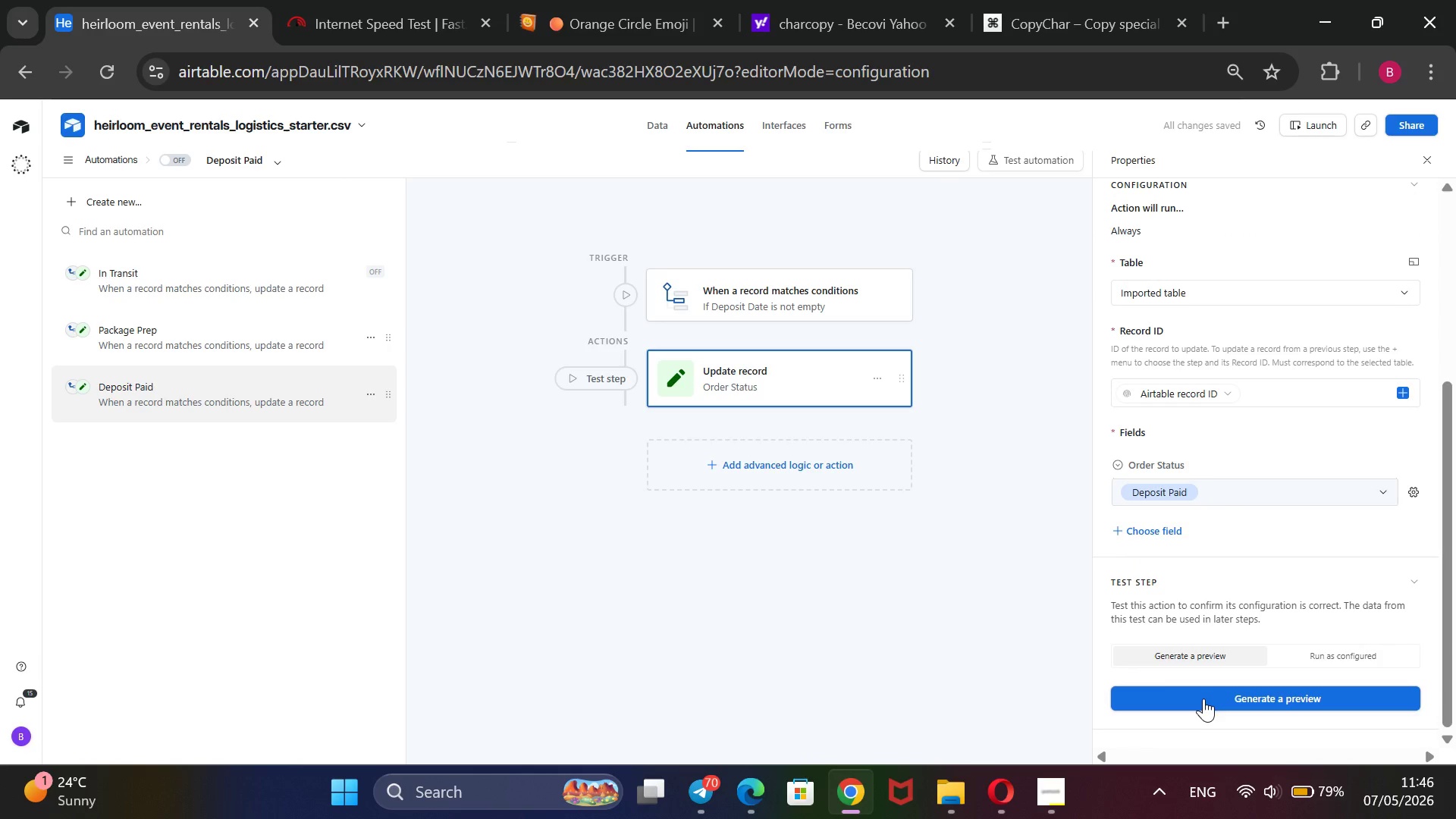 
left_click([1203, 698])
 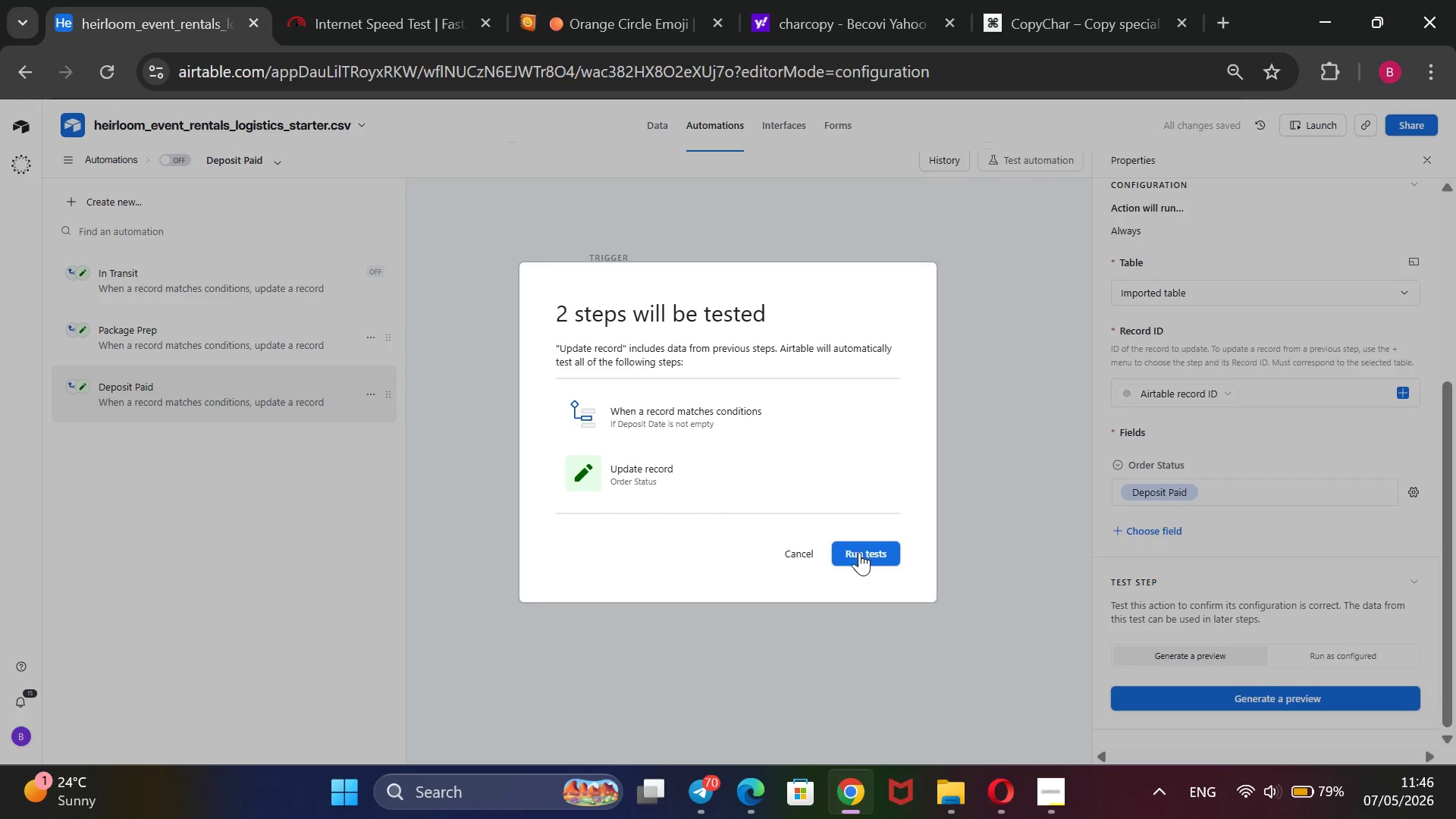 
left_click([859, 552])
 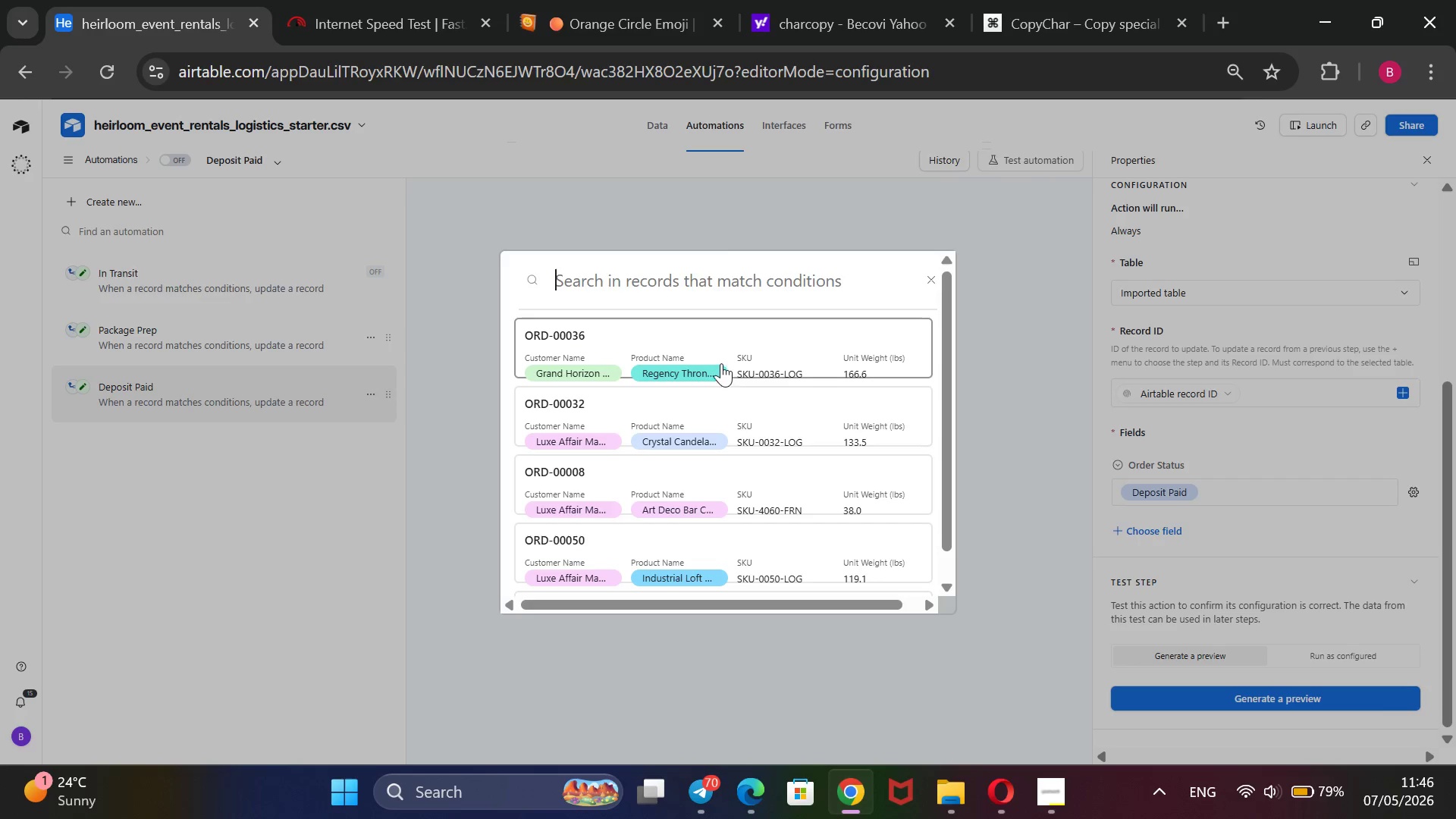 
wait(7.73)
 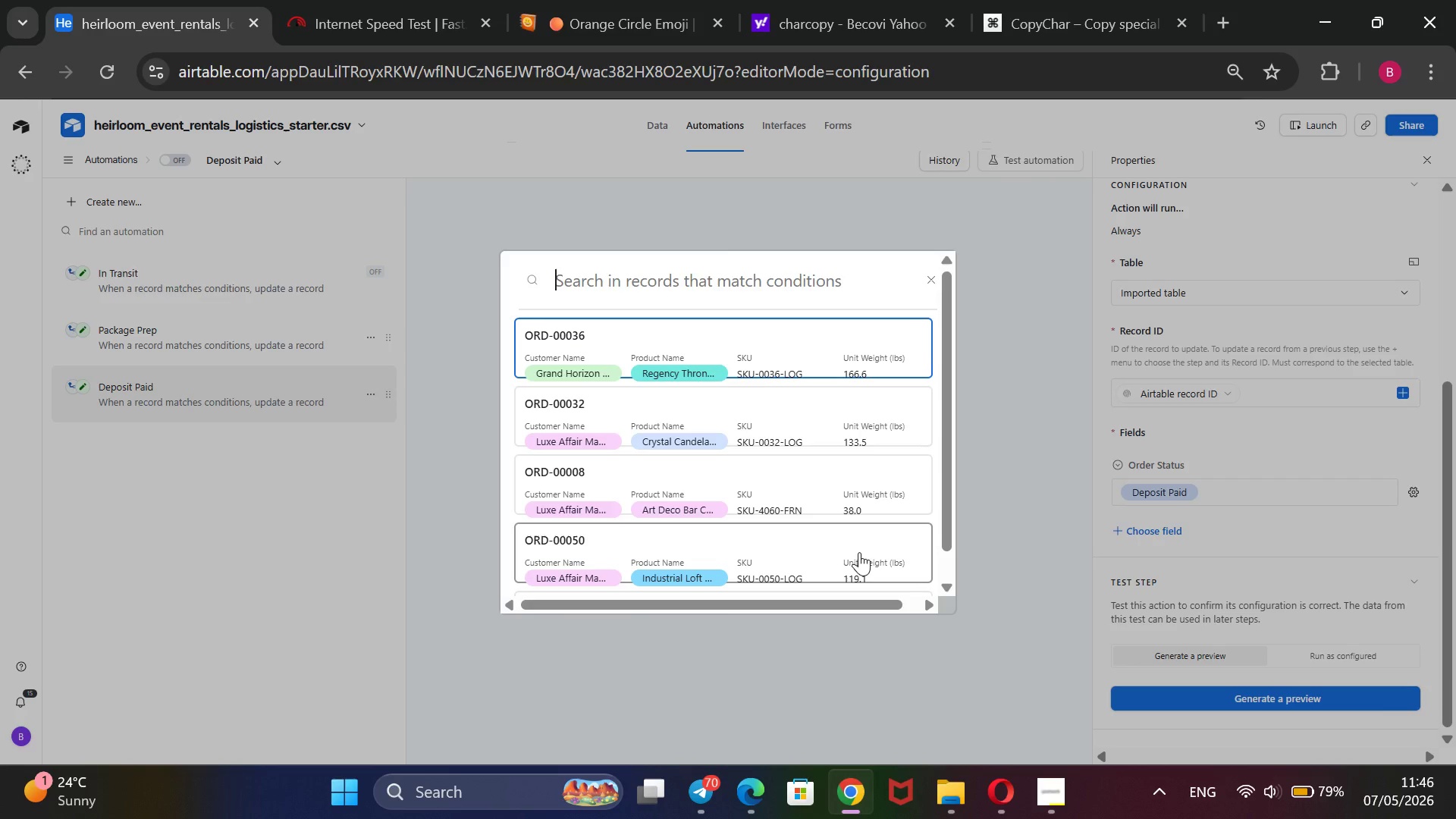 
scroll: coordinate [721, 361], scroll_direction: down, amount: 5.0
 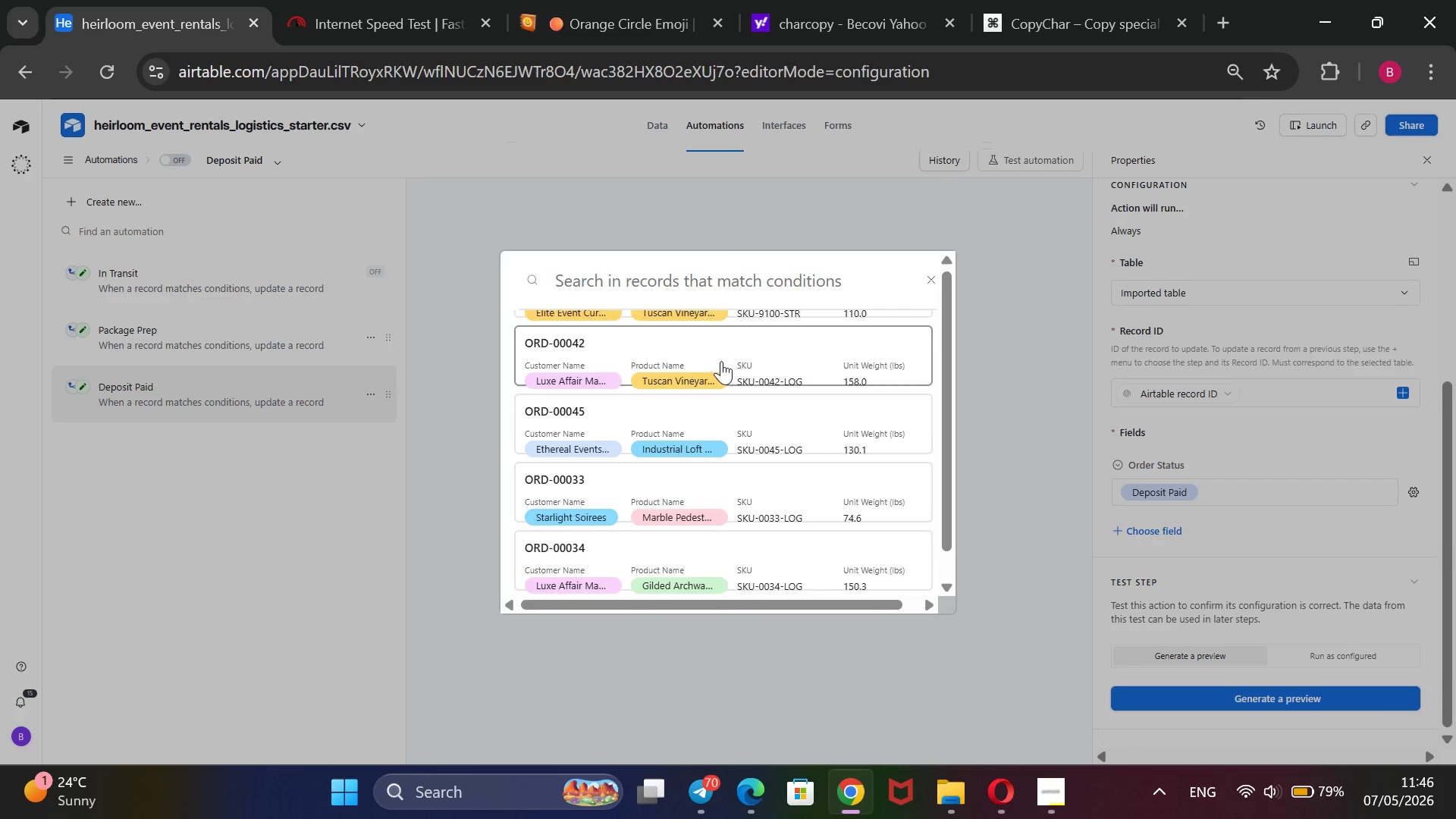 
scroll: coordinate [721, 361], scroll_direction: up, amount: 6.0
 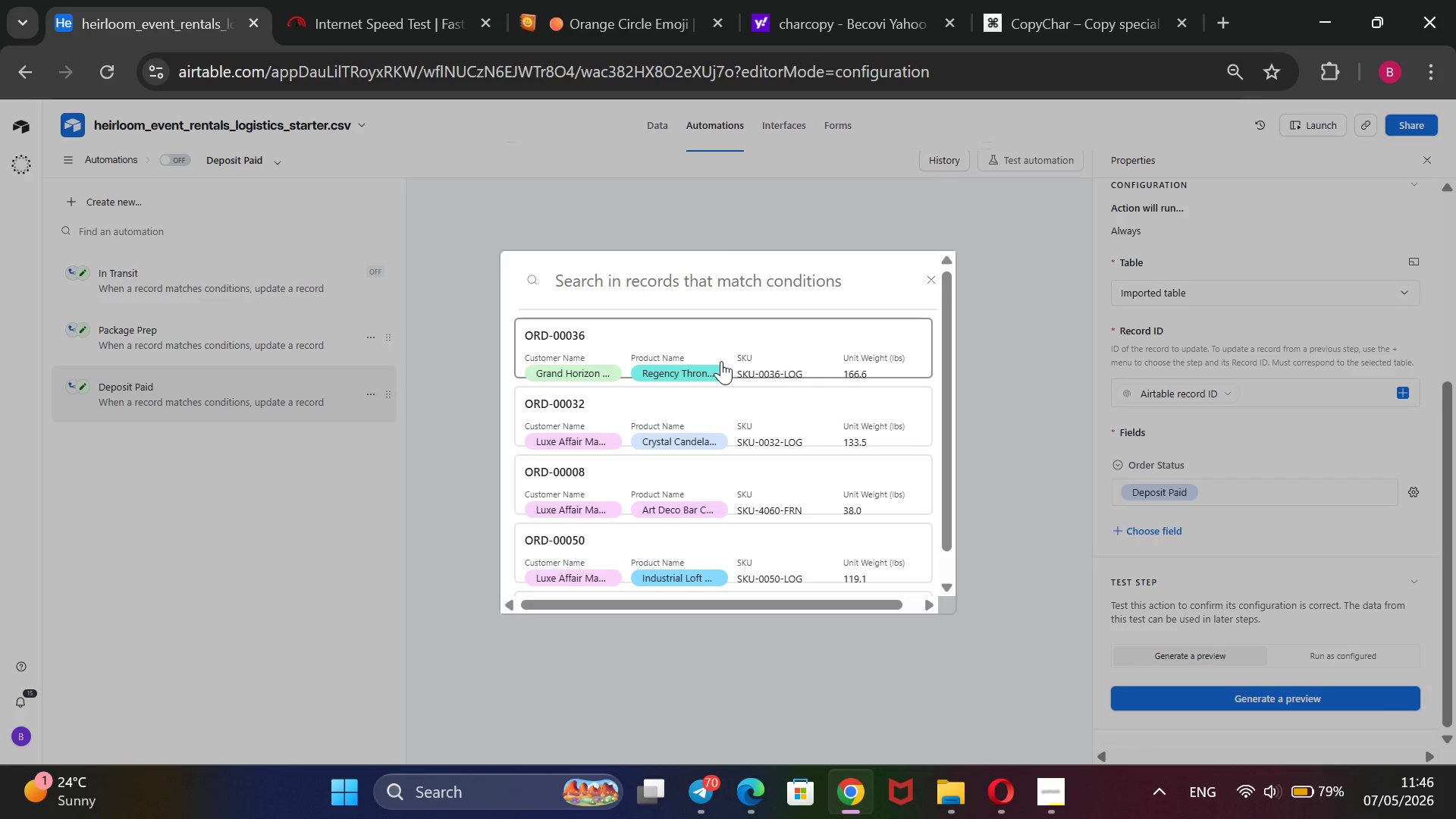 
scroll: coordinate [721, 361], scroll_direction: down, amount: 11.0
 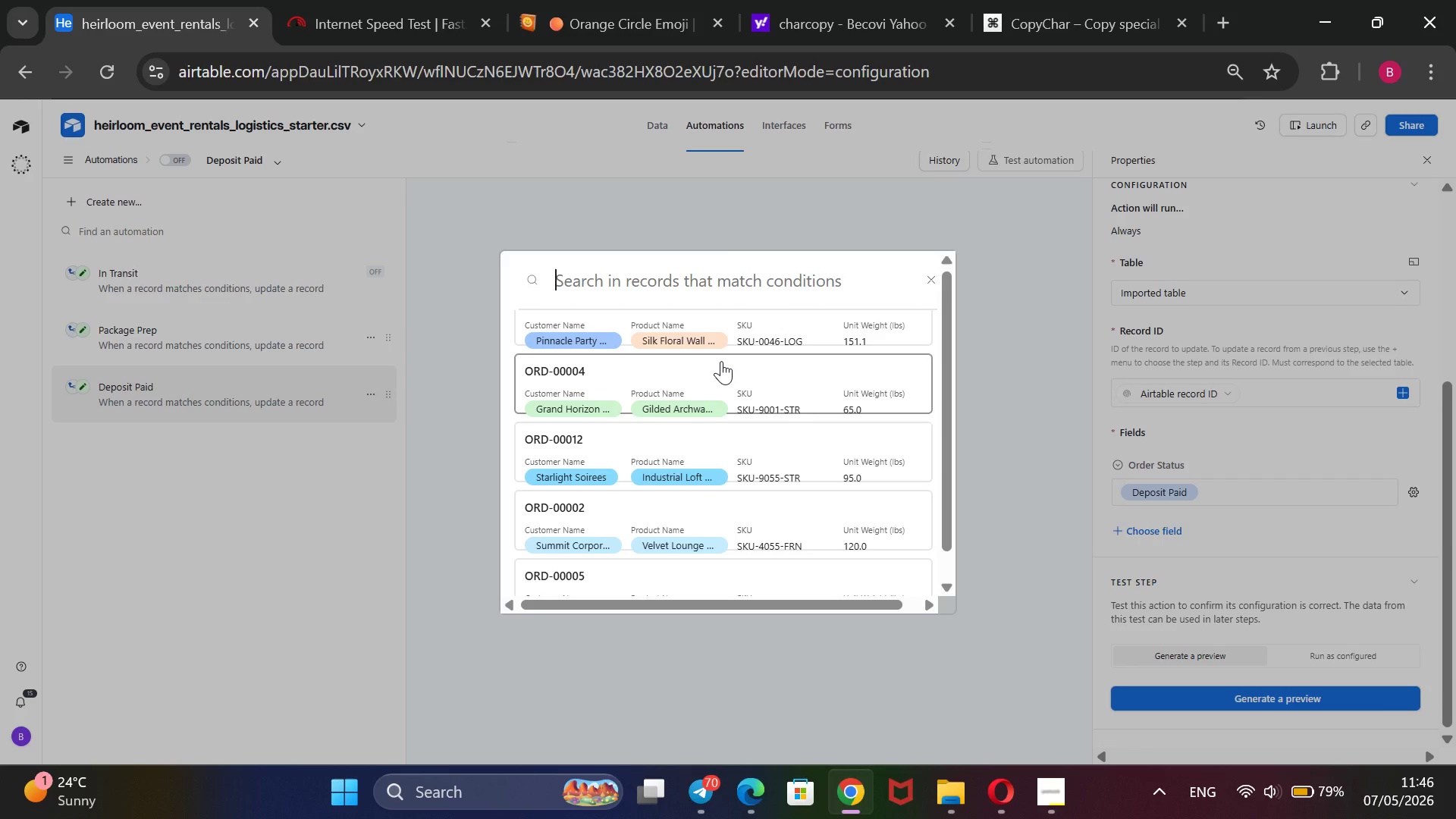 
scroll: coordinate [721, 361], scroll_direction: up, amount: 13.0
 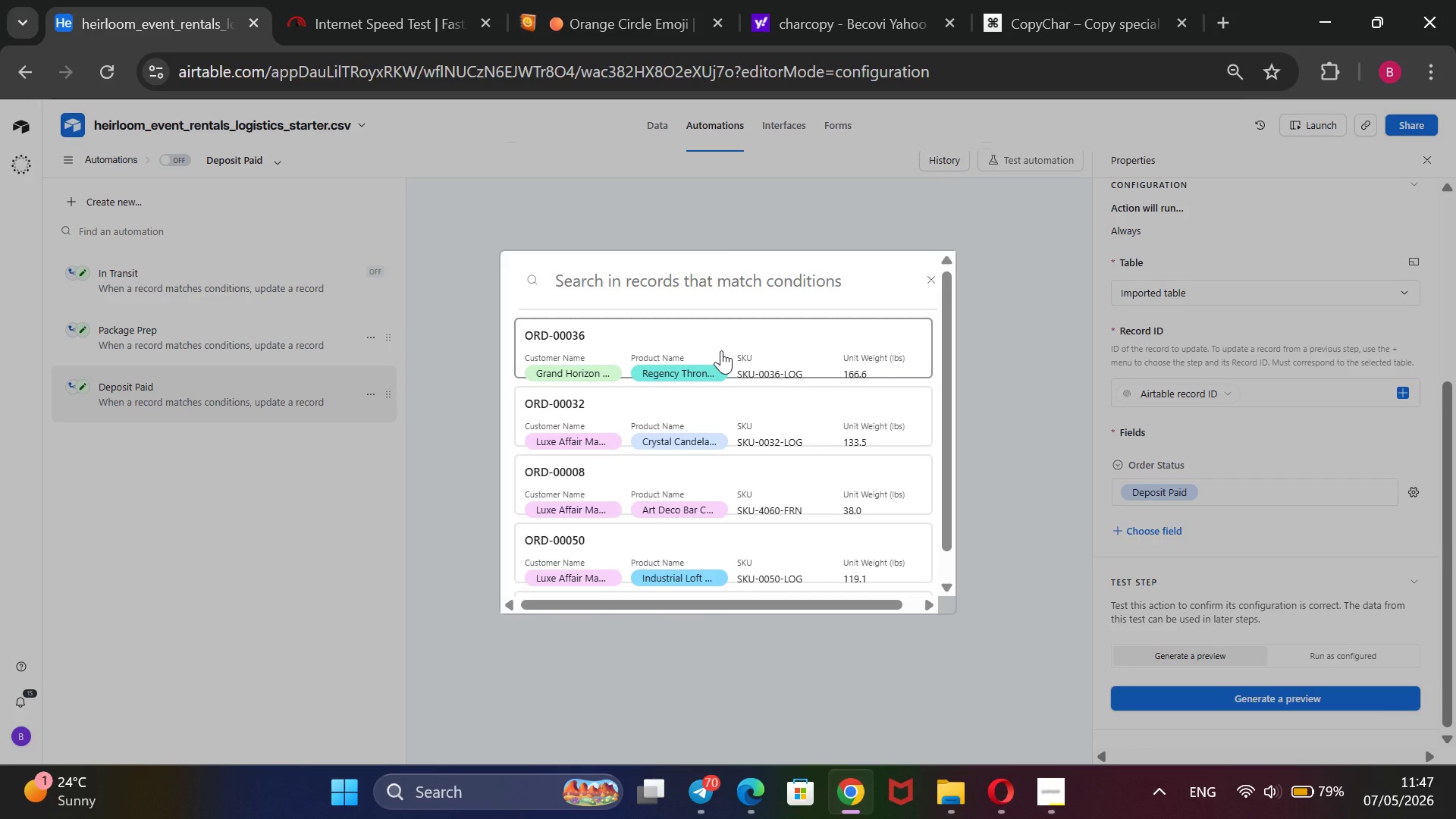 
left_click([721, 350])
 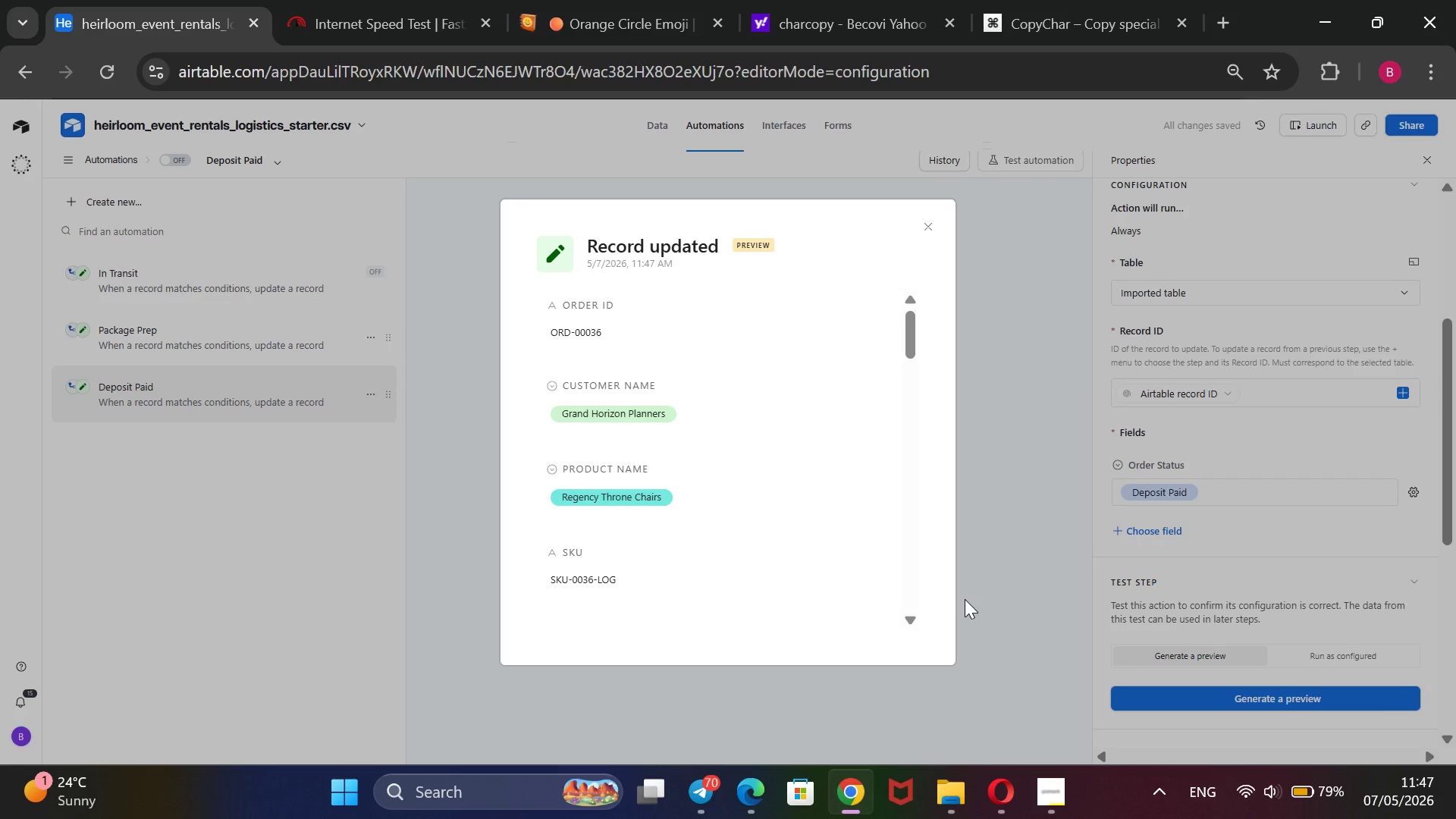 
wait(5.89)
 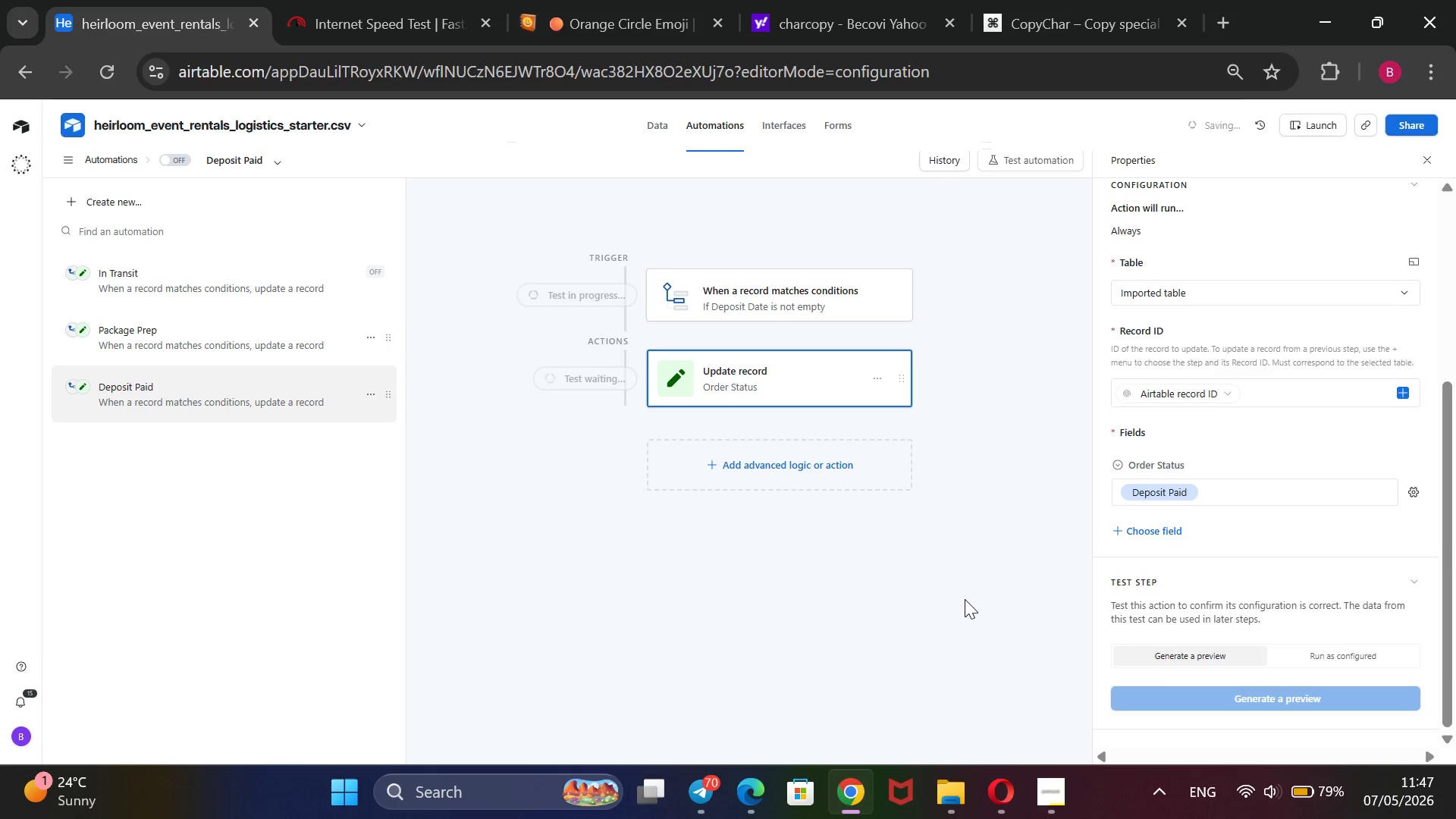 
scroll: coordinate [856, 511], scroll_direction: up, amount: 8.0
 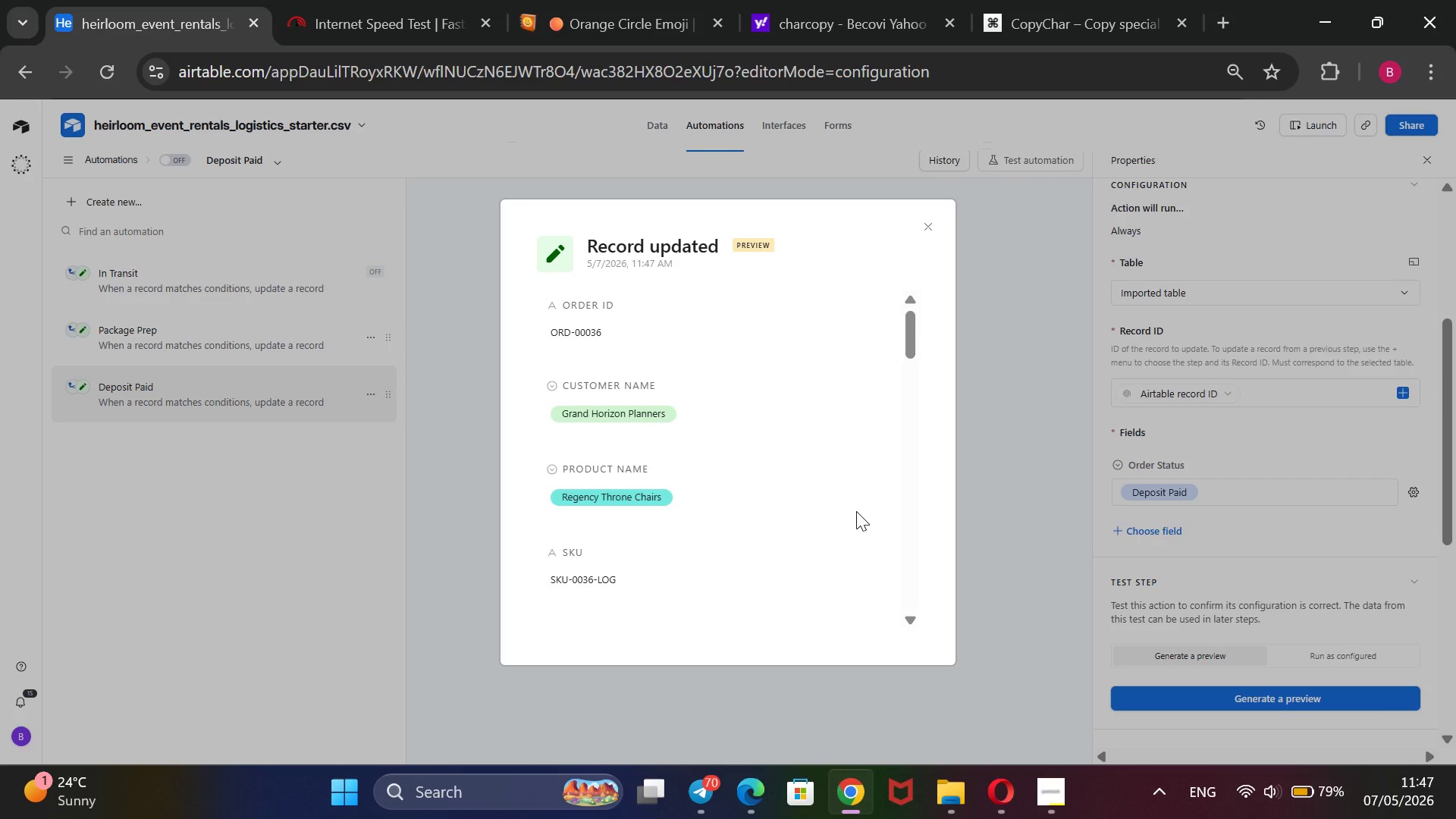 
scroll: coordinate [856, 511], scroll_direction: down, amount: 12.0
 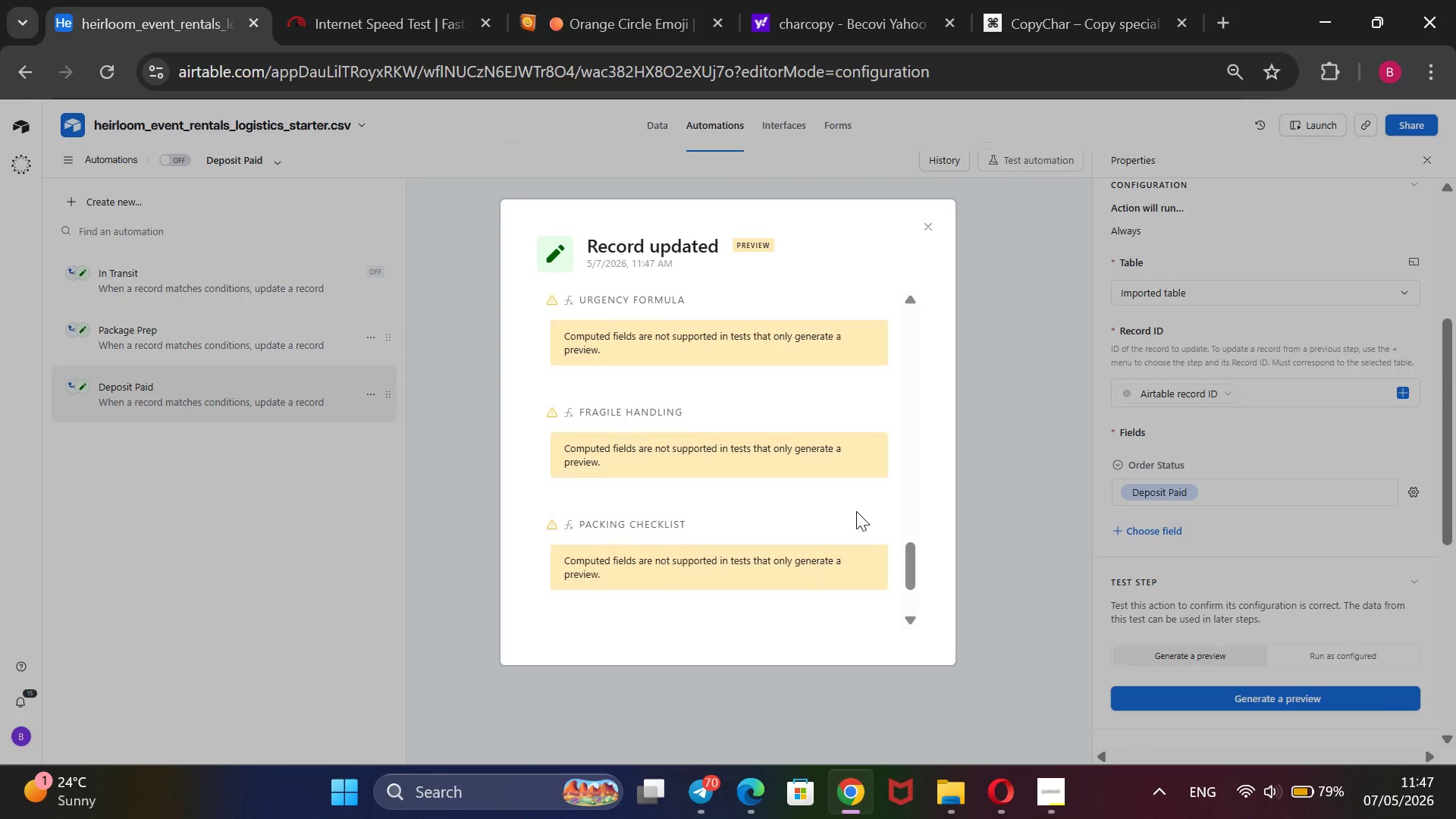 
scroll: coordinate [856, 511], scroll_direction: up, amount: 7.0
 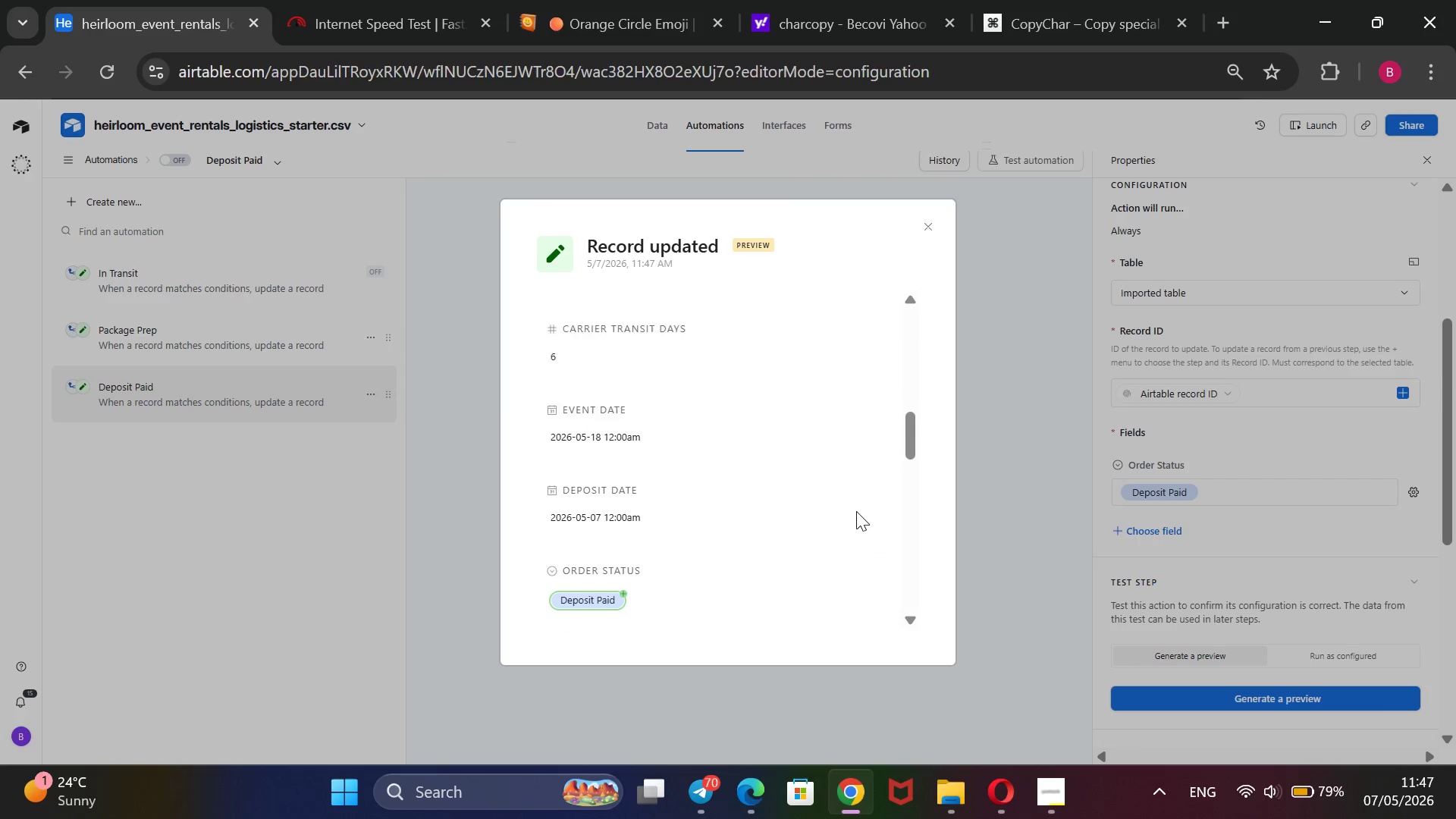 
scroll: coordinate [856, 511], scroll_direction: none, amount: 0.0
 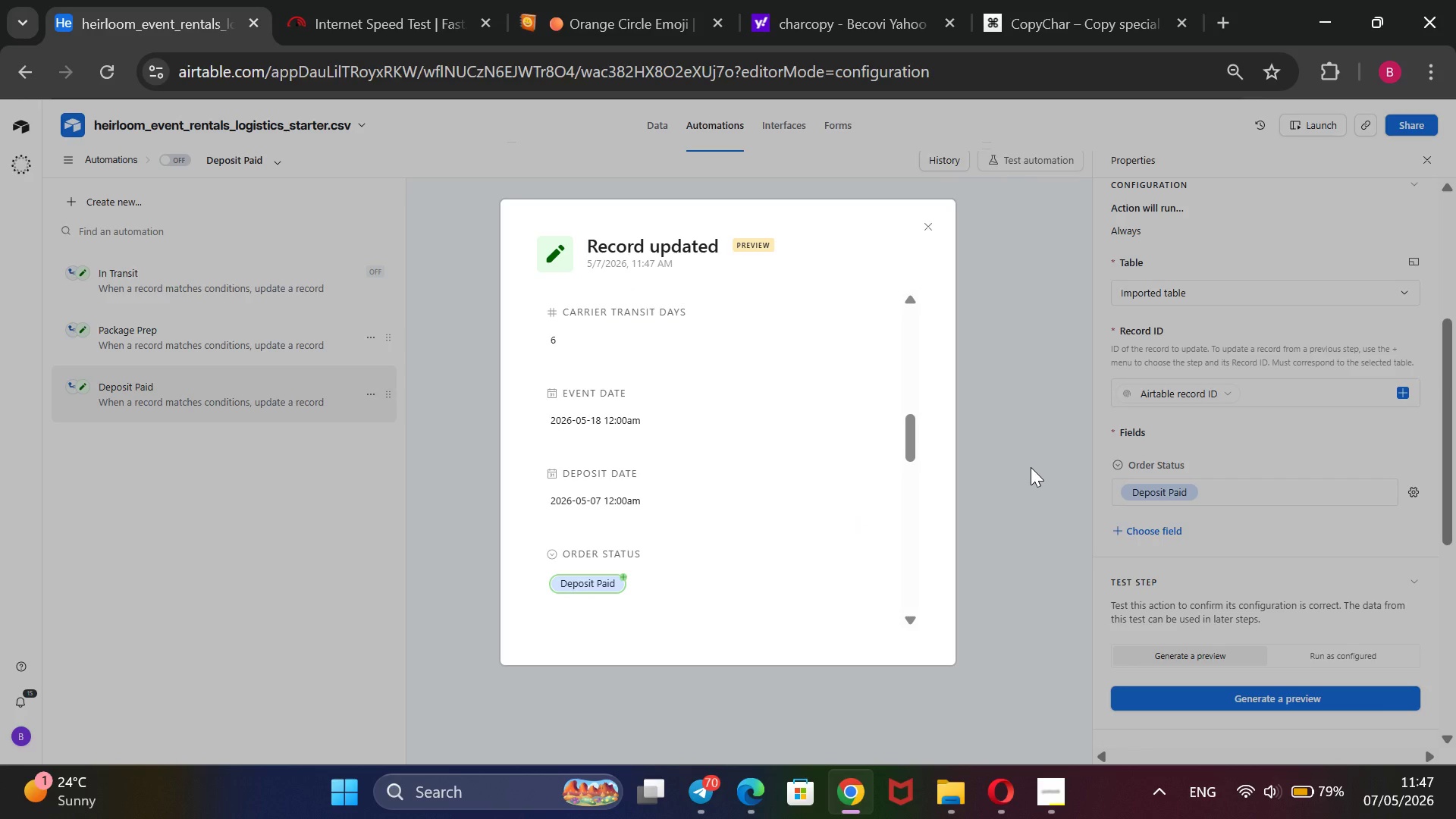 
left_click([1031, 467])
 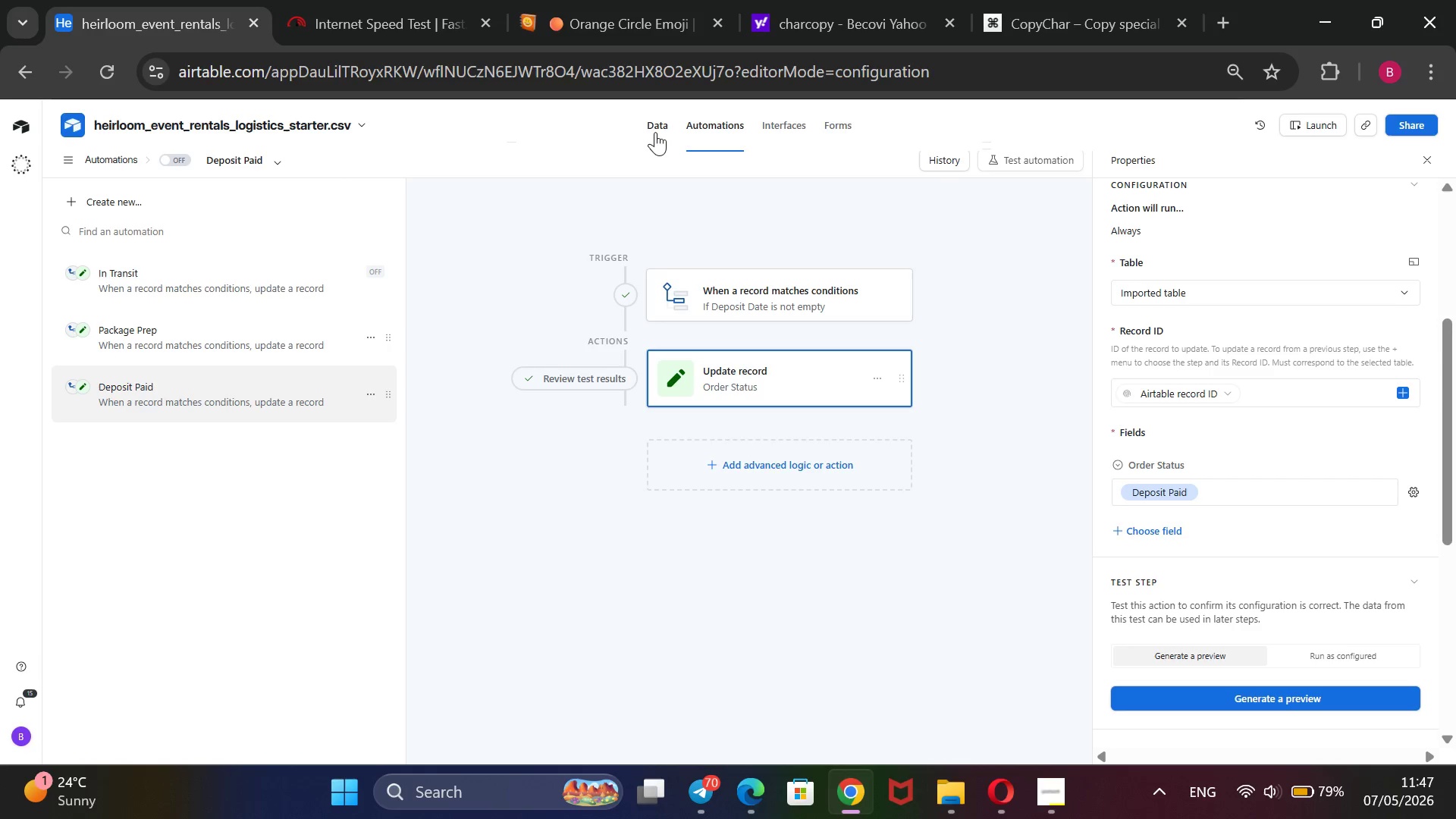 
left_click([654, 125])
 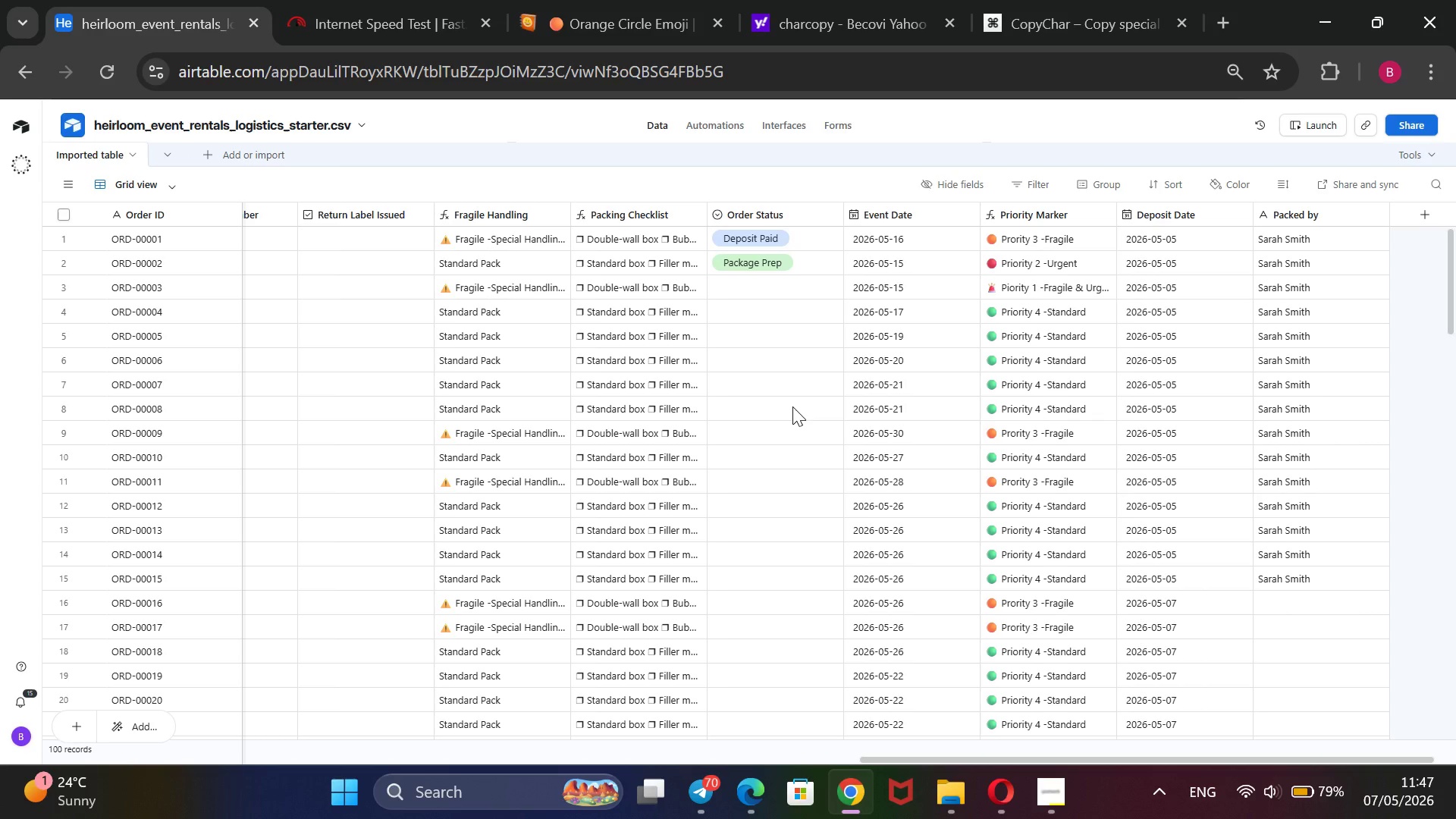 
wait(16.95)
 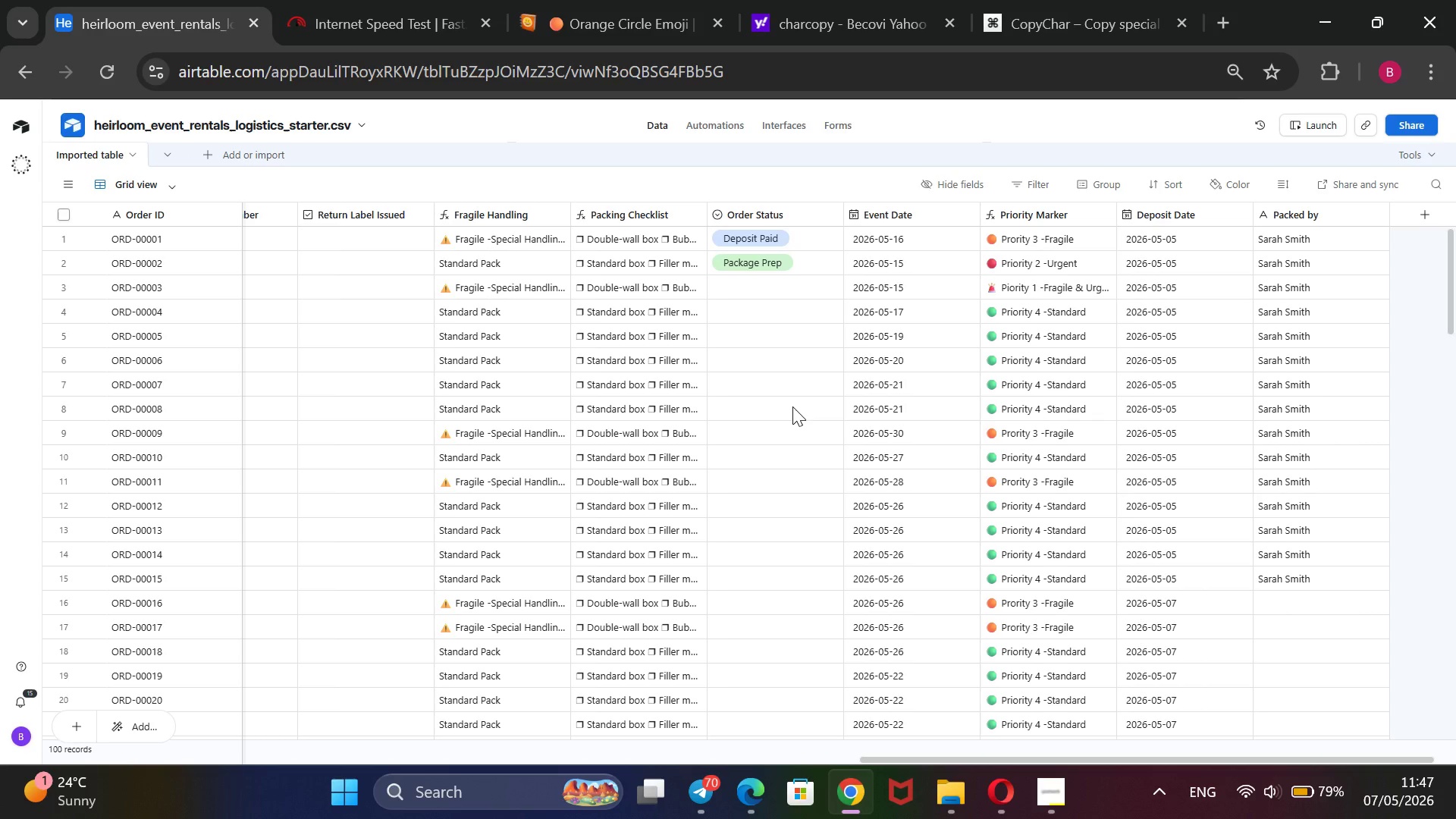 
scroll: coordinate [792, 406], scroll_direction: down, amount: 1.0
 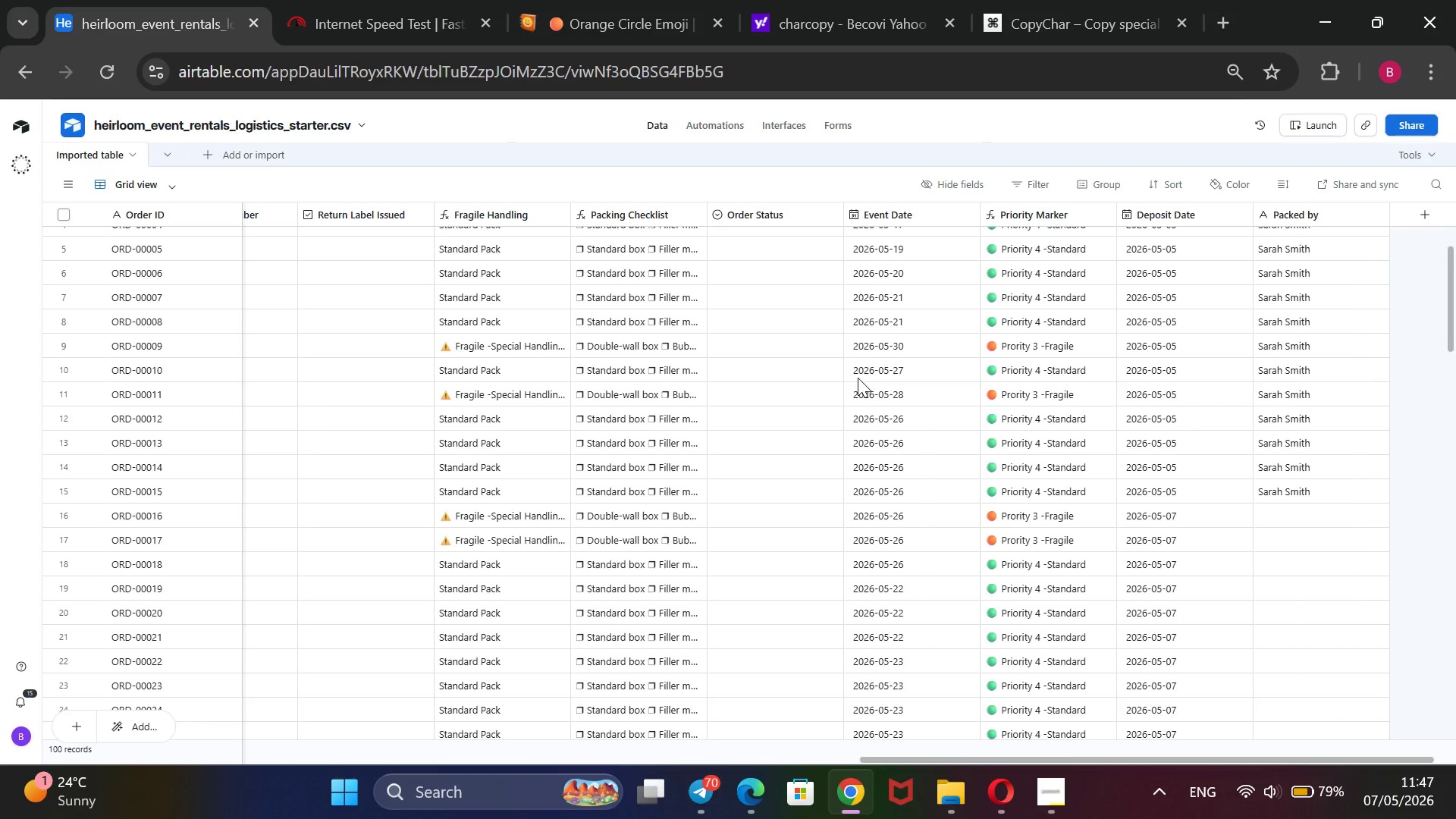 
scroll: coordinate [858, 378], scroll_direction: up, amount: 7.0
 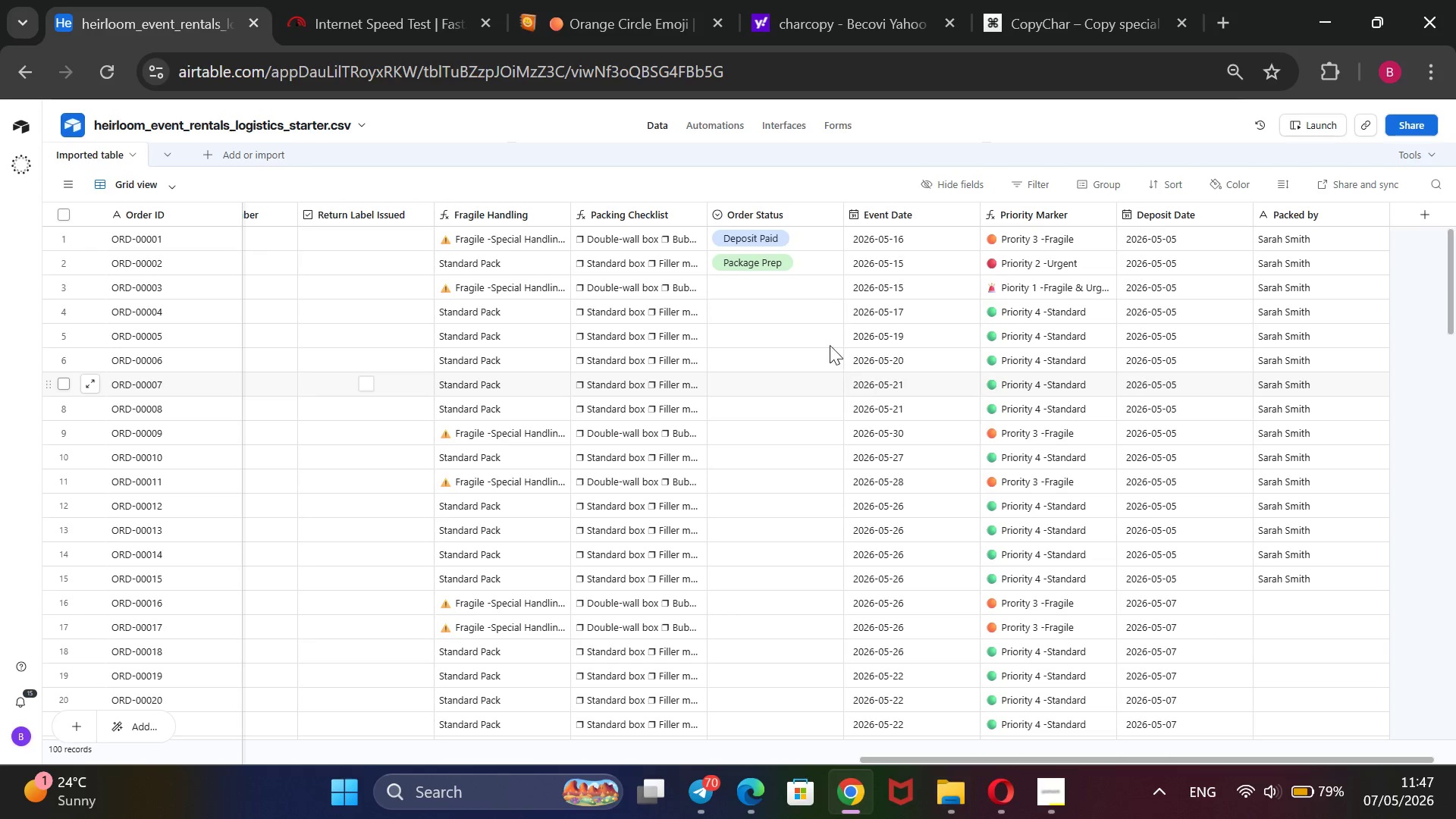 
wait(5.8)
 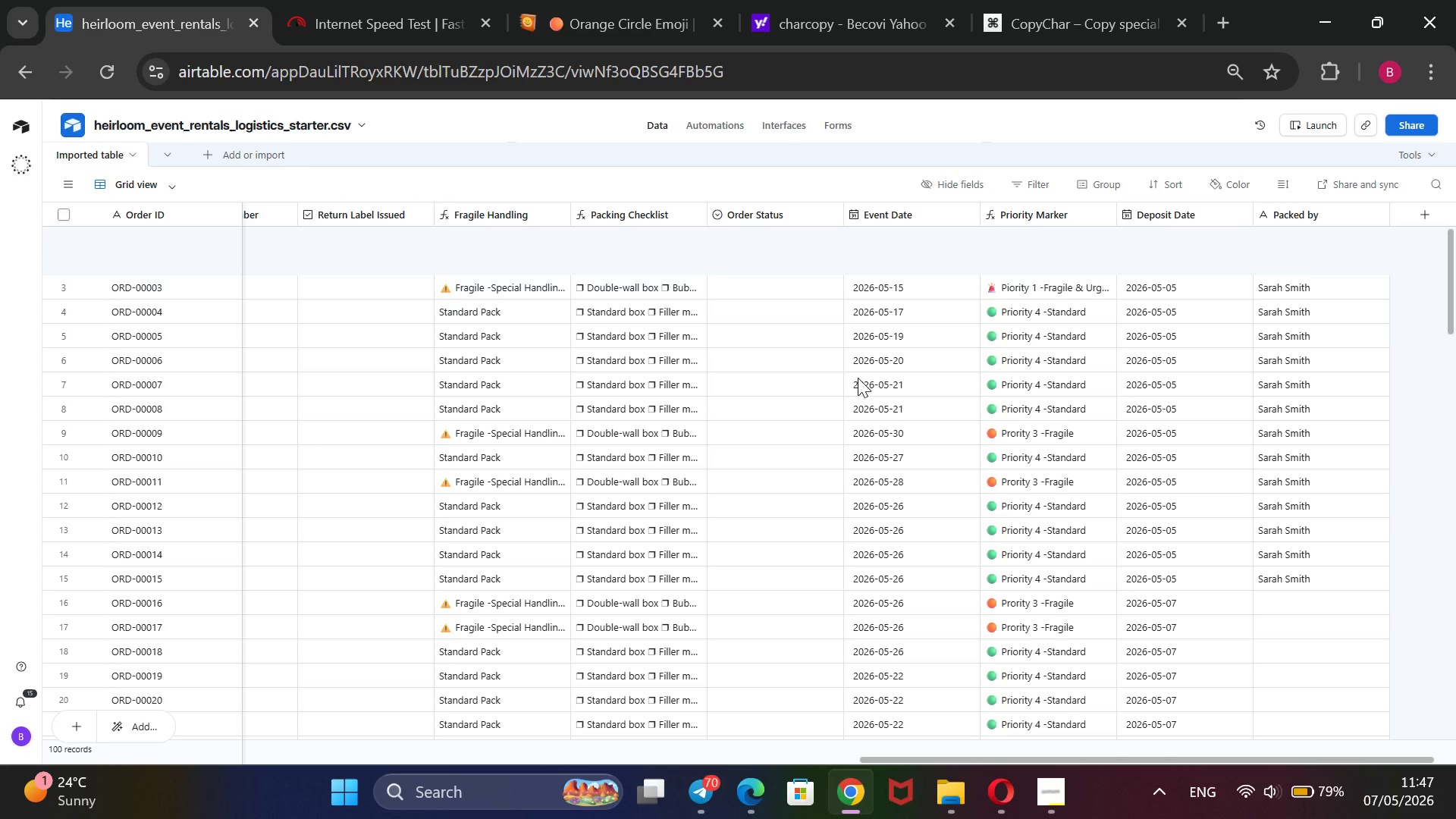 
left_click([789, 268])
 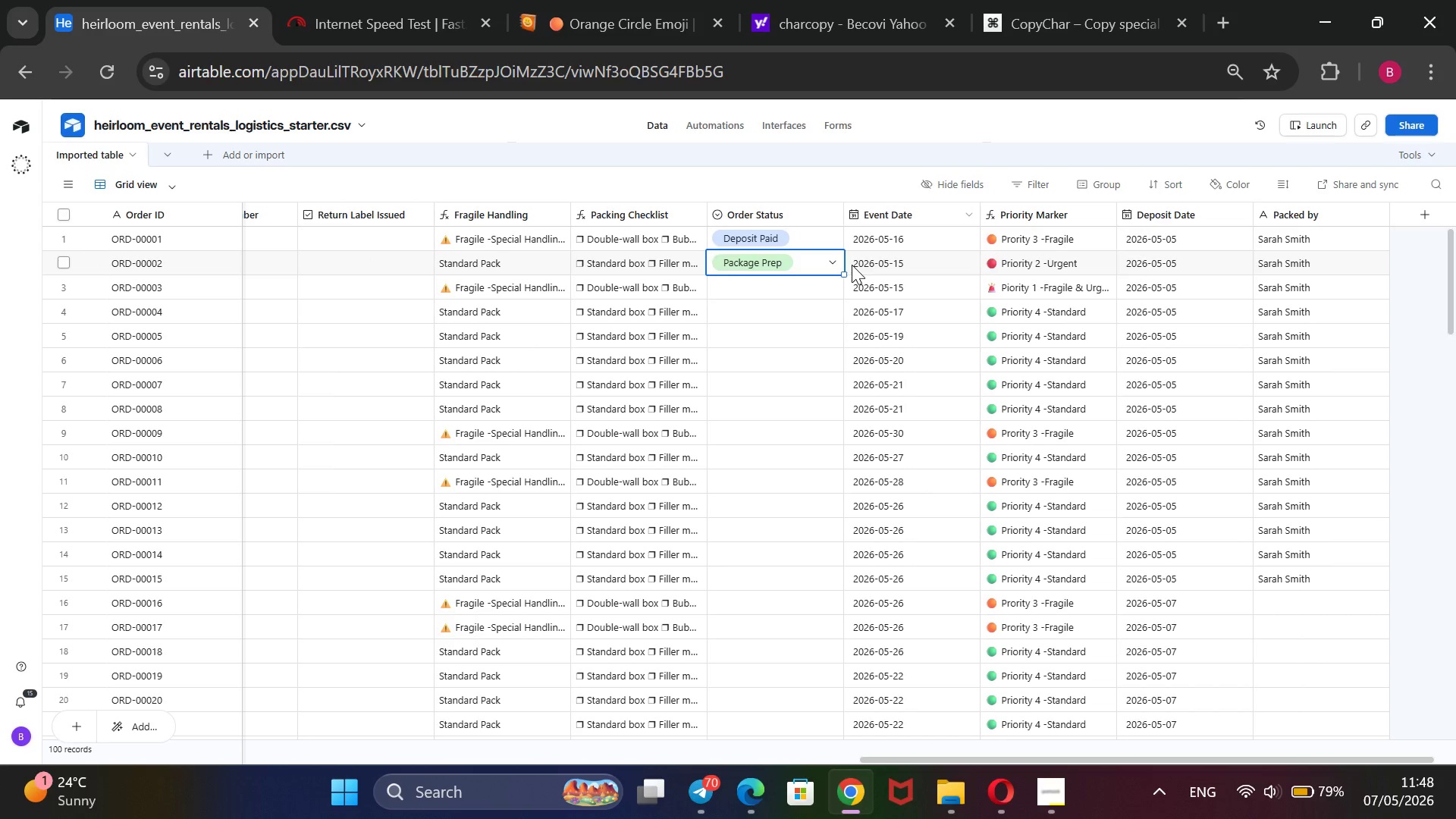 
wait(12.08)
 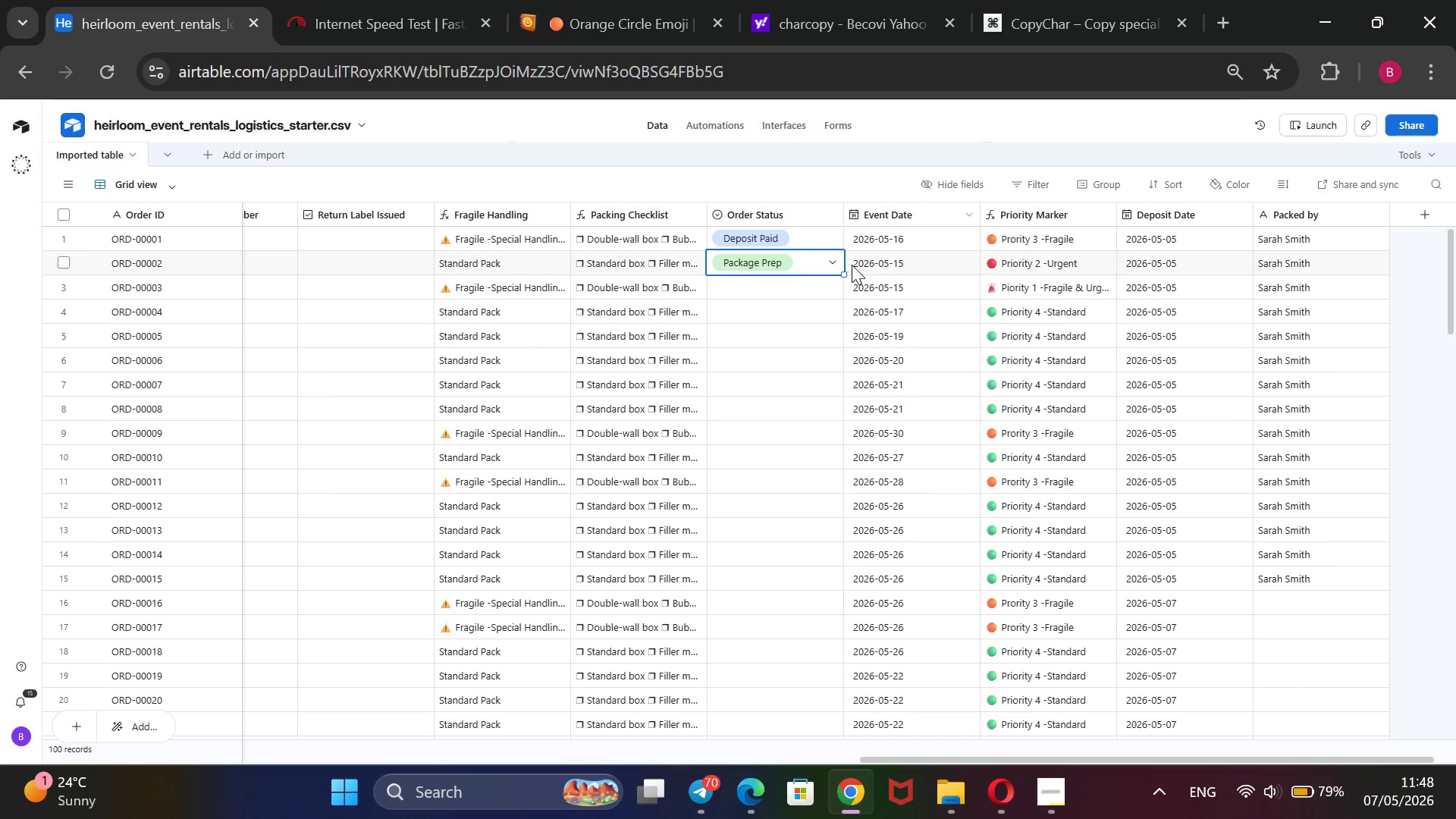 
left_click_drag(start_coordinate=[846, 271], to_coordinate=[803, 576])
 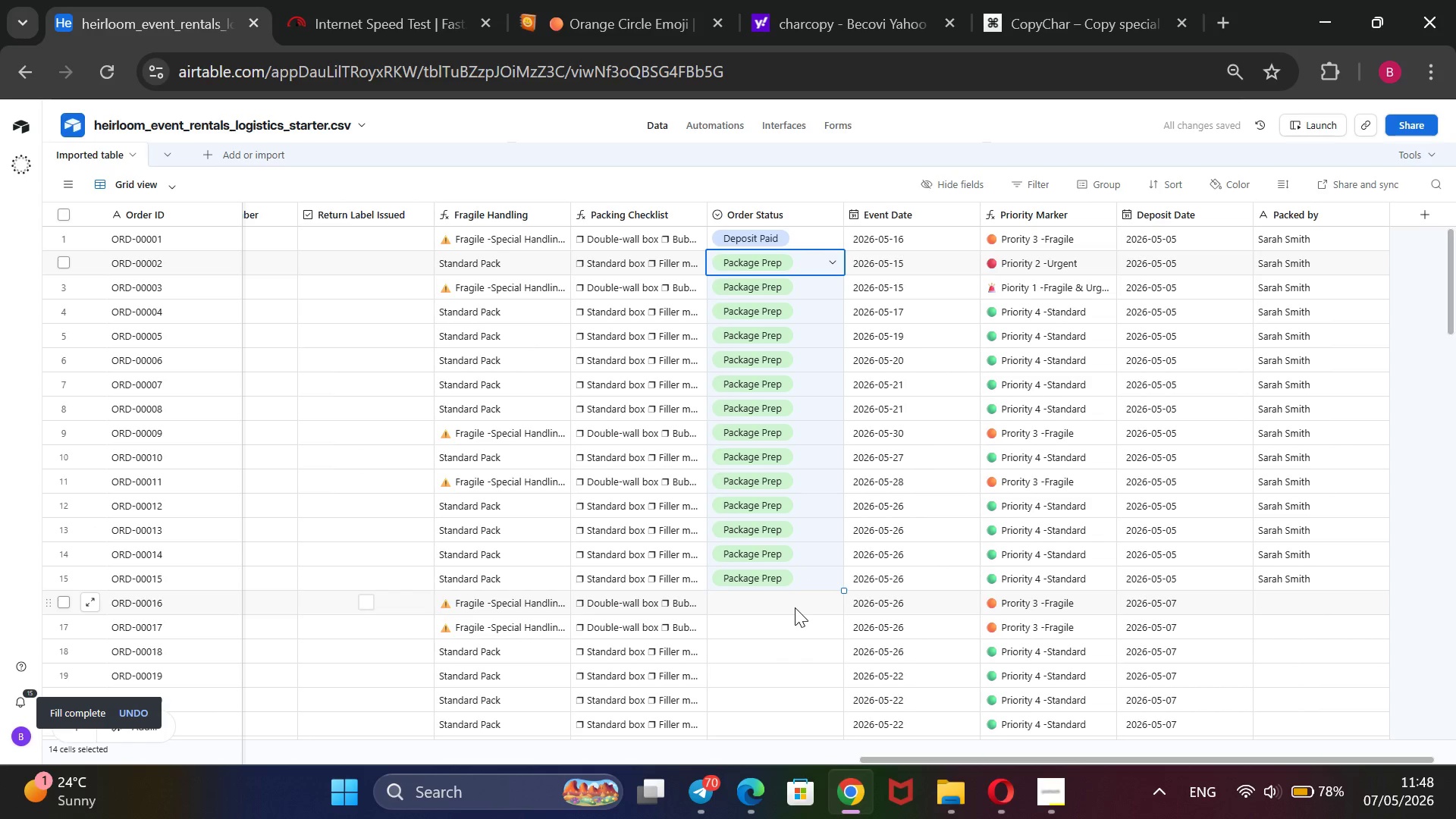 
left_click([795, 607])
 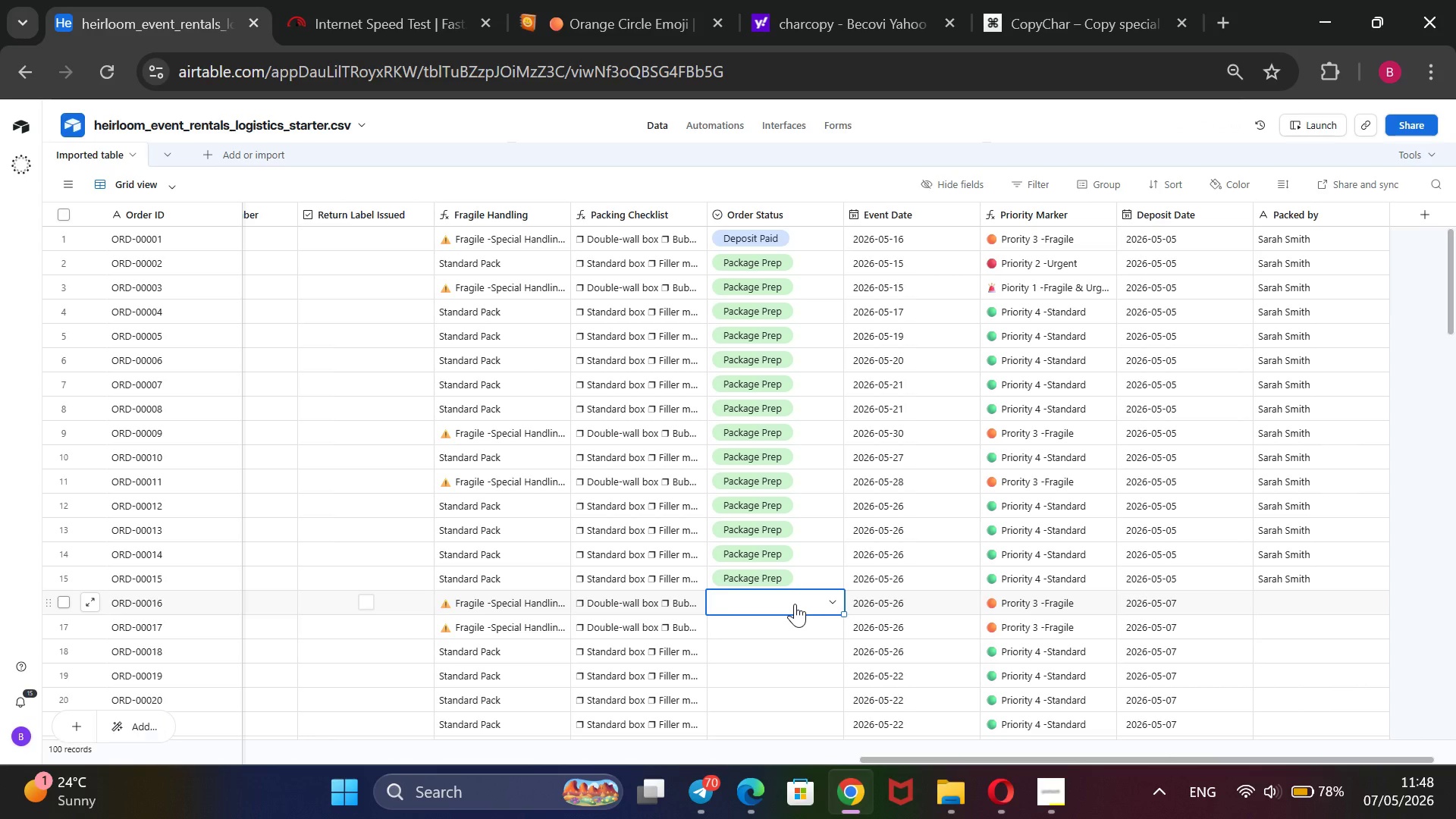 
wait(7.08)
 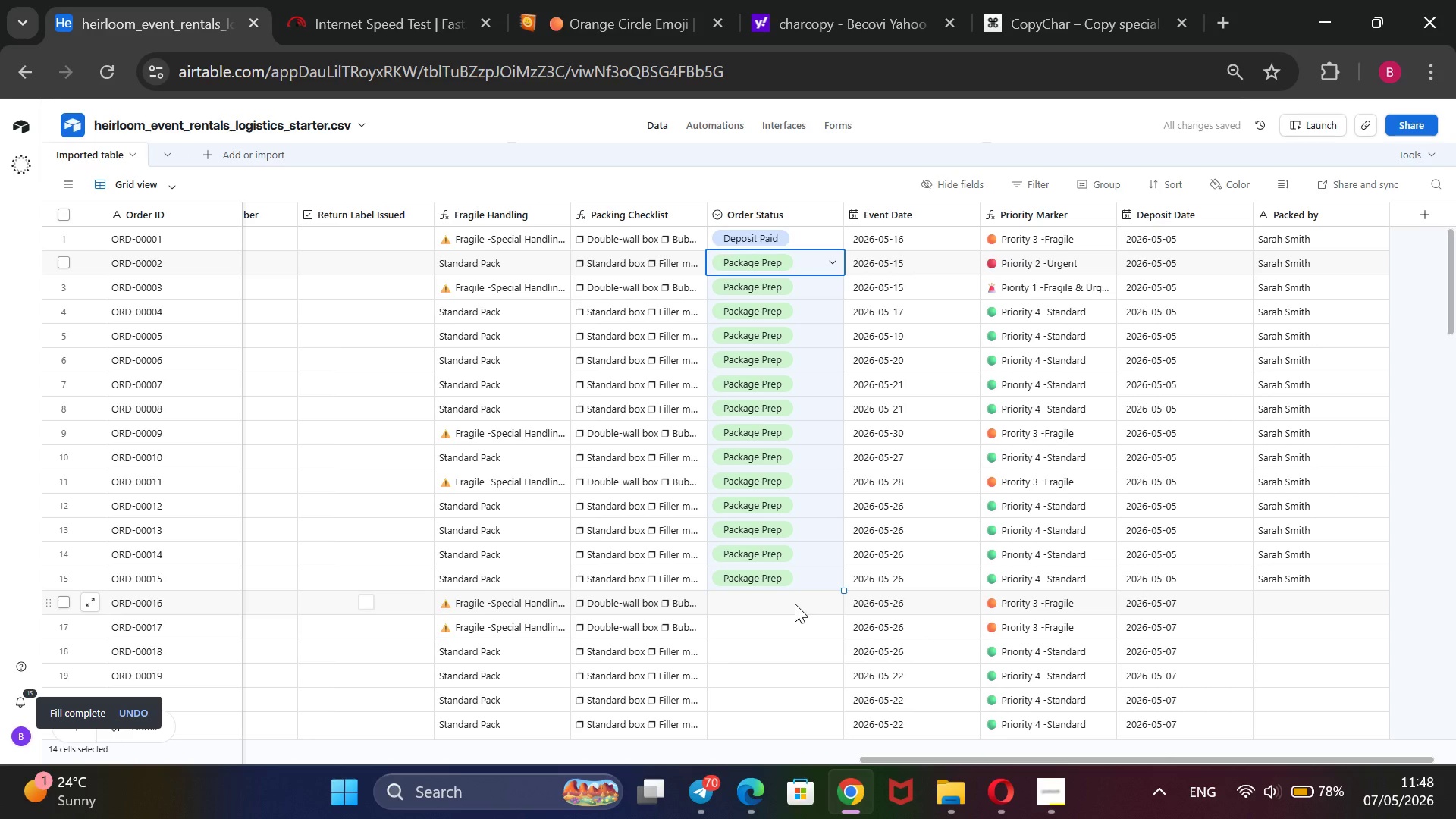 
left_click([839, 606])
 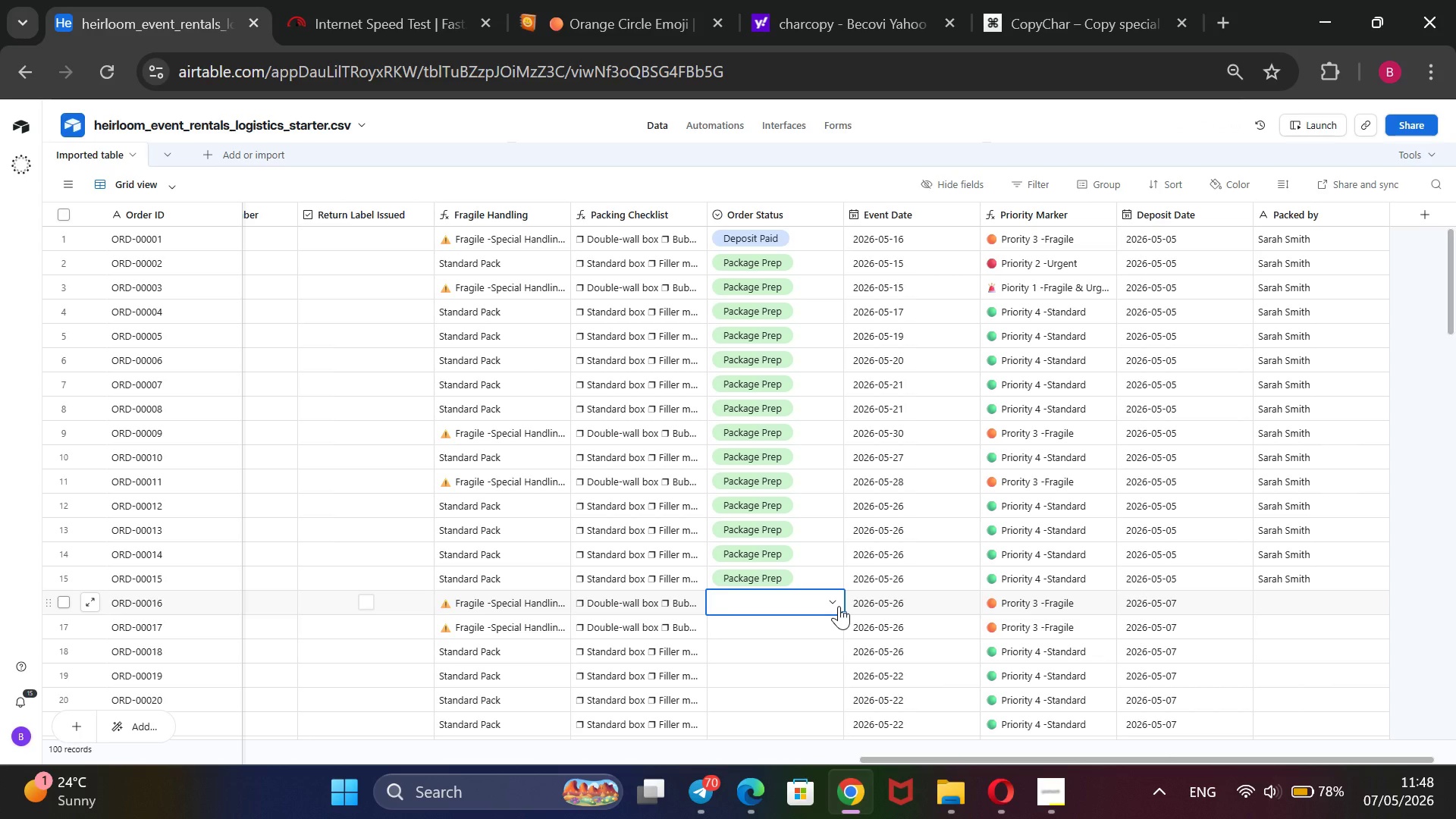 
wait(8.23)
 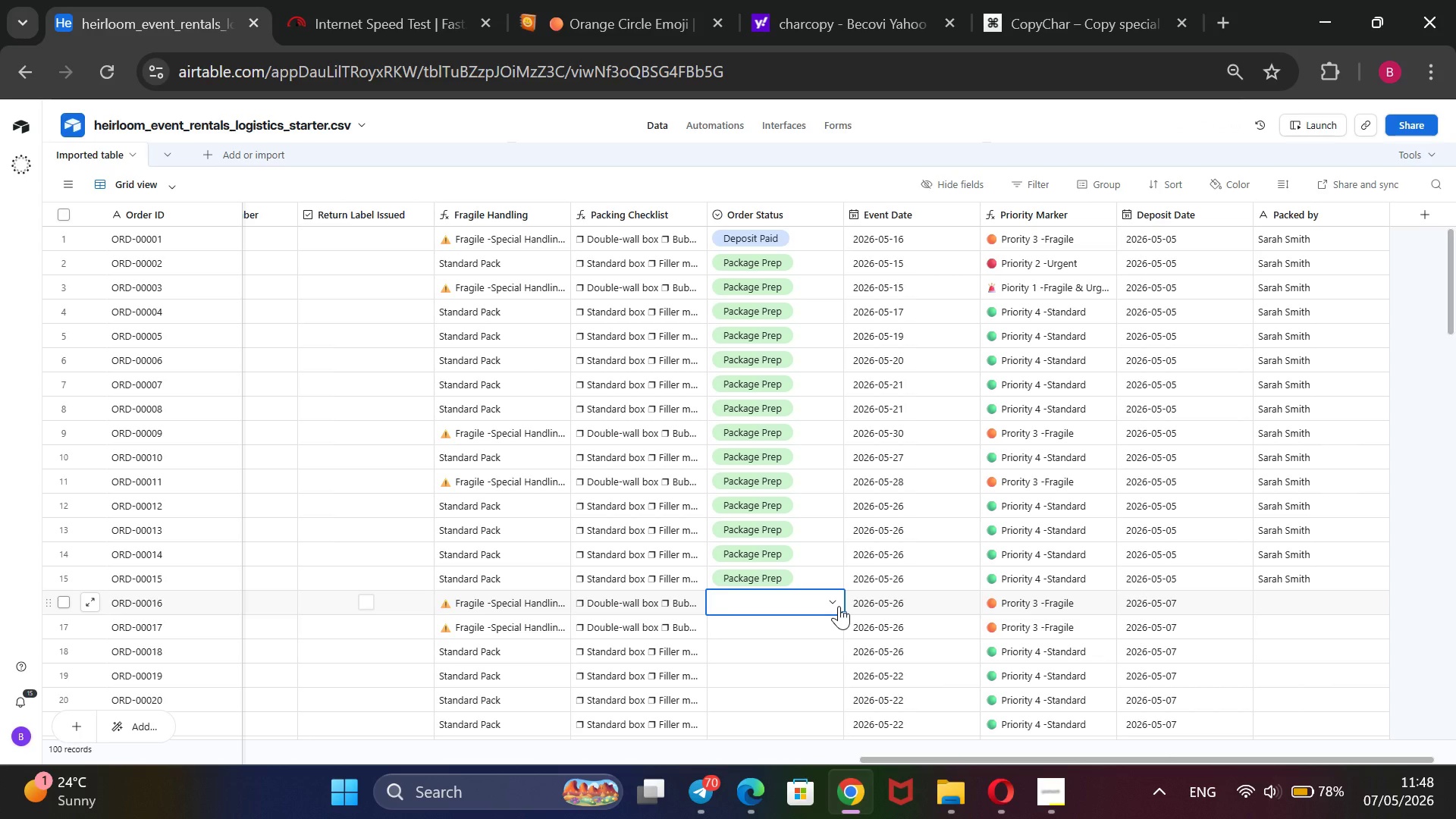 
left_click([757, 469])
 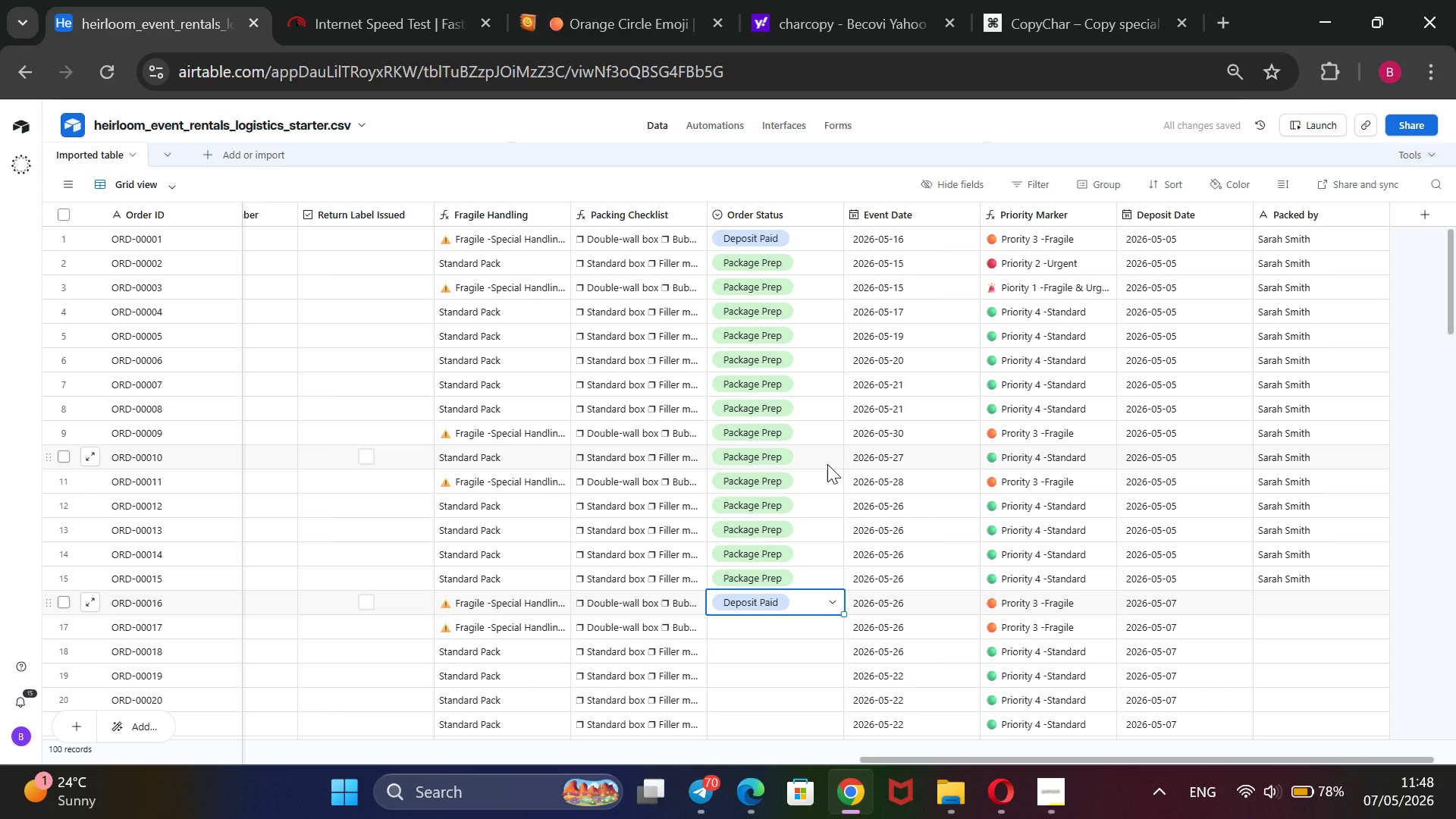 
scroll: coordinate [1450, 312], scroll_direction: down, amount: 4.0
 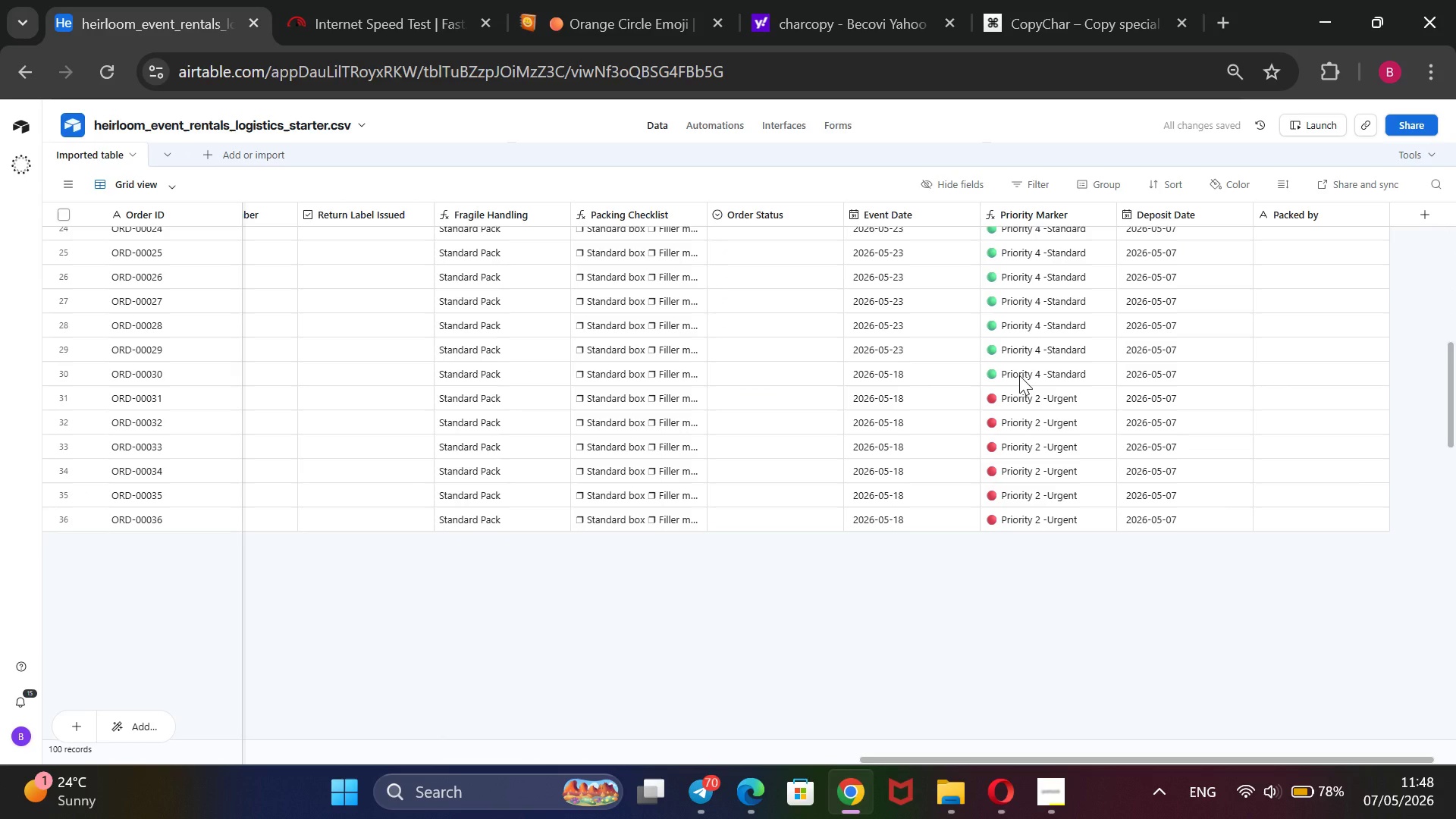 
scroll: coordinate [1117, 396], scroll_direction: up, amount: 7.0
 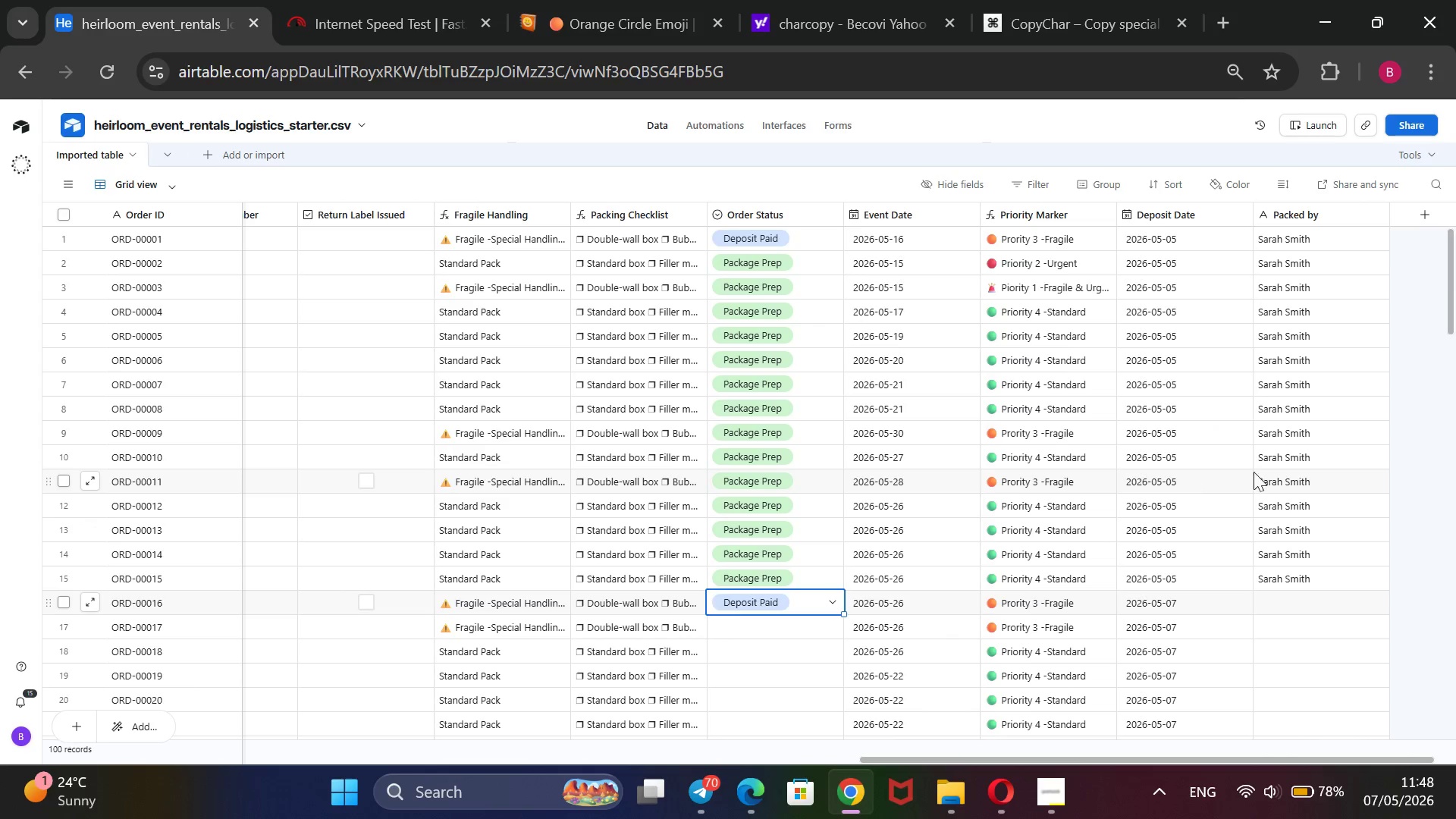 
wait(7.14)
 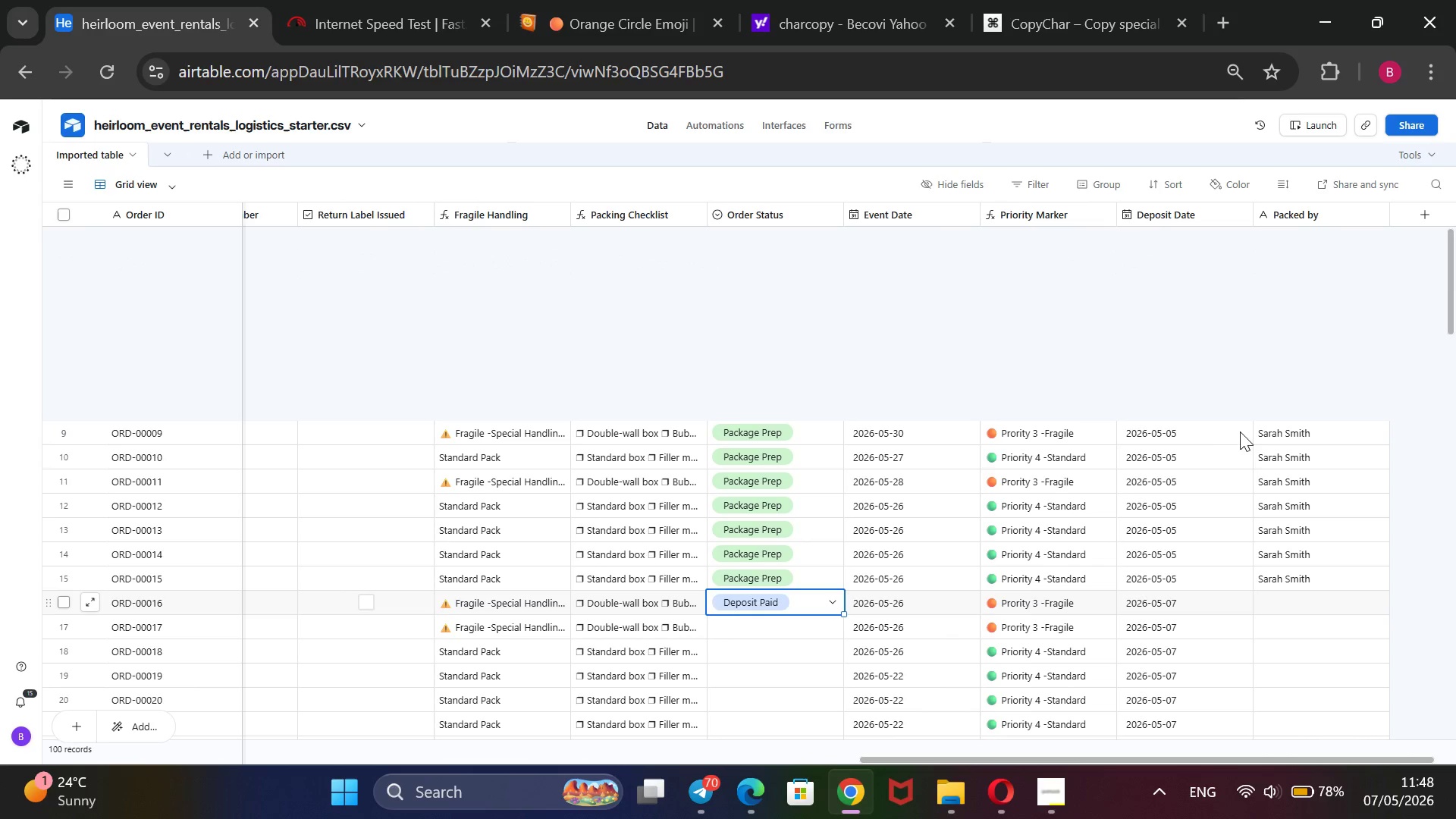 
scroll: coordinate [1404, 457], scroll_direction: none, amount: 0.0
 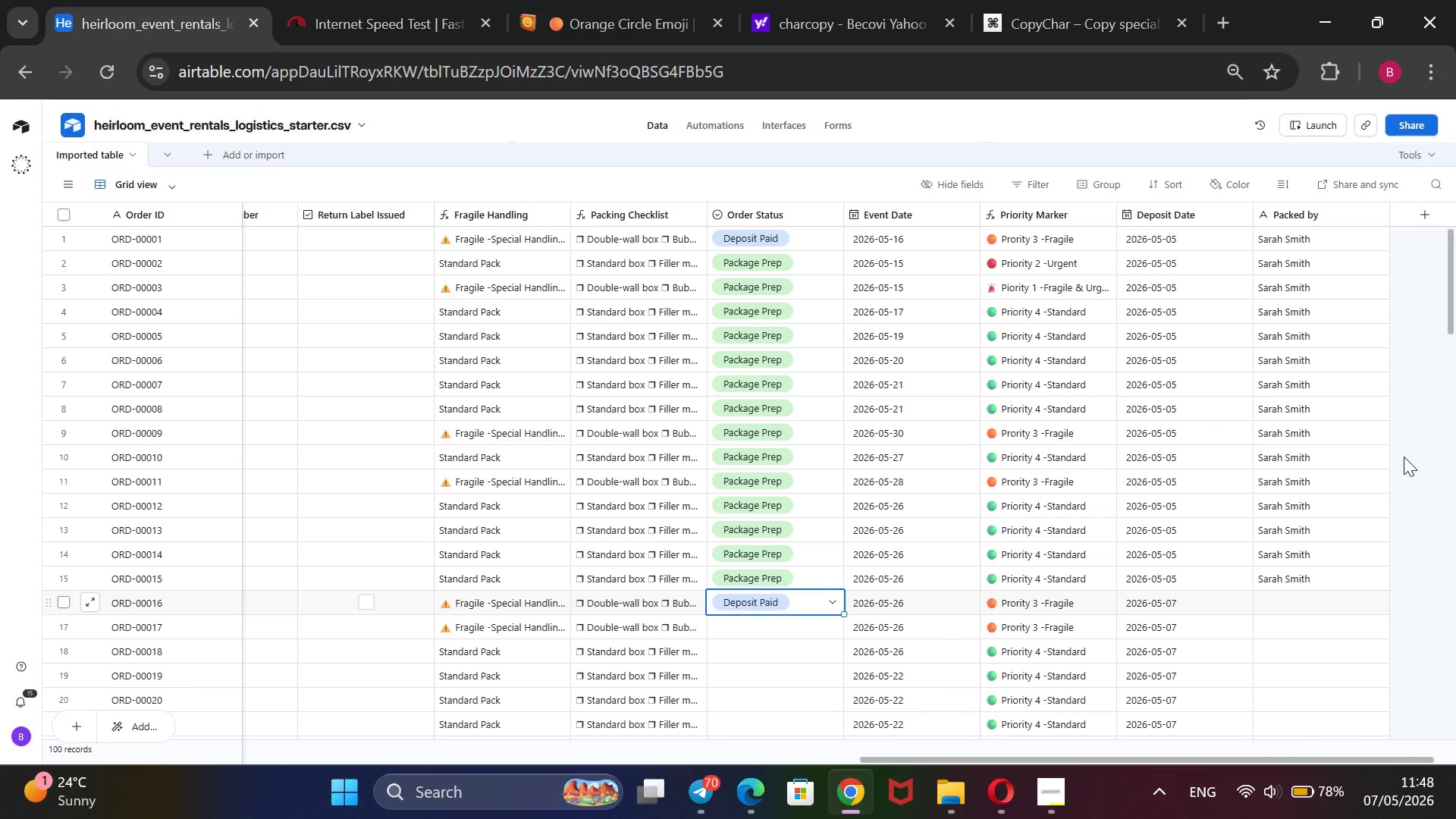 
scroll: coordinate [1404, 457], scroll_direction: down, amount: 5.0
 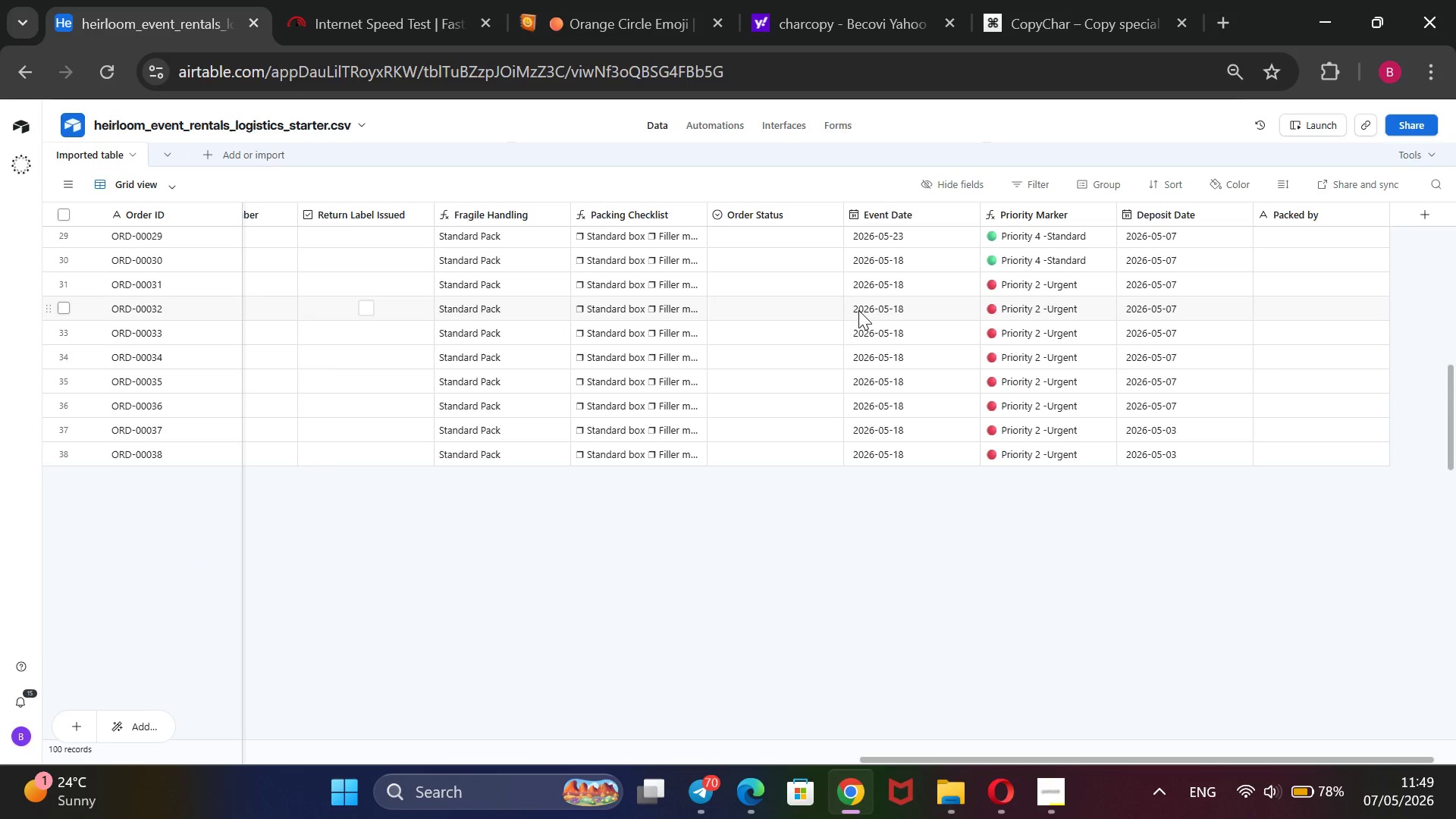 
scroll: coordinate [858, 310], scroll_direction: up, amount: 1.0
 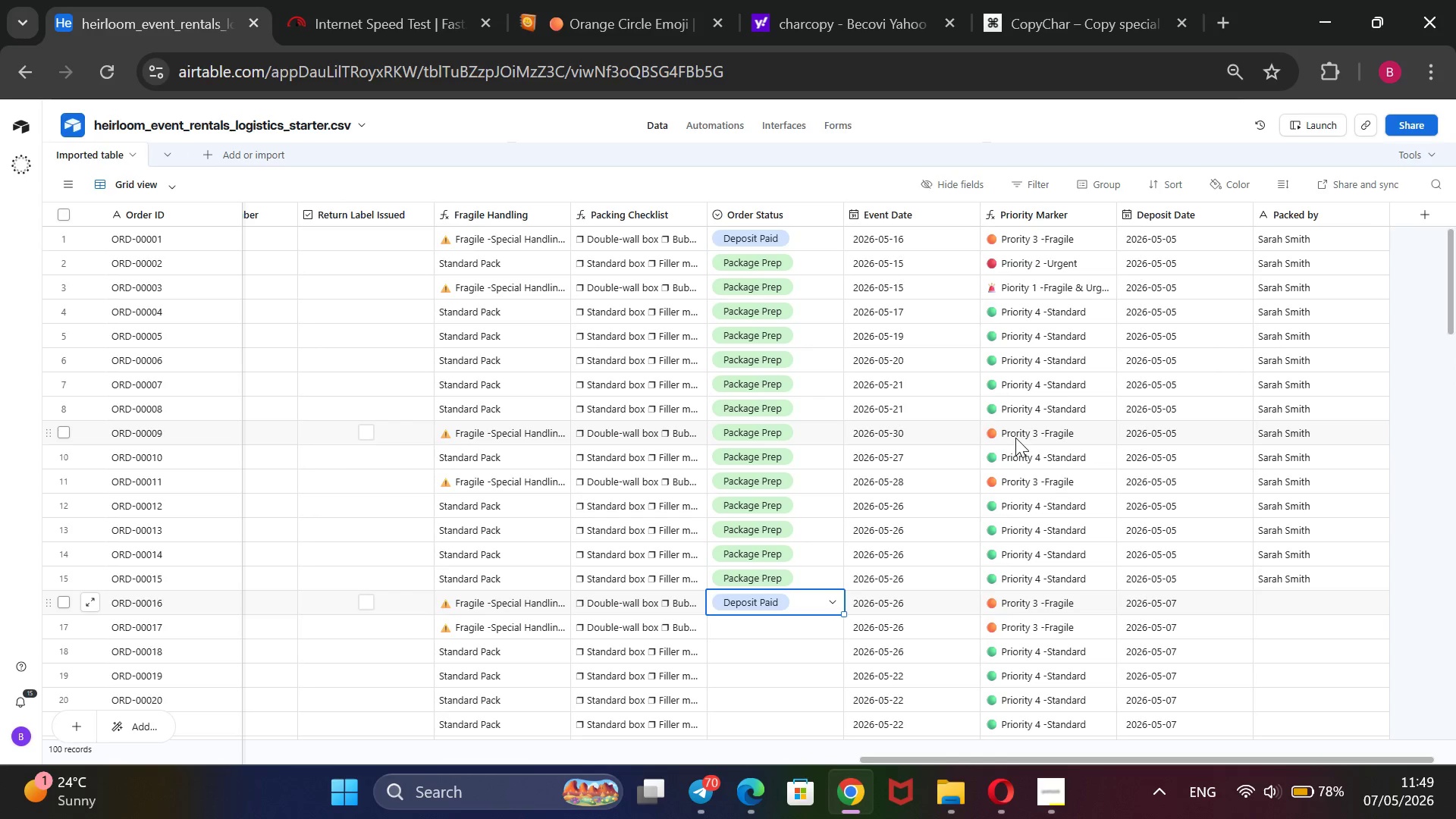 
wait(6.34)
 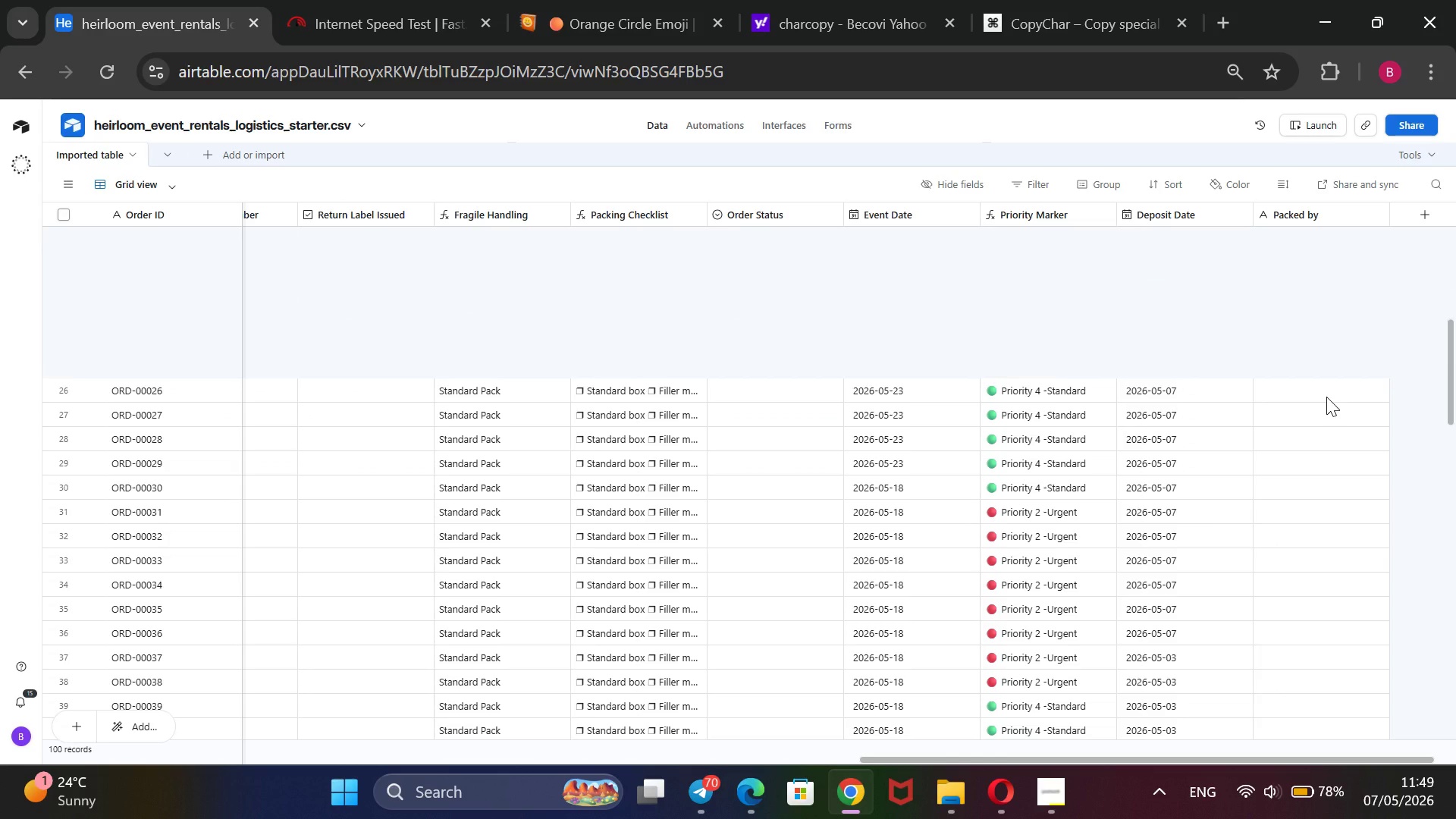 
scroll: coordinate [818, 396], scroll_direction: down, amount: 6.0
 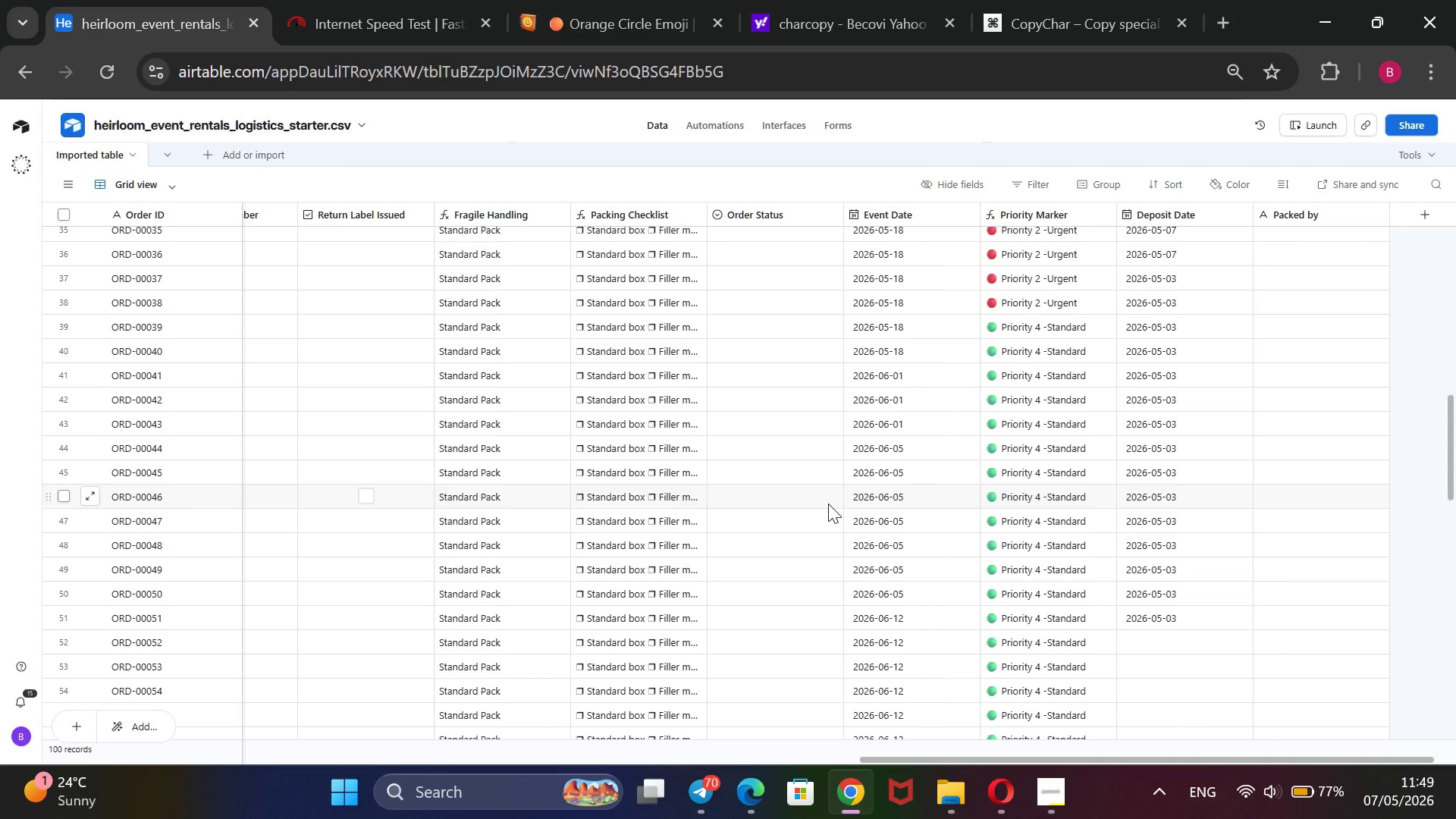 
wait(14.26)
 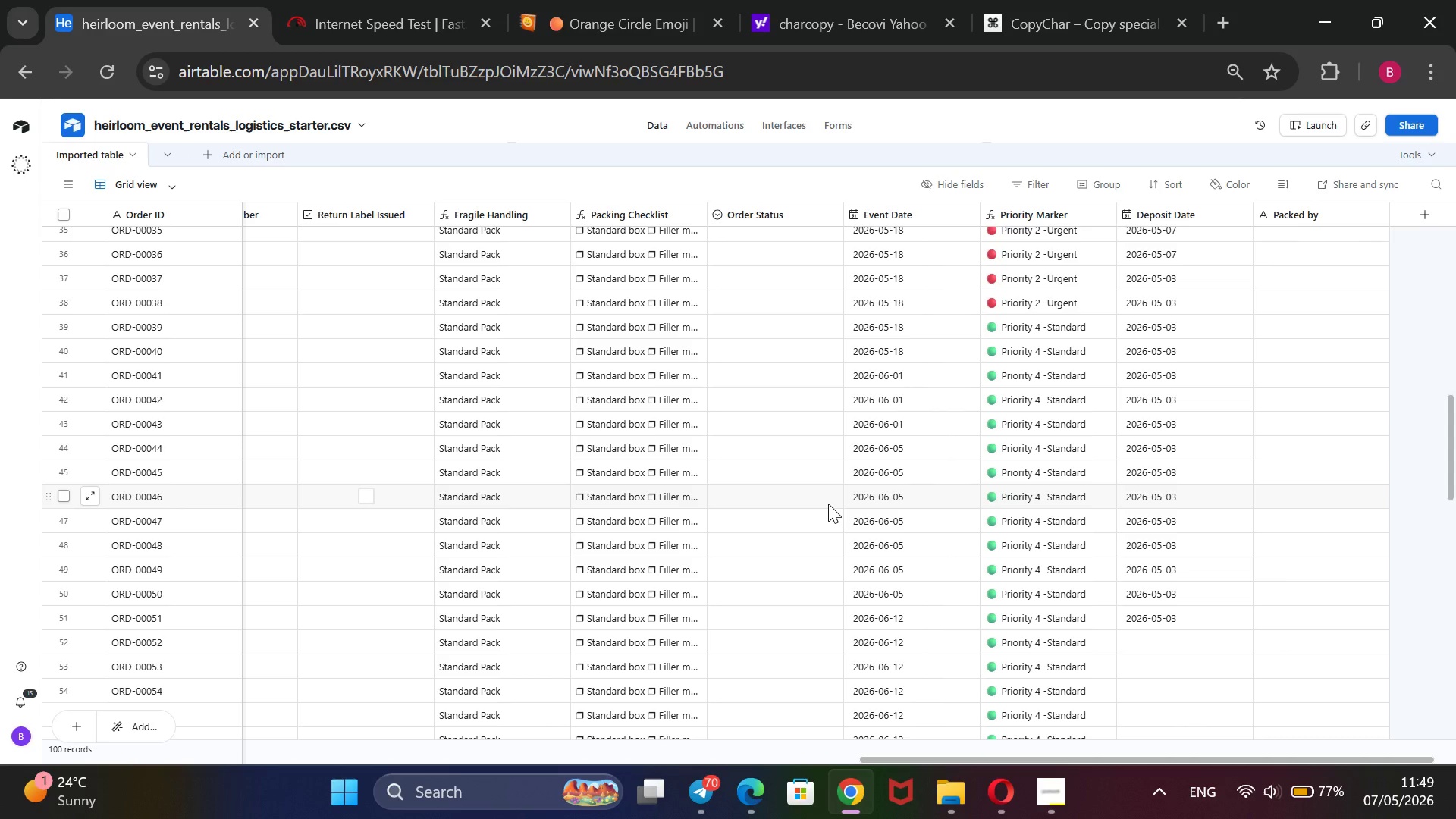 
left_click([701, 125])
 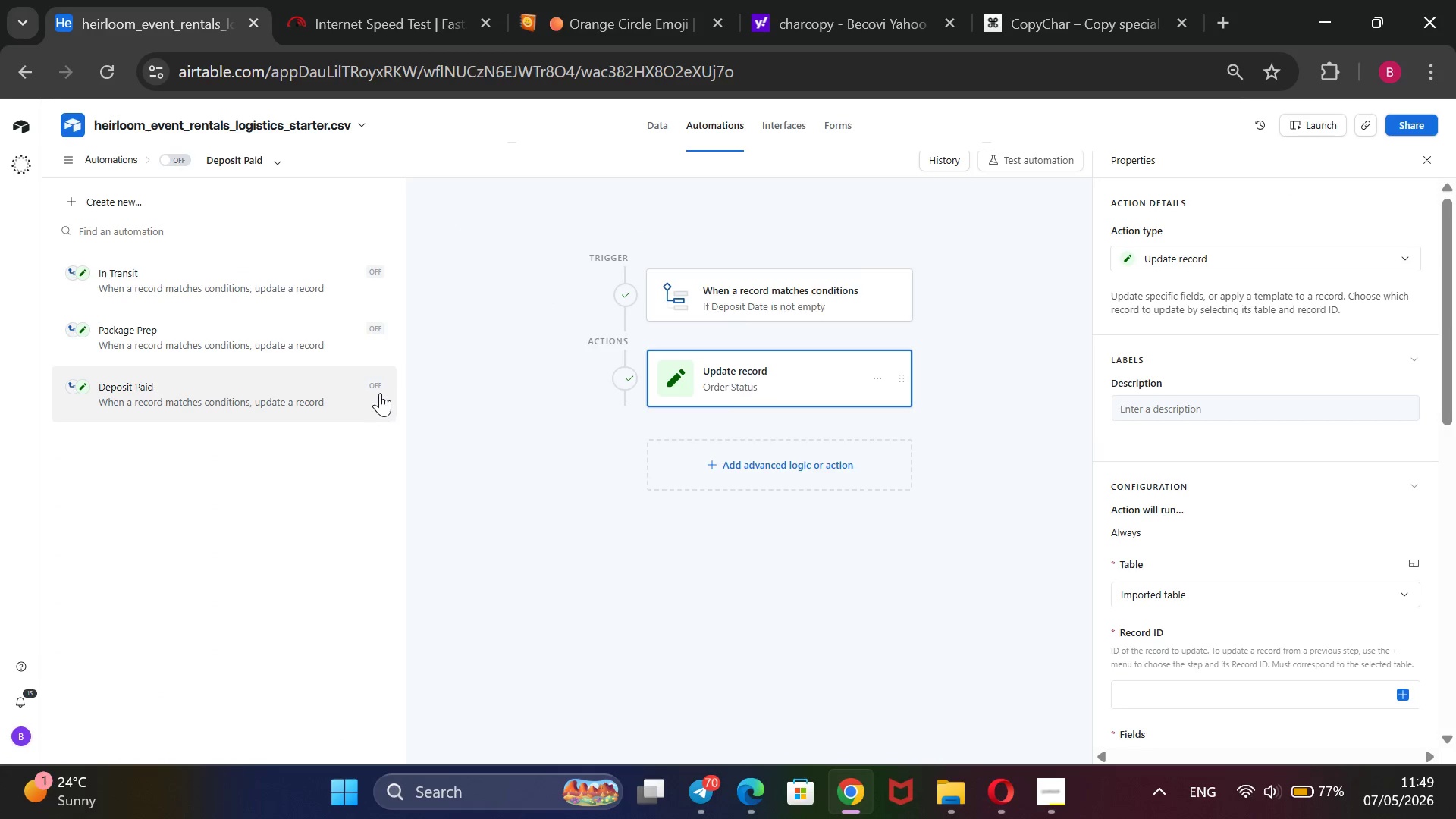 
left_click([376, 388])
 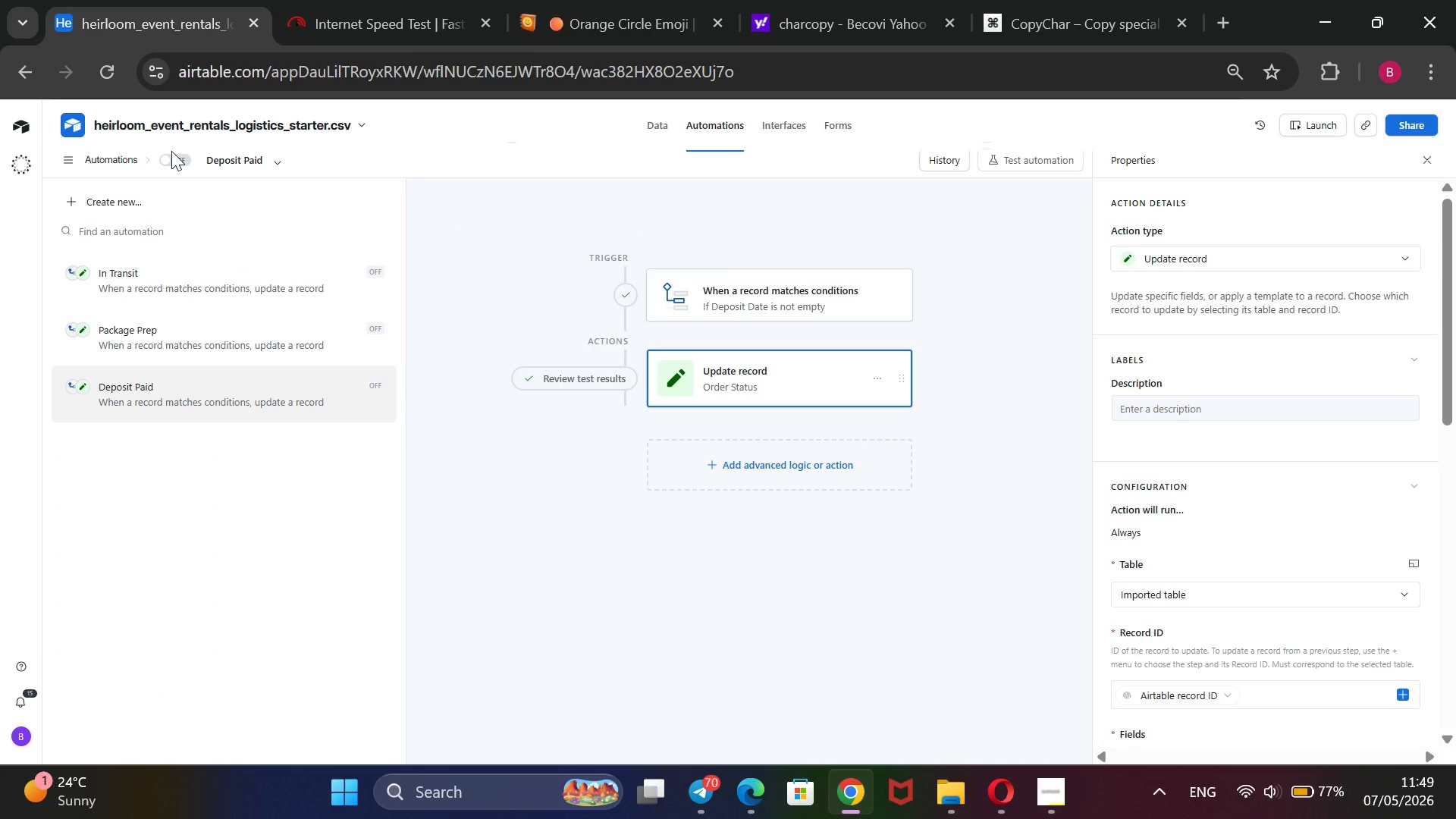 
wait(5.08)
 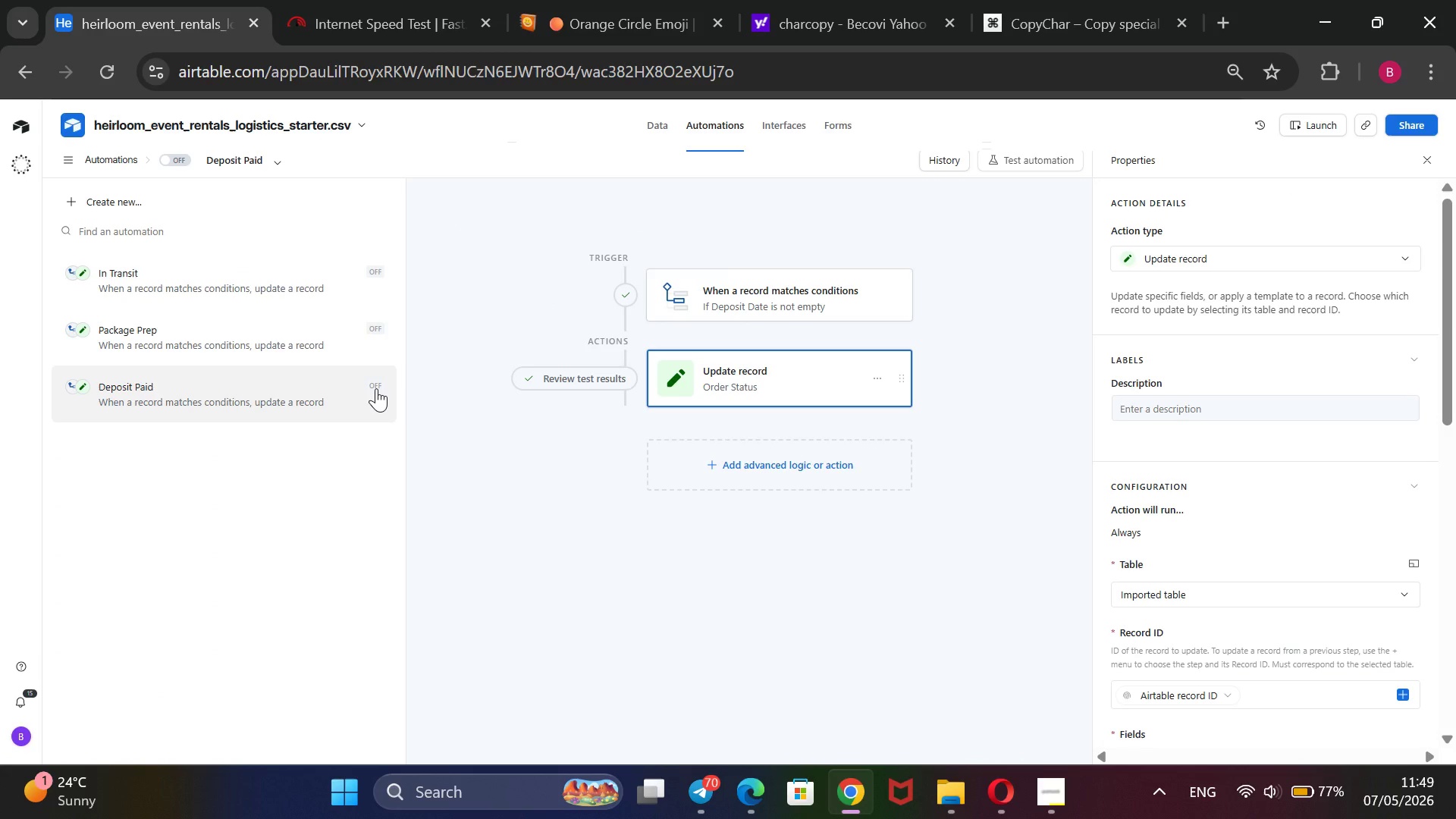 
left_click([168, 162])
 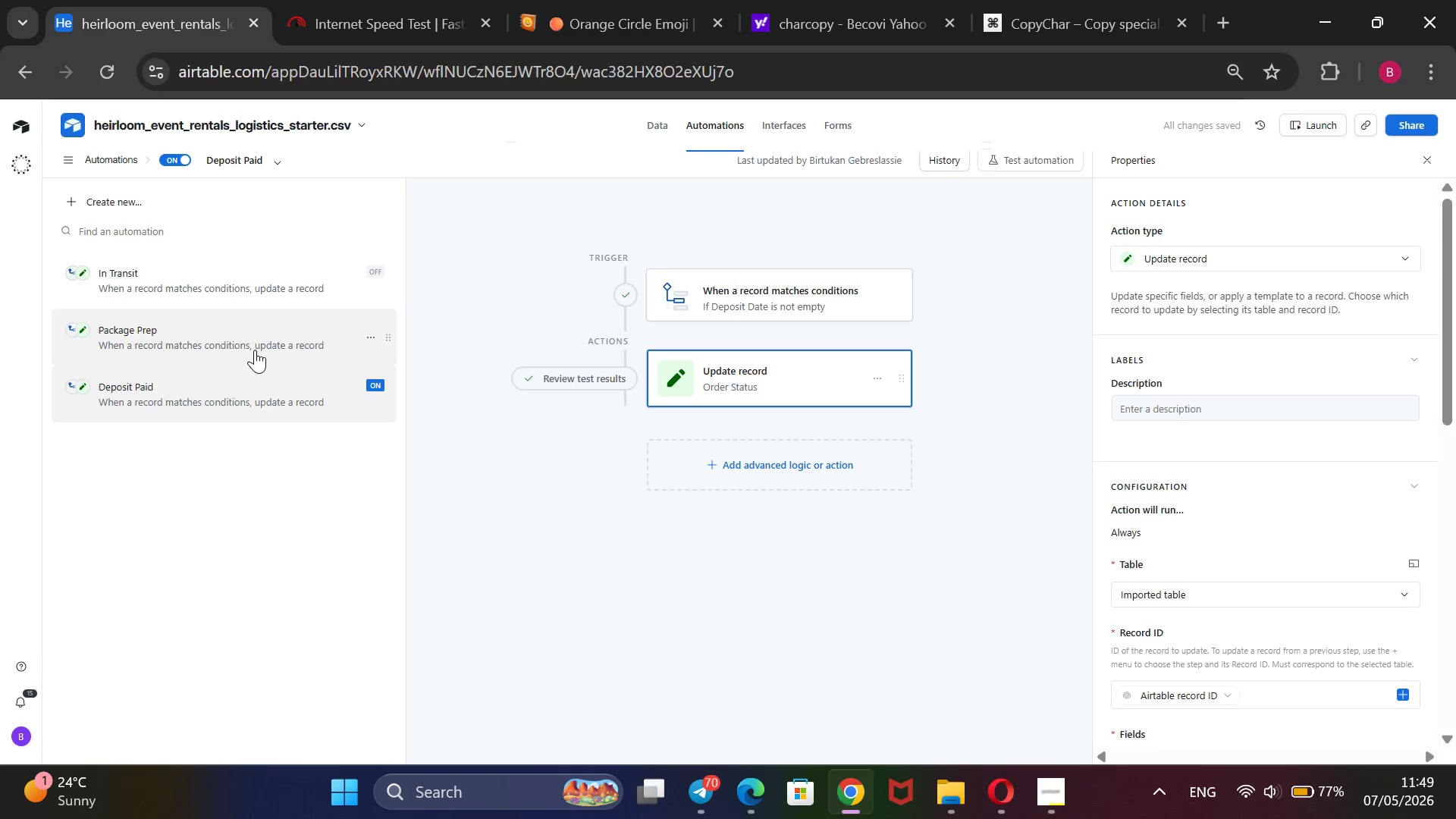 
left_click([255, 350])
 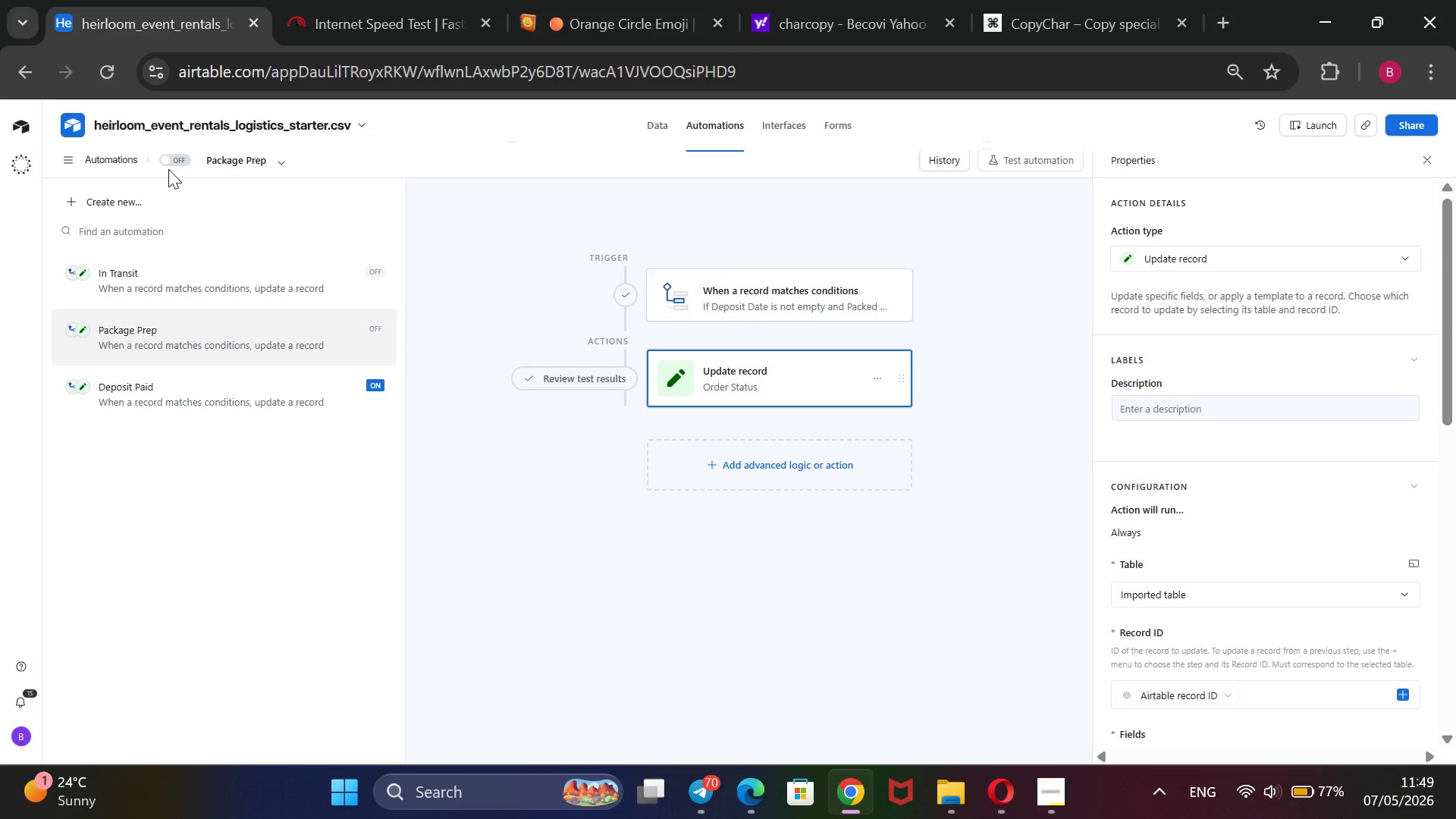 
left_click([169, 152])
 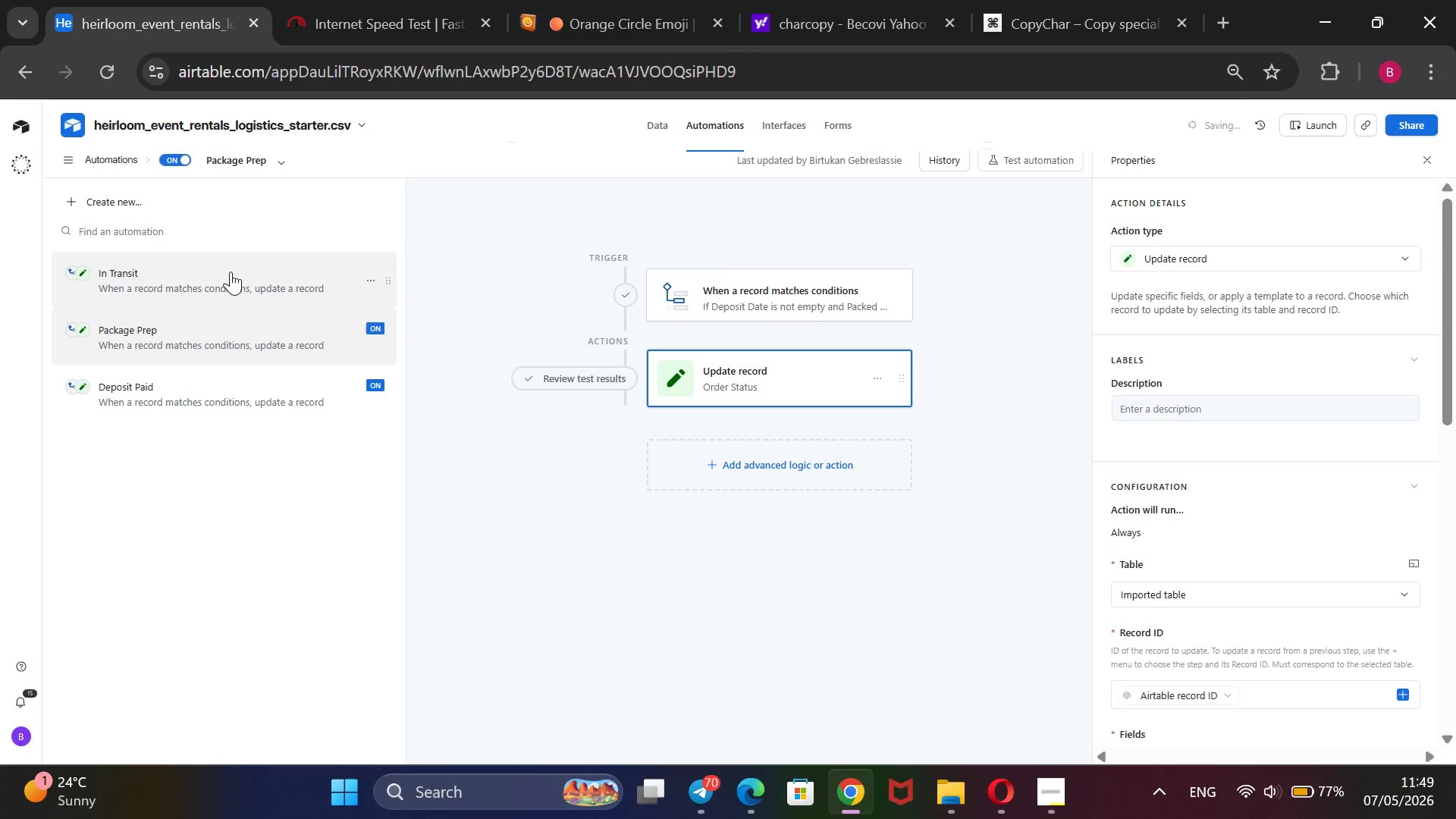 
left_click([231, 272])
 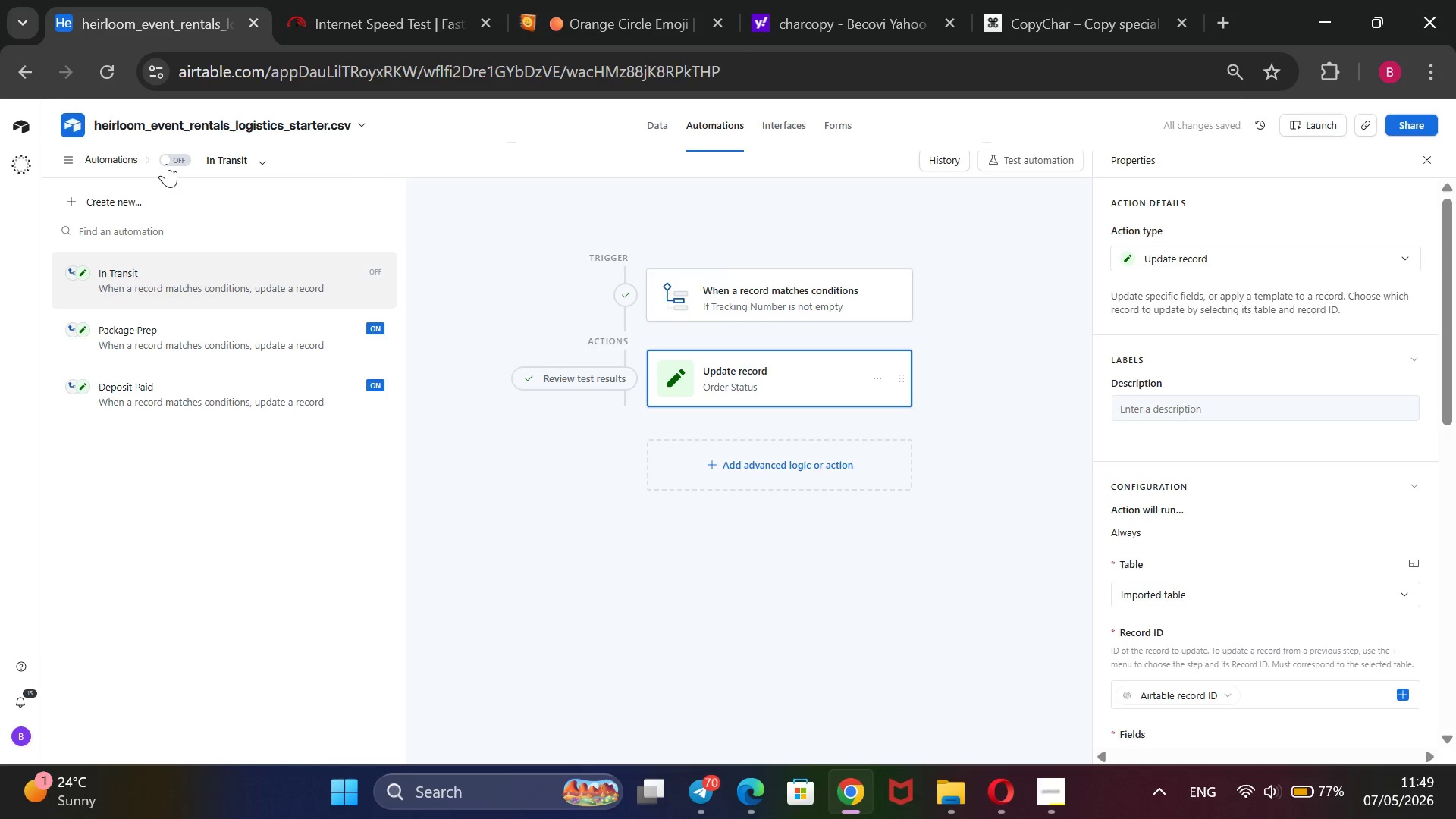 
left_click([166, 164])
 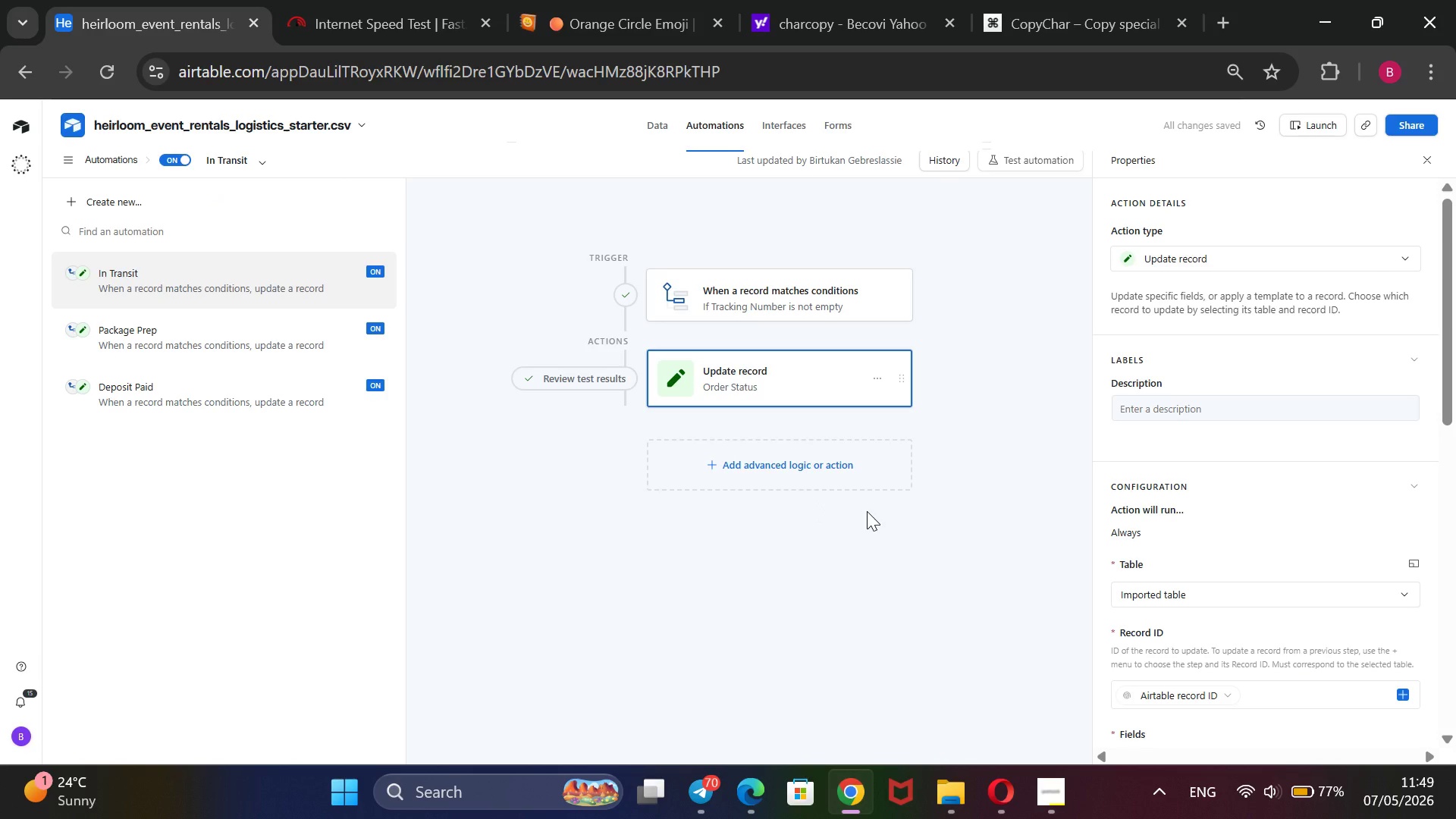 
scroll: coordinate [1264, 483], scroll_direction: down, amount: 7.0
 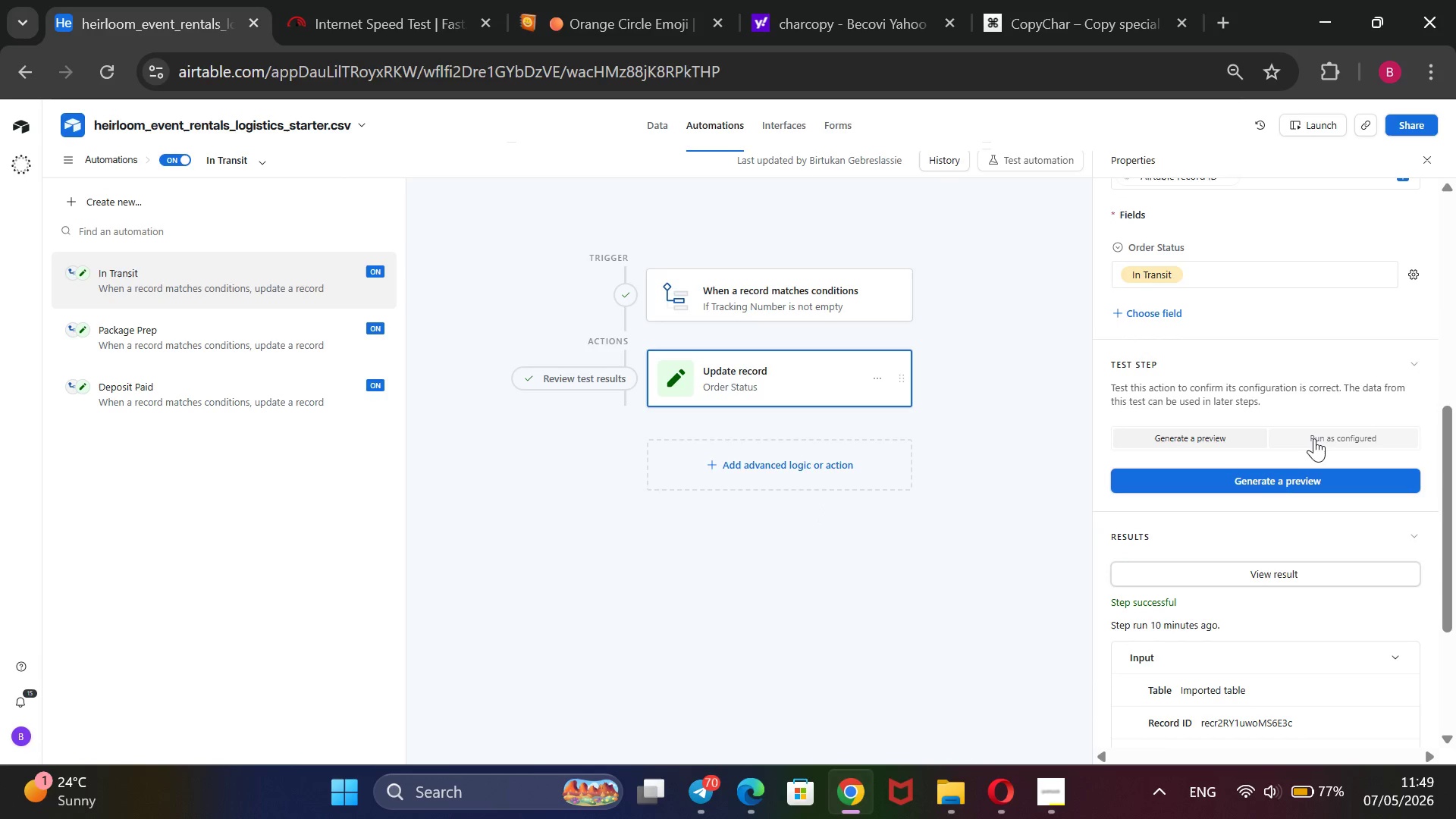 
left_click([1314, 438])
 